 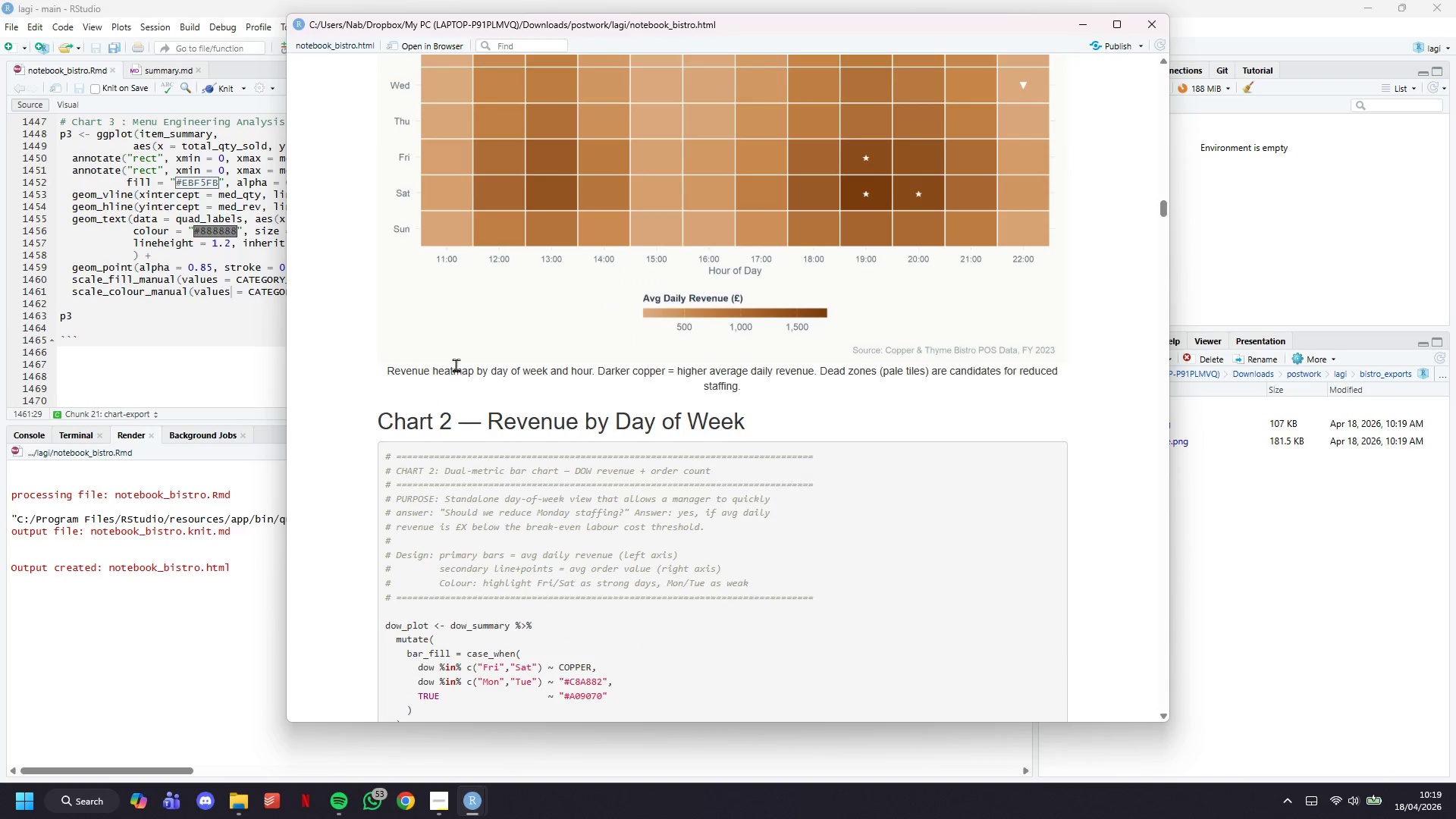 
scroll: coordinate [670, 384], scroll_direction: down, amount: 50.0
 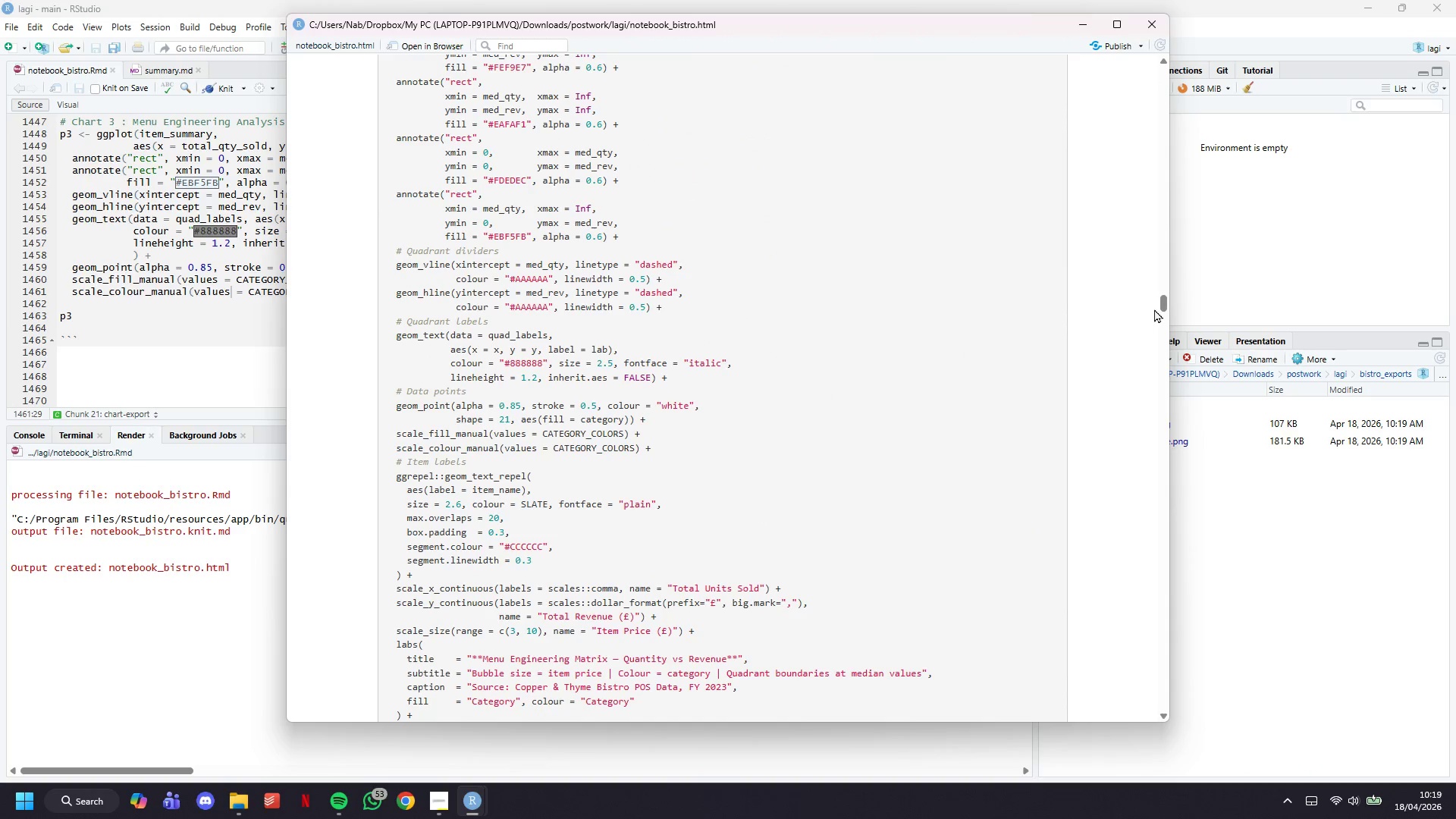 
left_click_drag(start_coordinate=[1159, 306], to_coordinate=[1140, 708])
 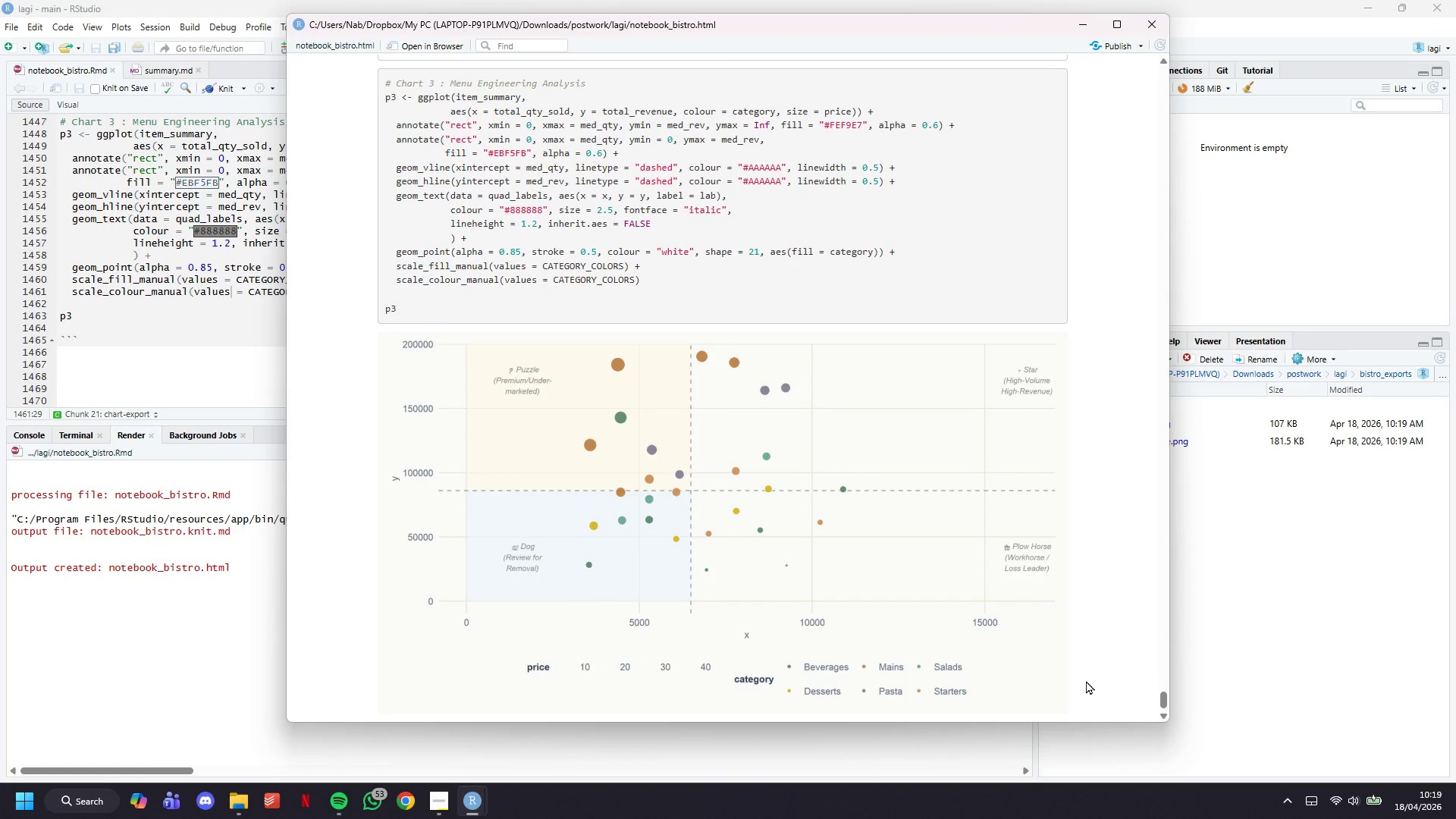 
scroll: coordinate [805, 618], scroll_direction: up, amount: 16.0
 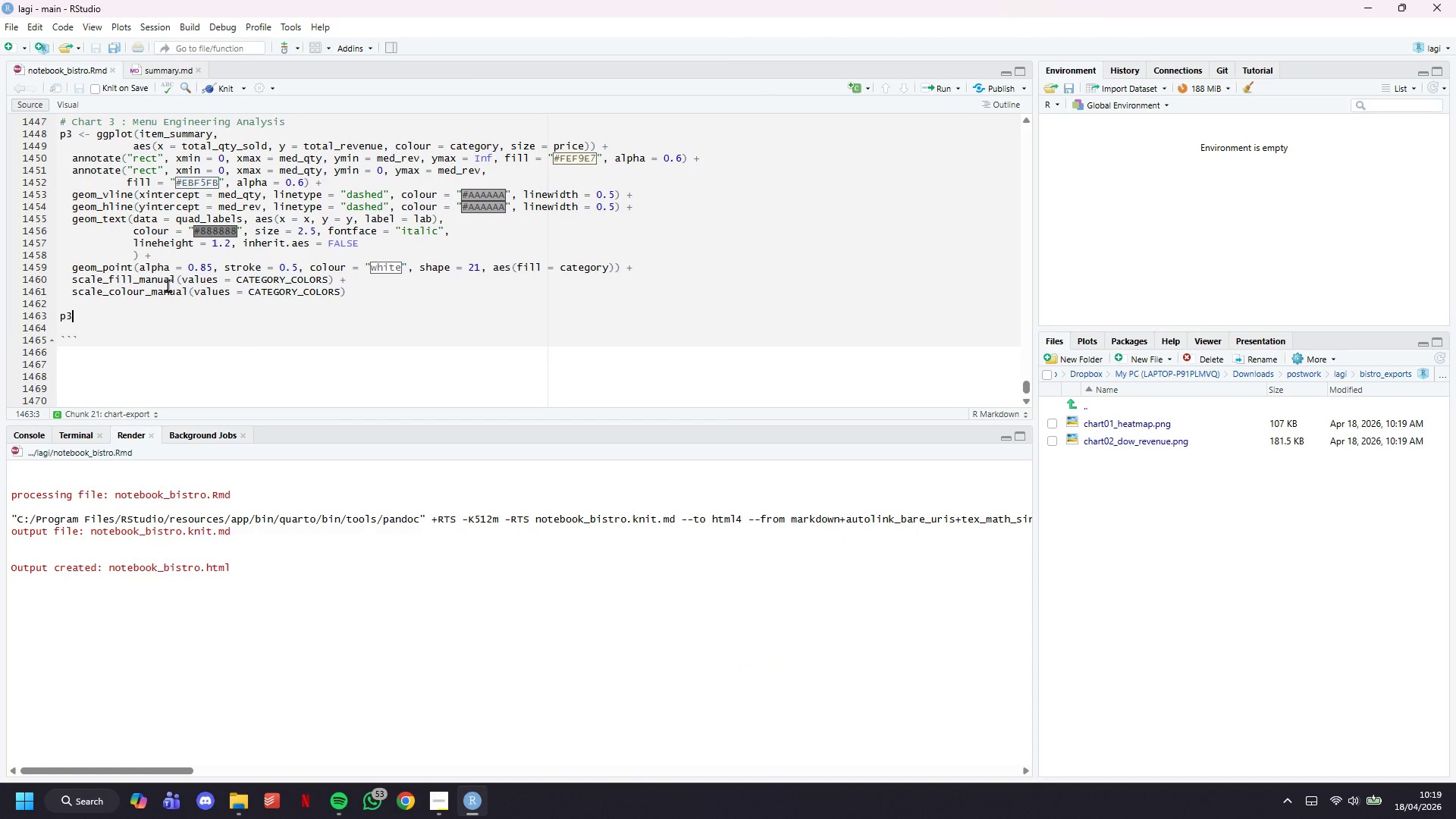 
key(Backspace)
 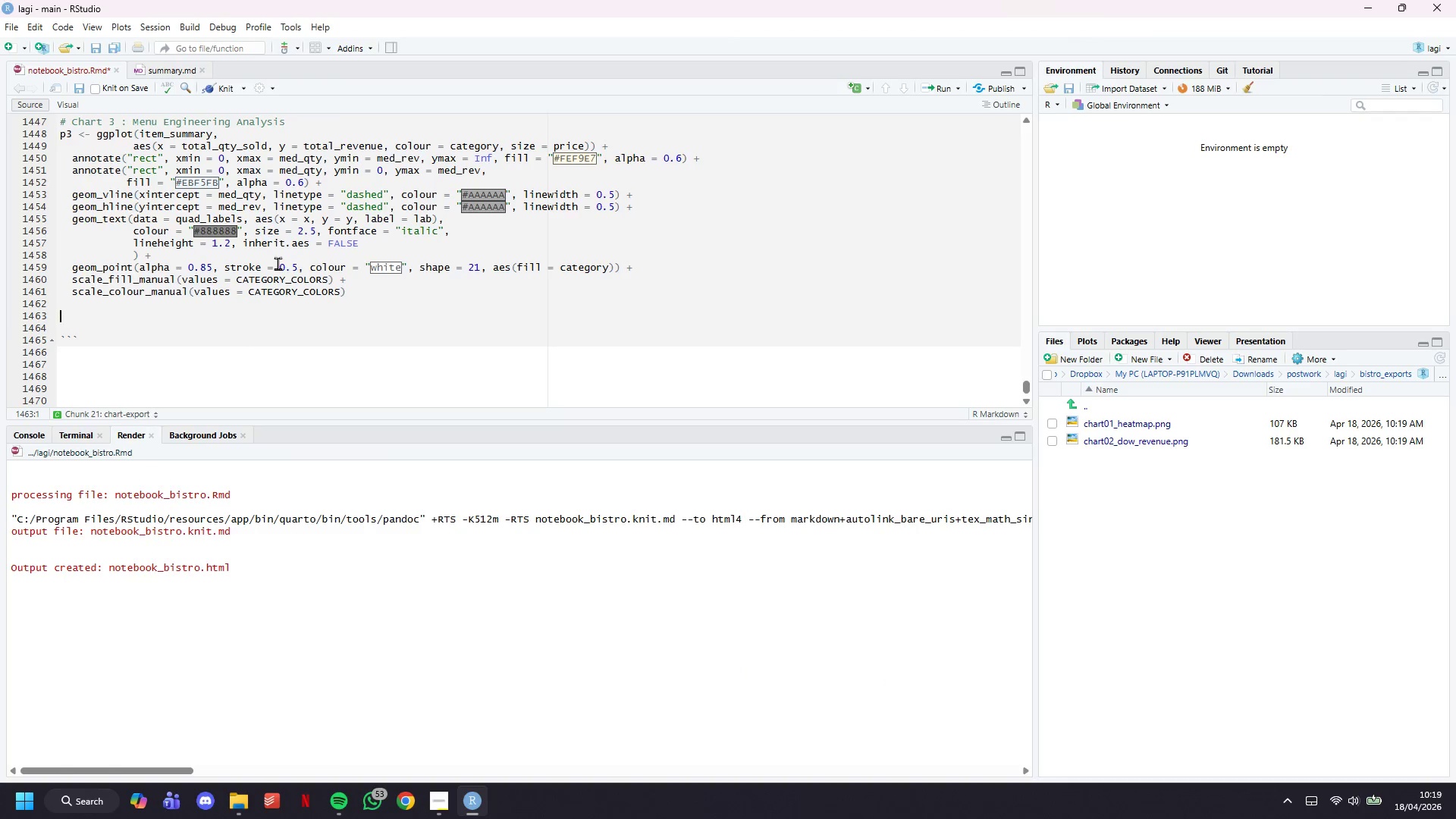 
key(Backspace)
 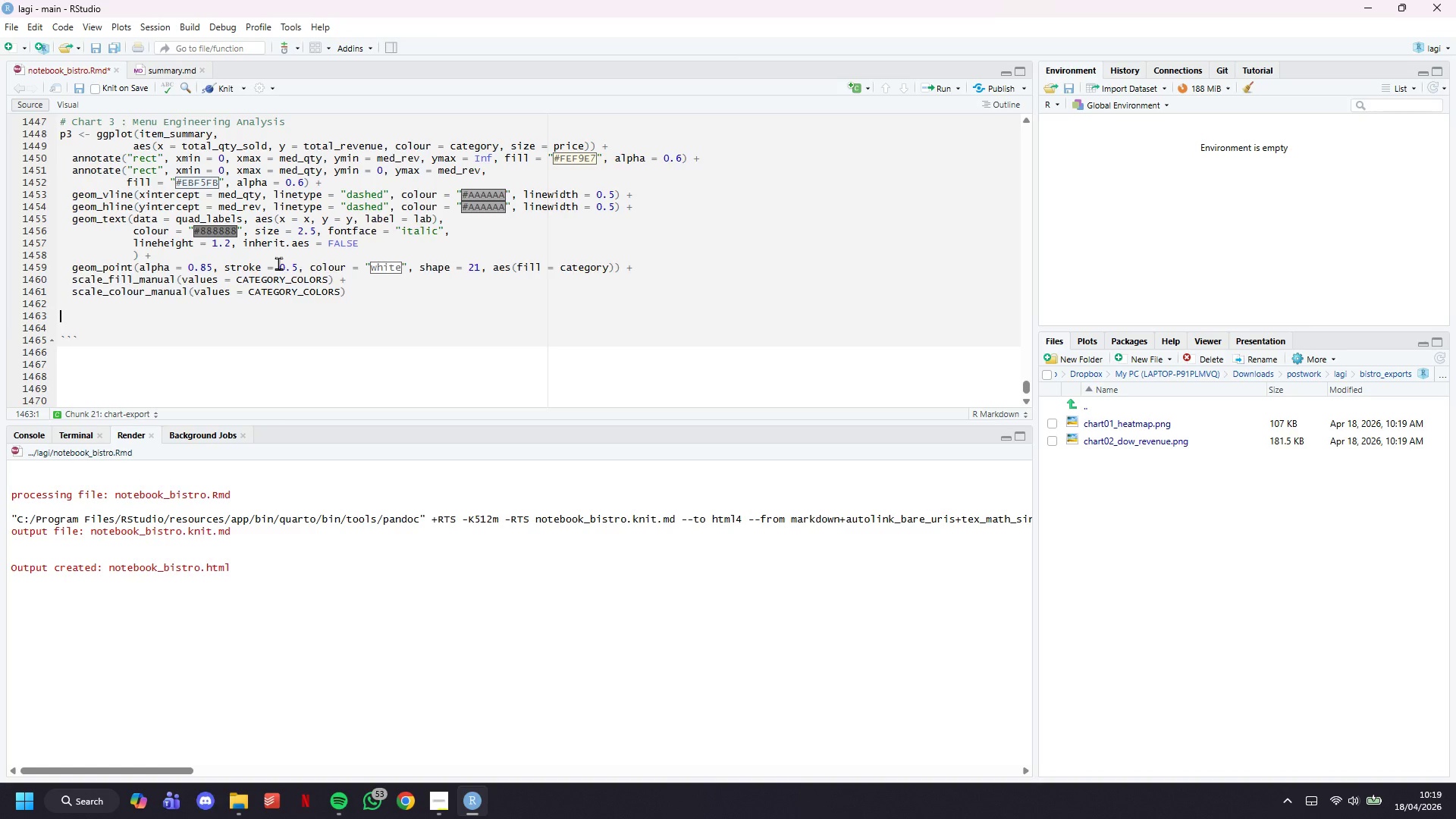 
key(Backspace)
 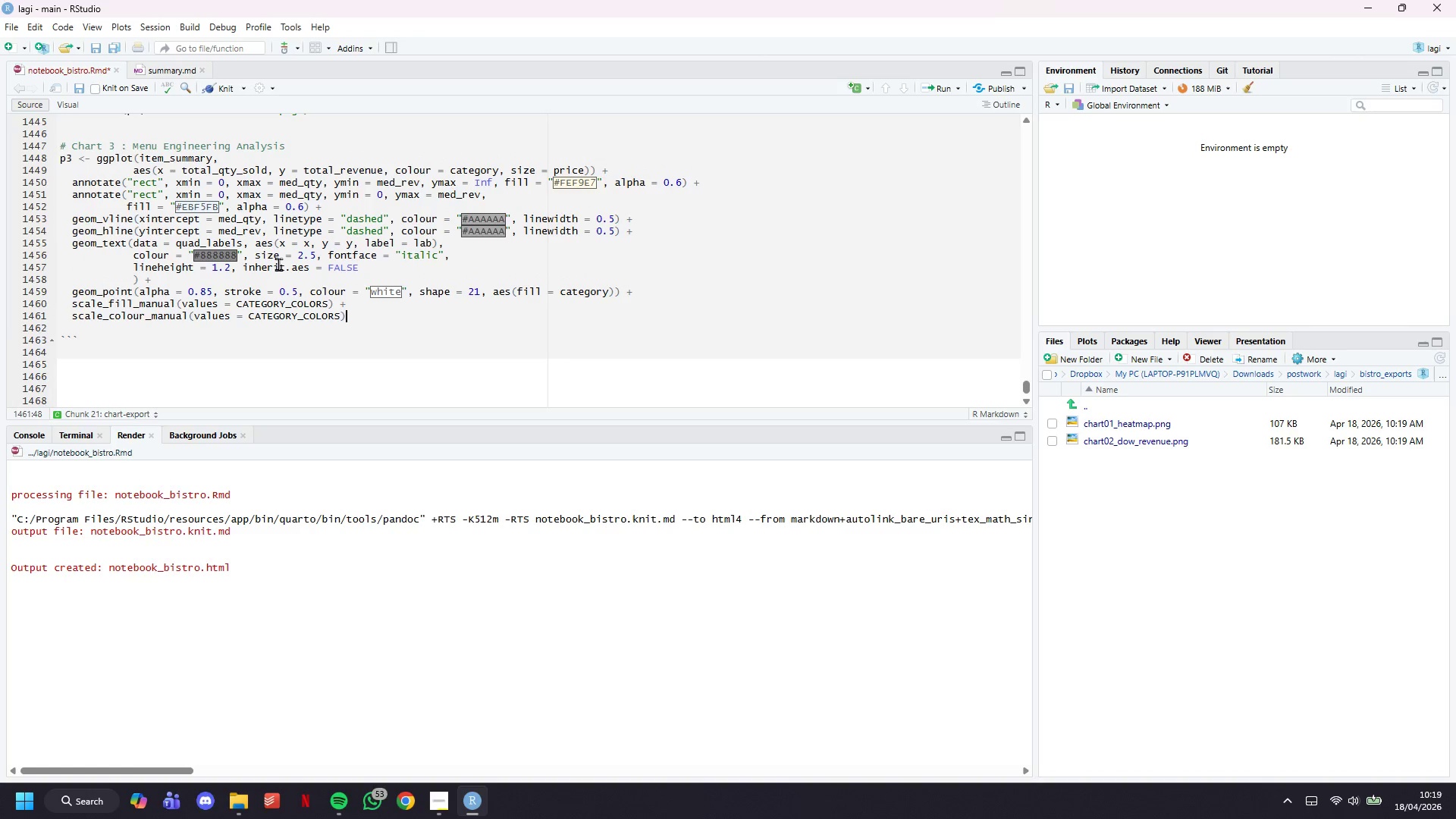 
key(Backspace)
 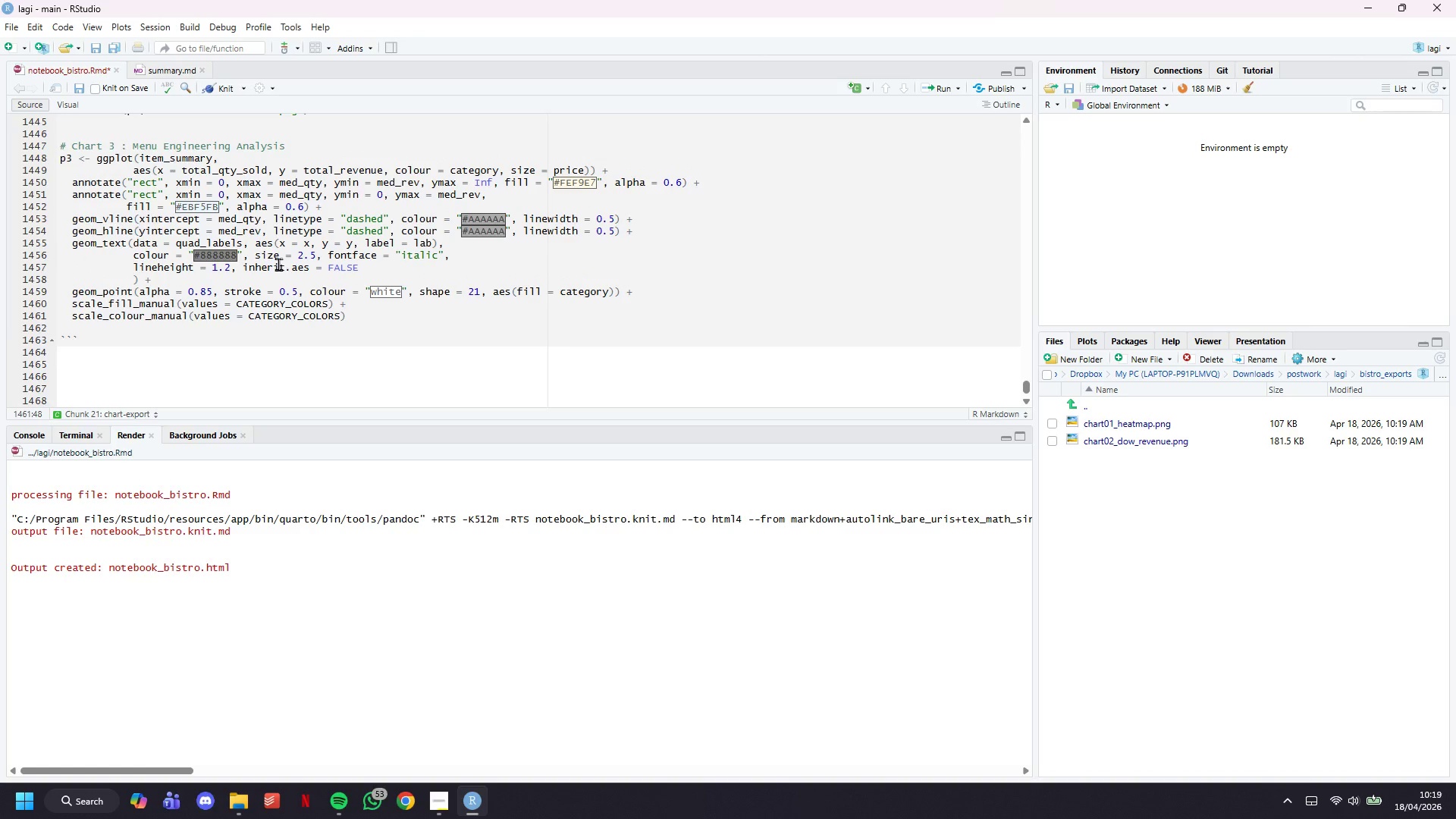 
key(Space)
 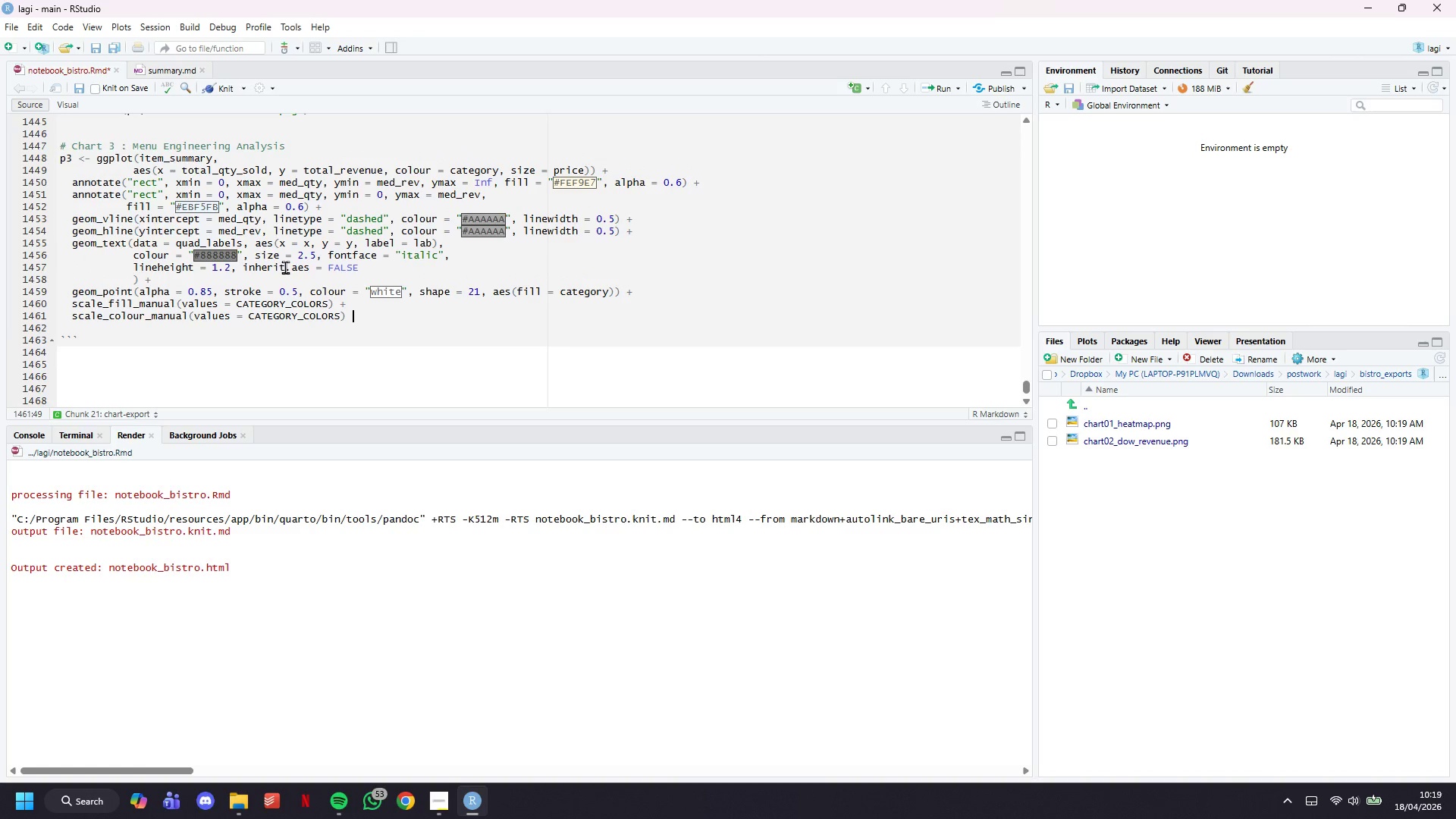 
wait(5.75)
 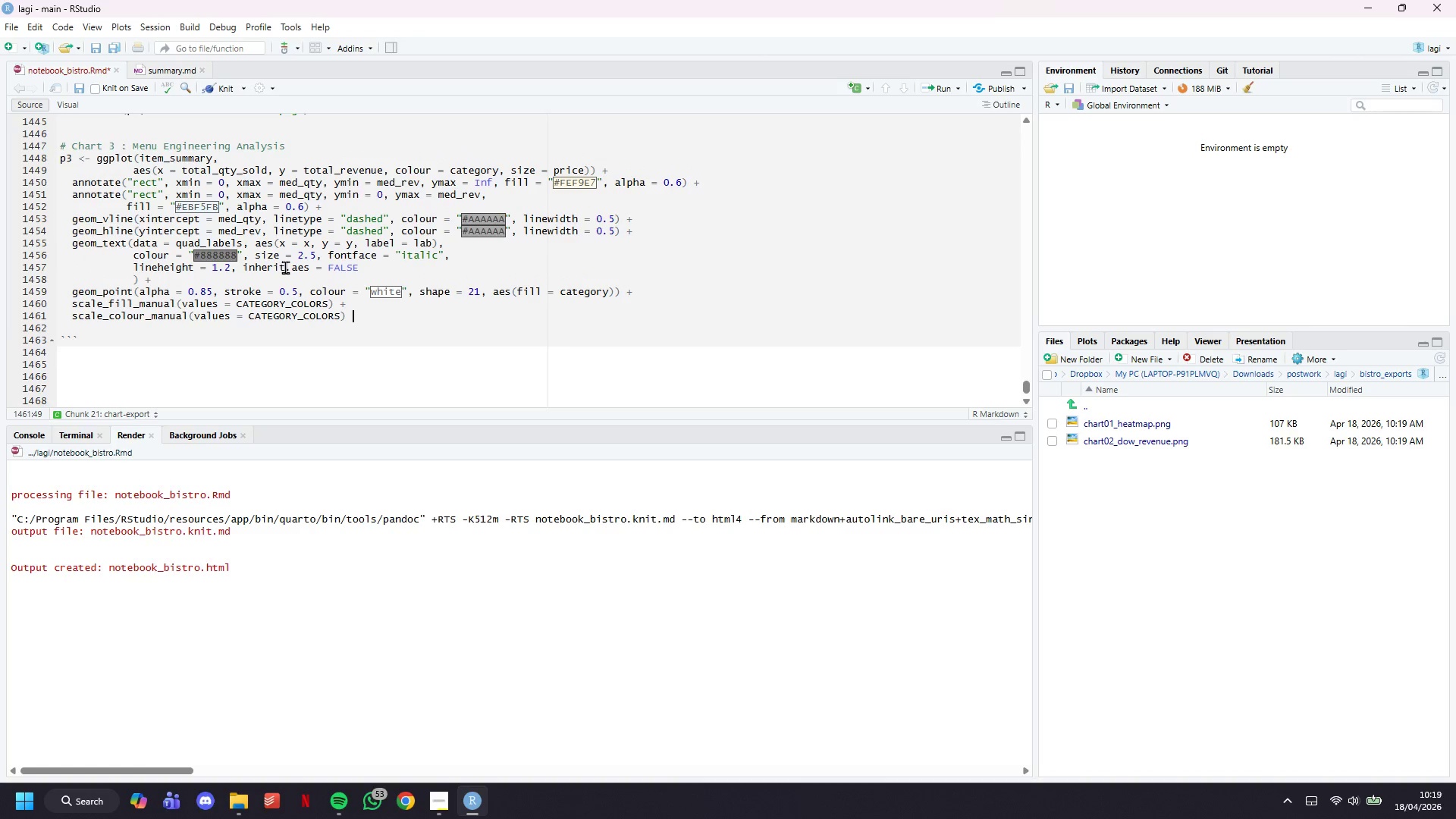 
key(Shift+ShiftLeft)
 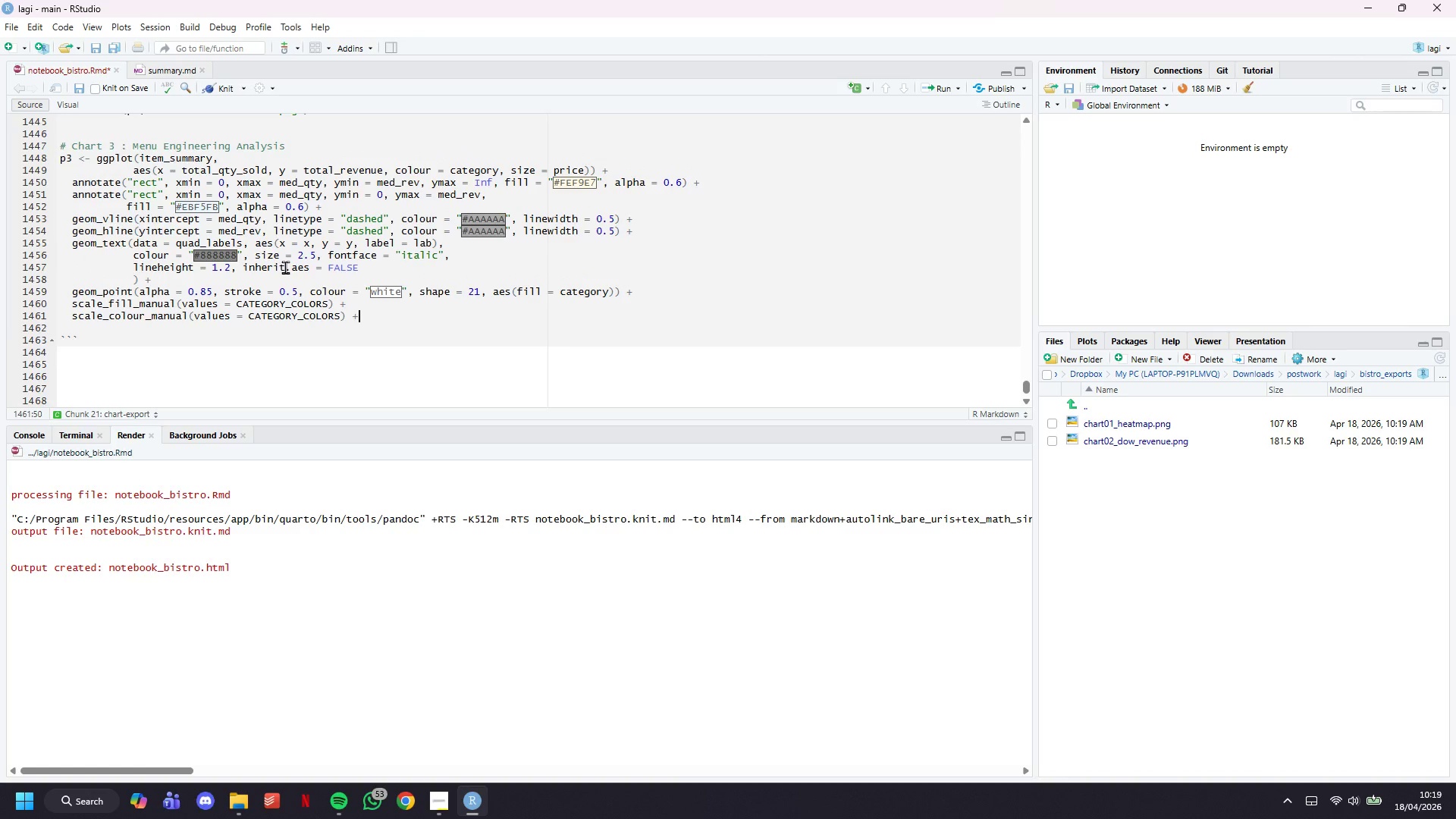 
key(Shift+Equal)
 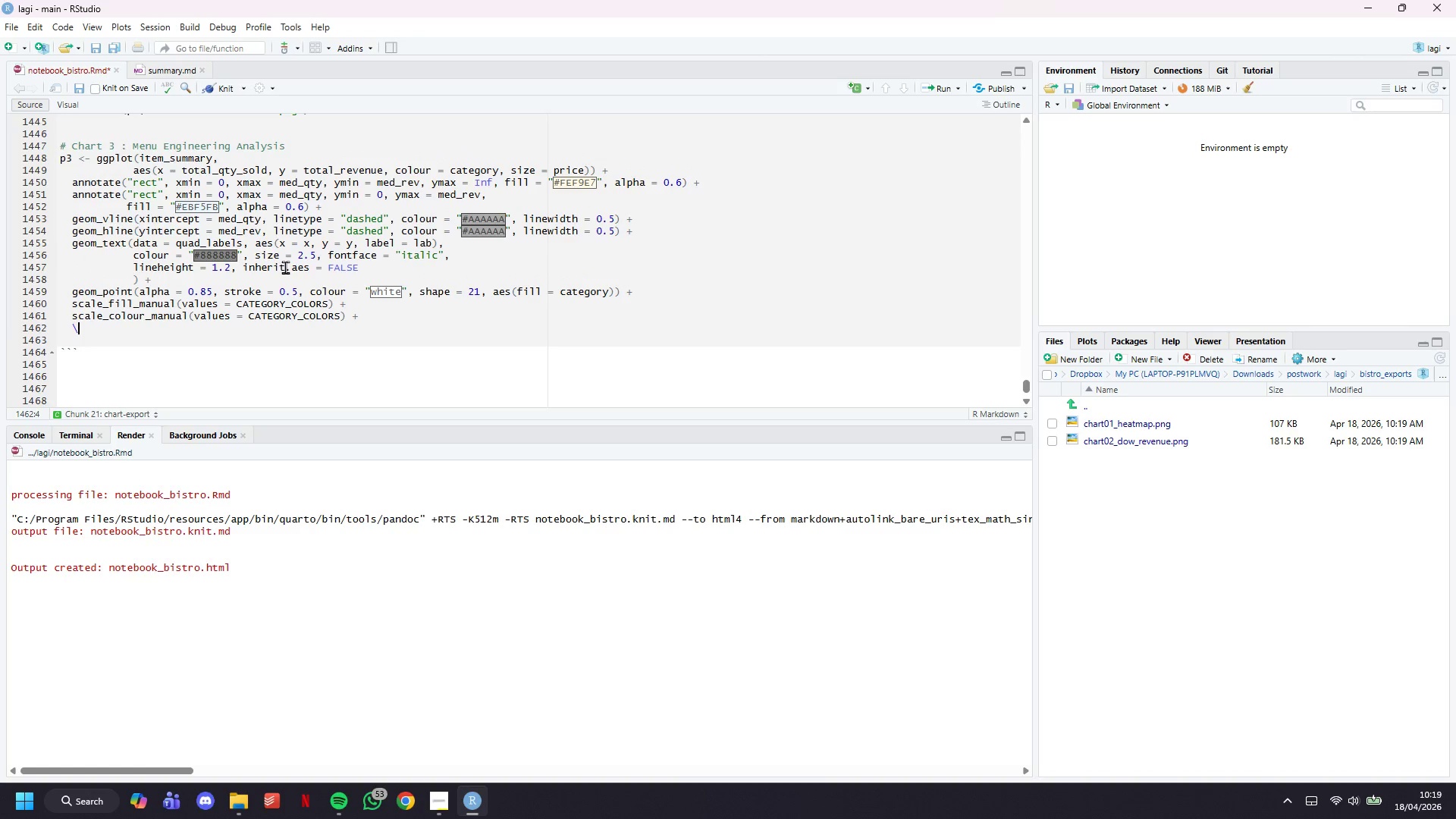 
key(Enter)
 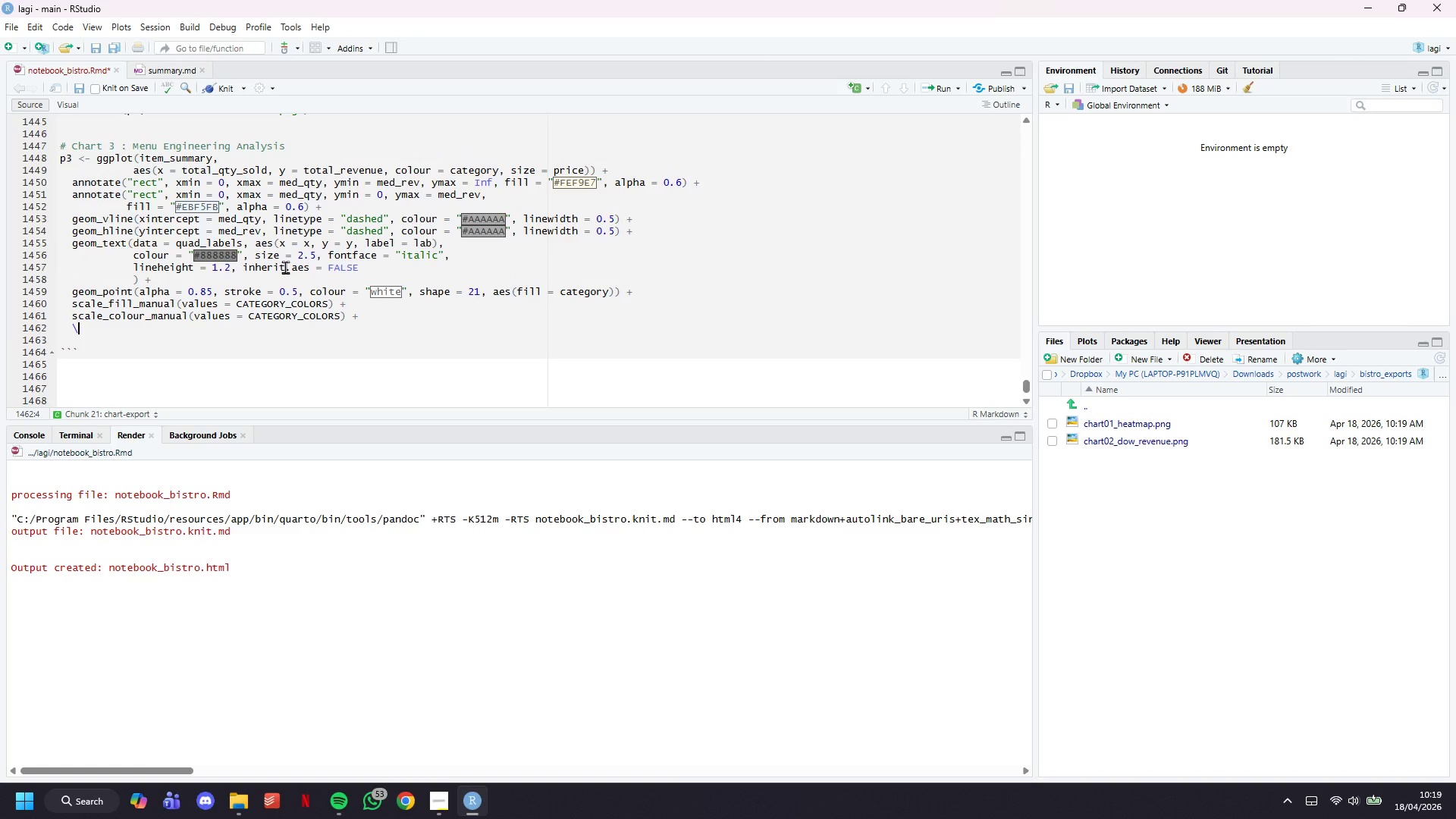 
key(Backslash)
 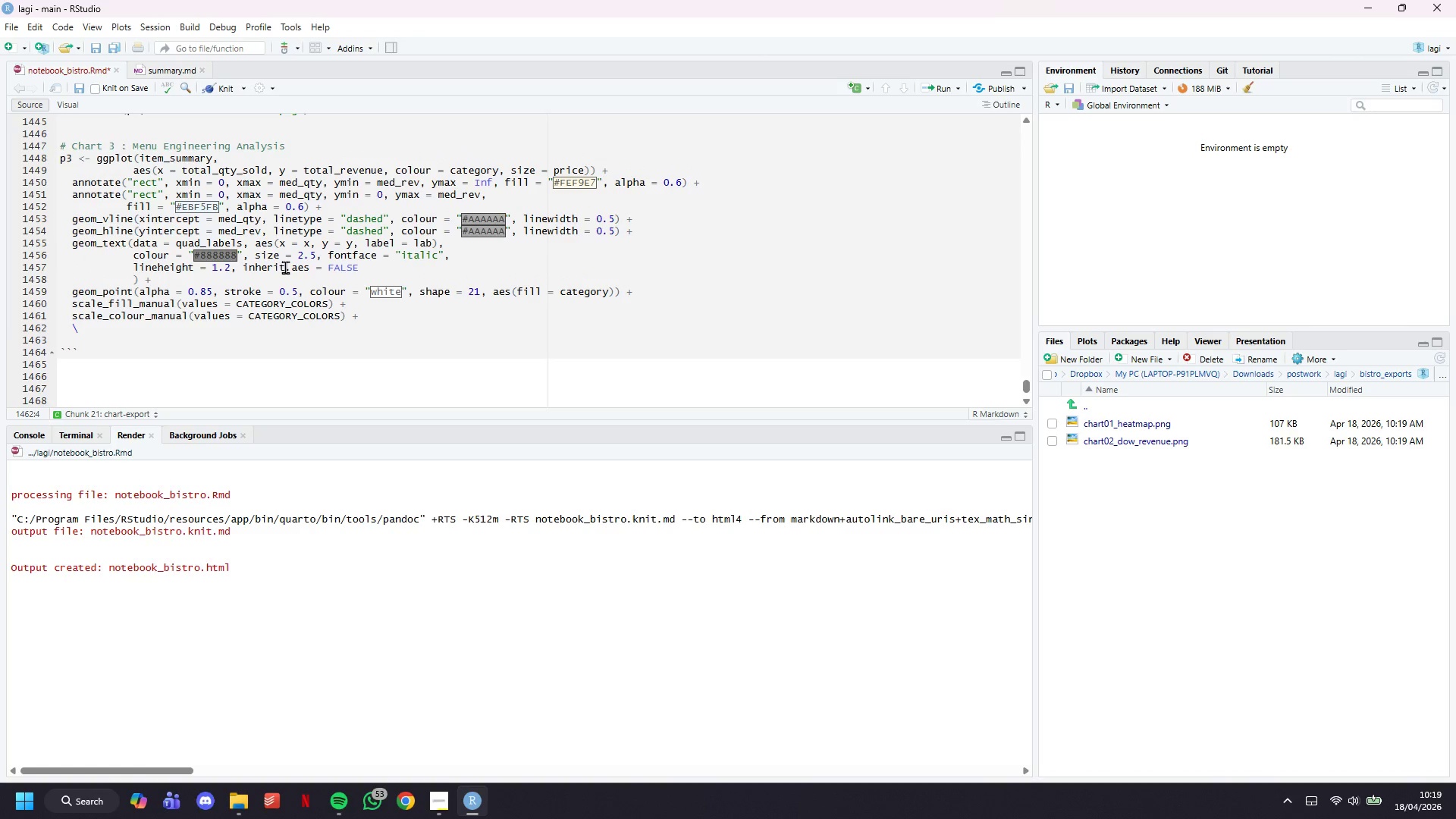 
key(Backspace)
type(ggrepel::geom_text)
 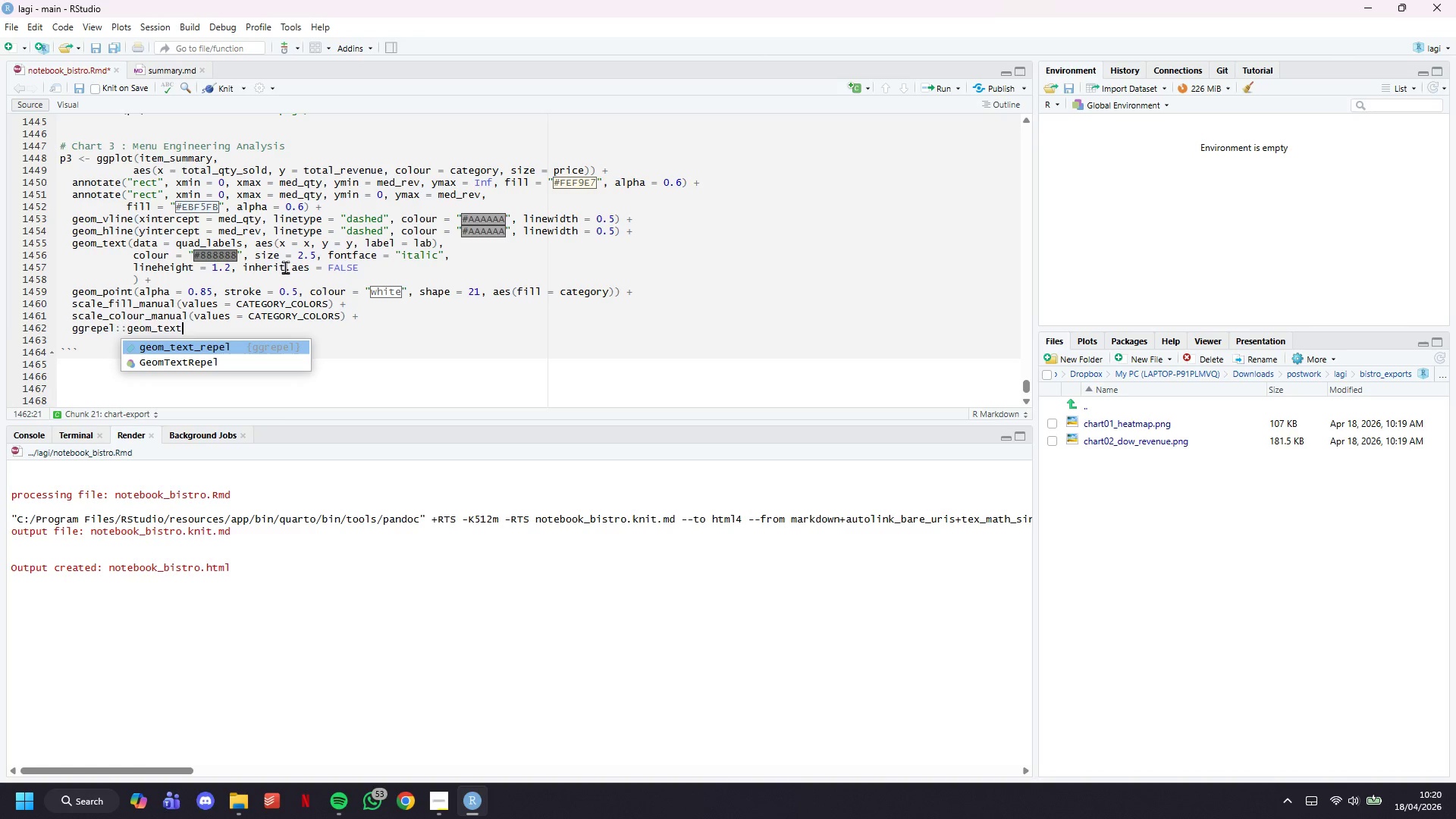 
wait(45.41)
 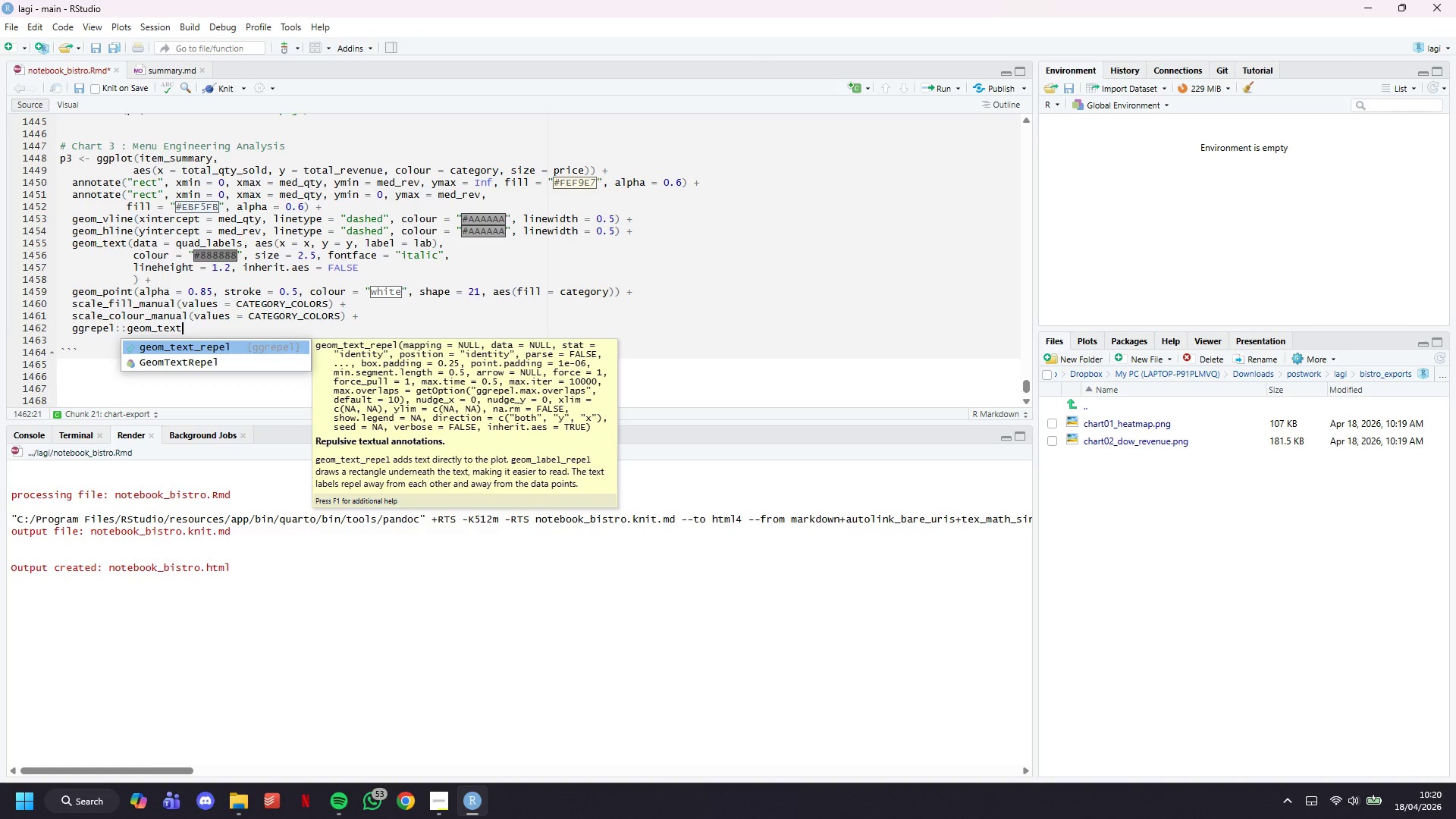 
key(Tab)
type(aes(label = item)n)
key(Backspace)
 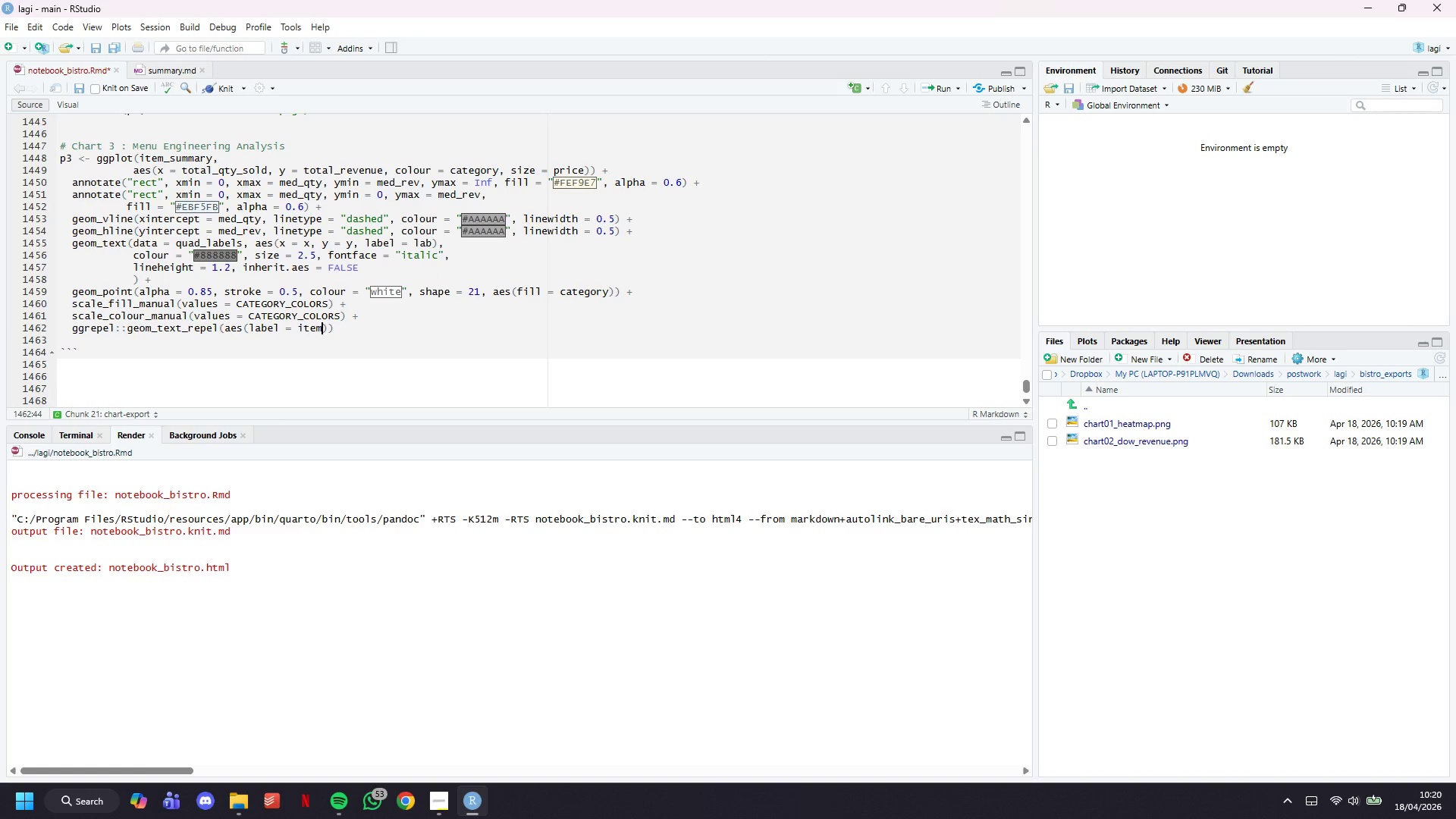 
 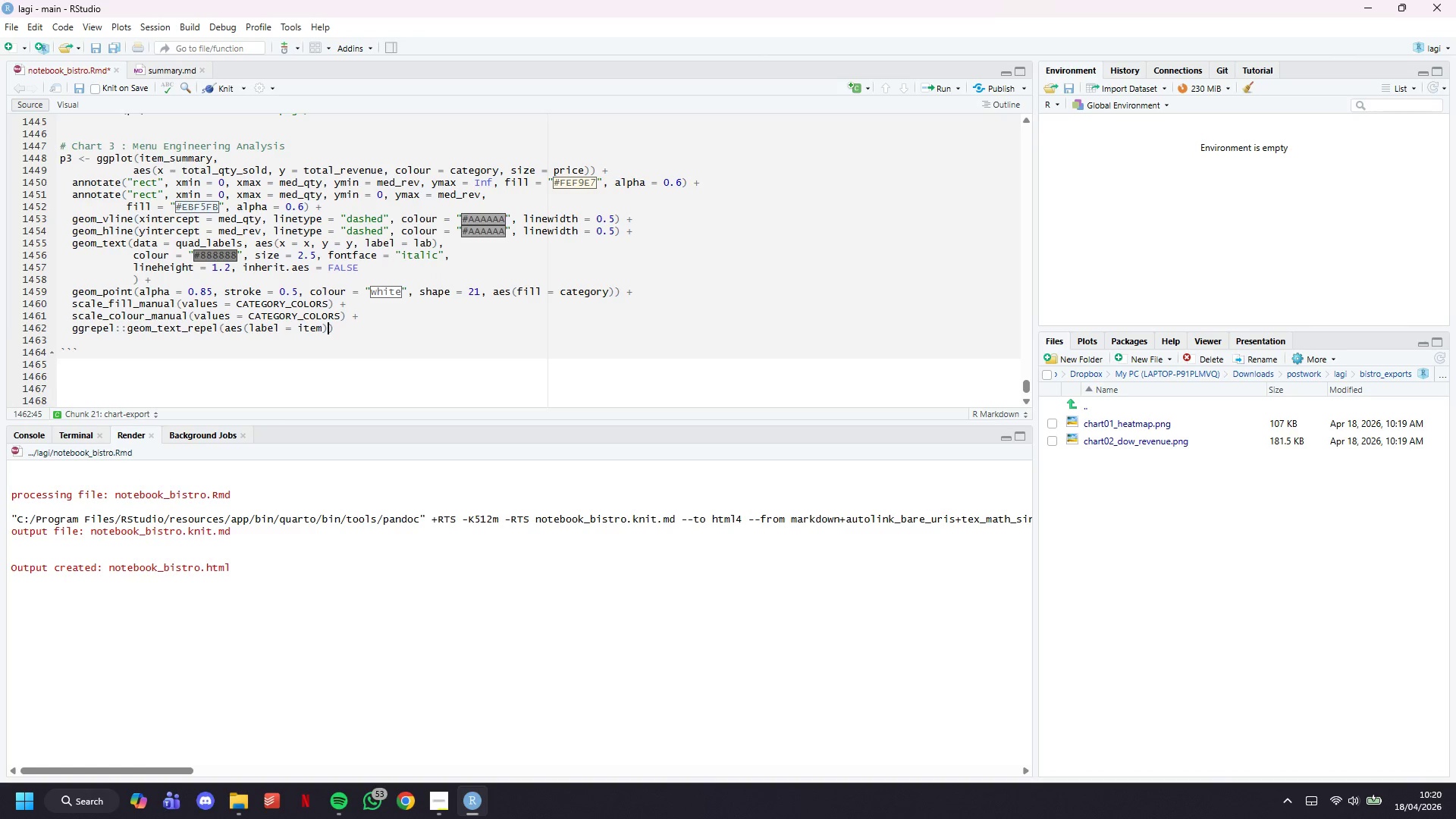 
key(ArrowLeft)
 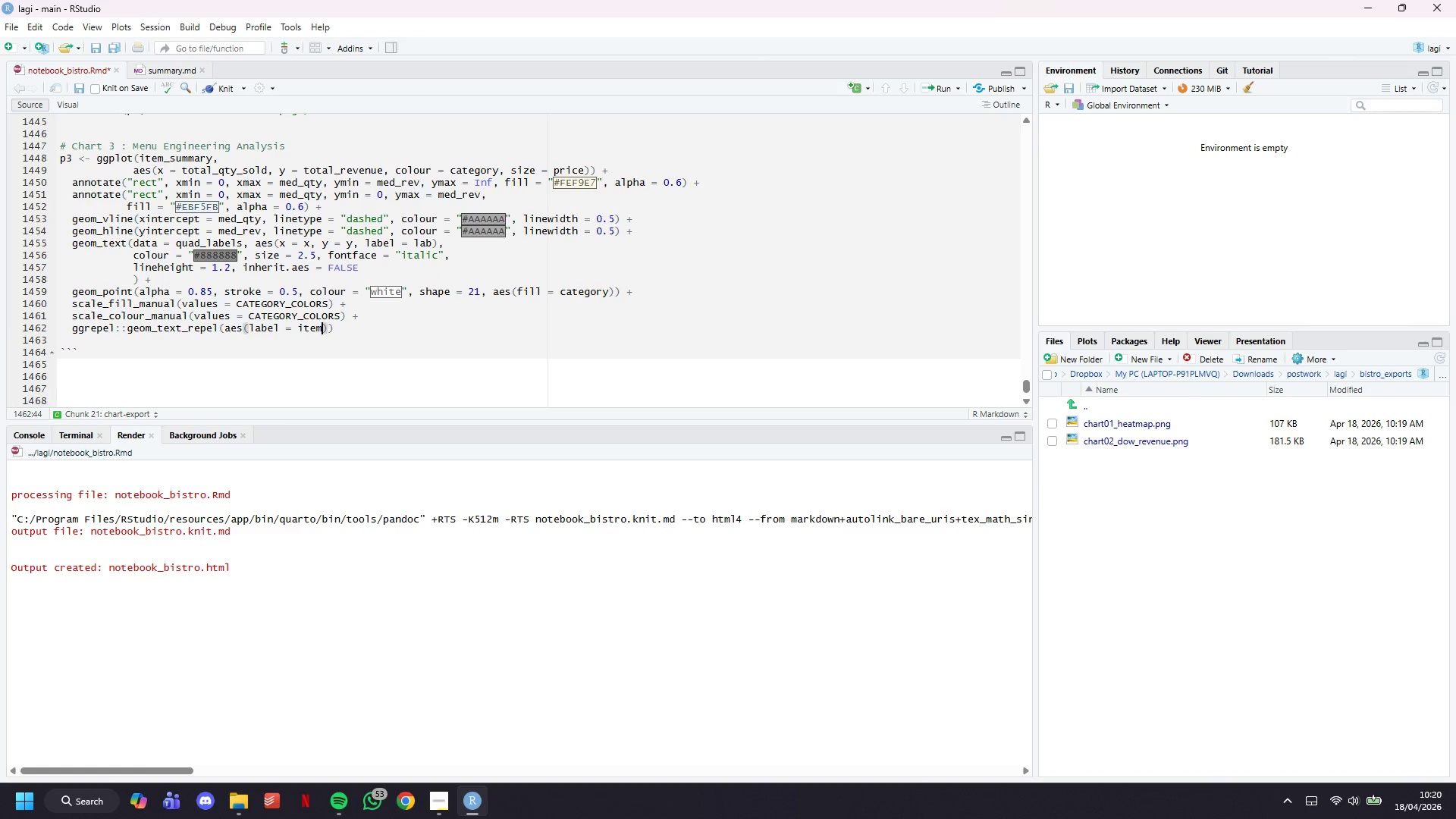 
type(_name)
 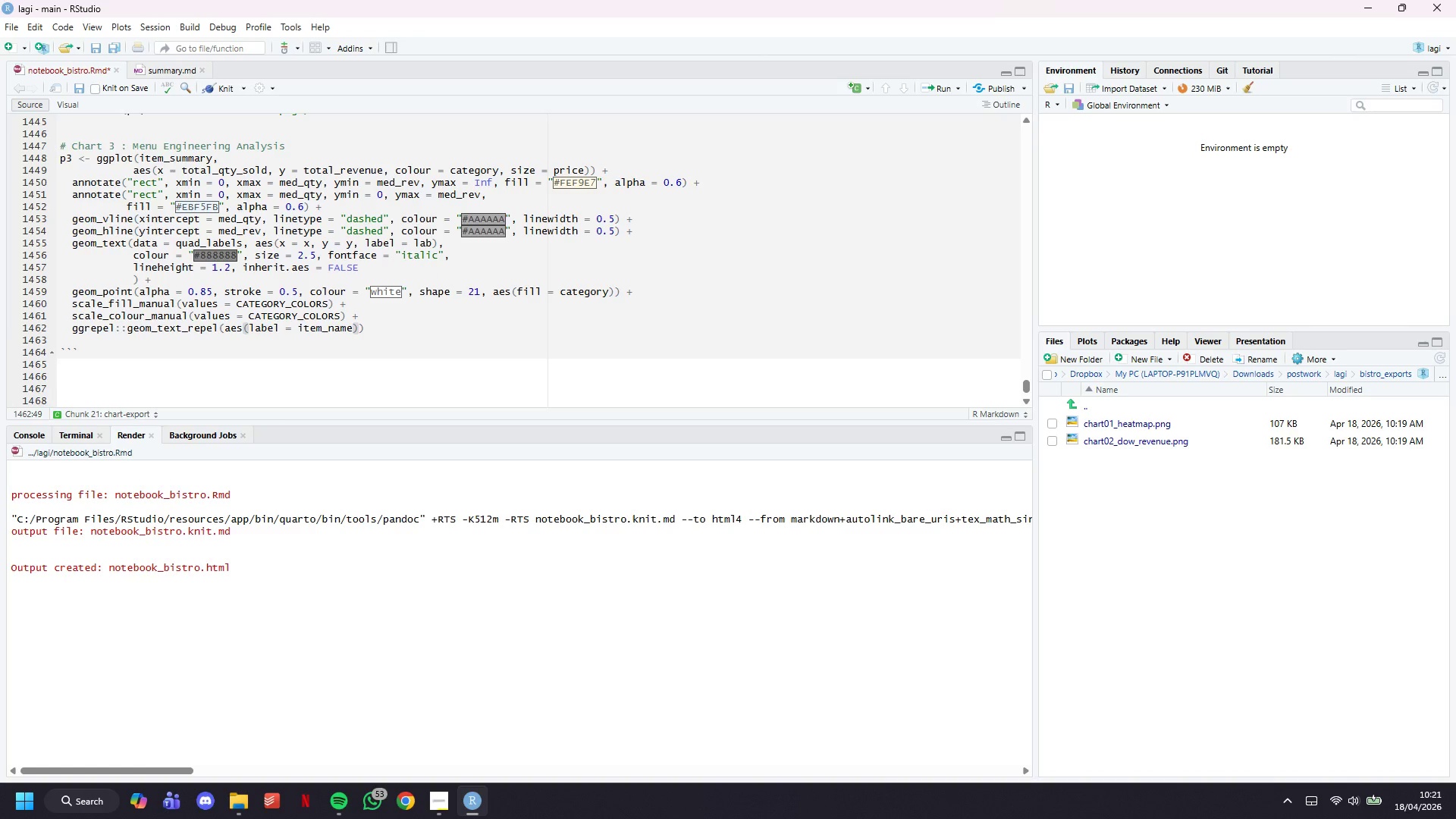 
key(ArrowRight)
 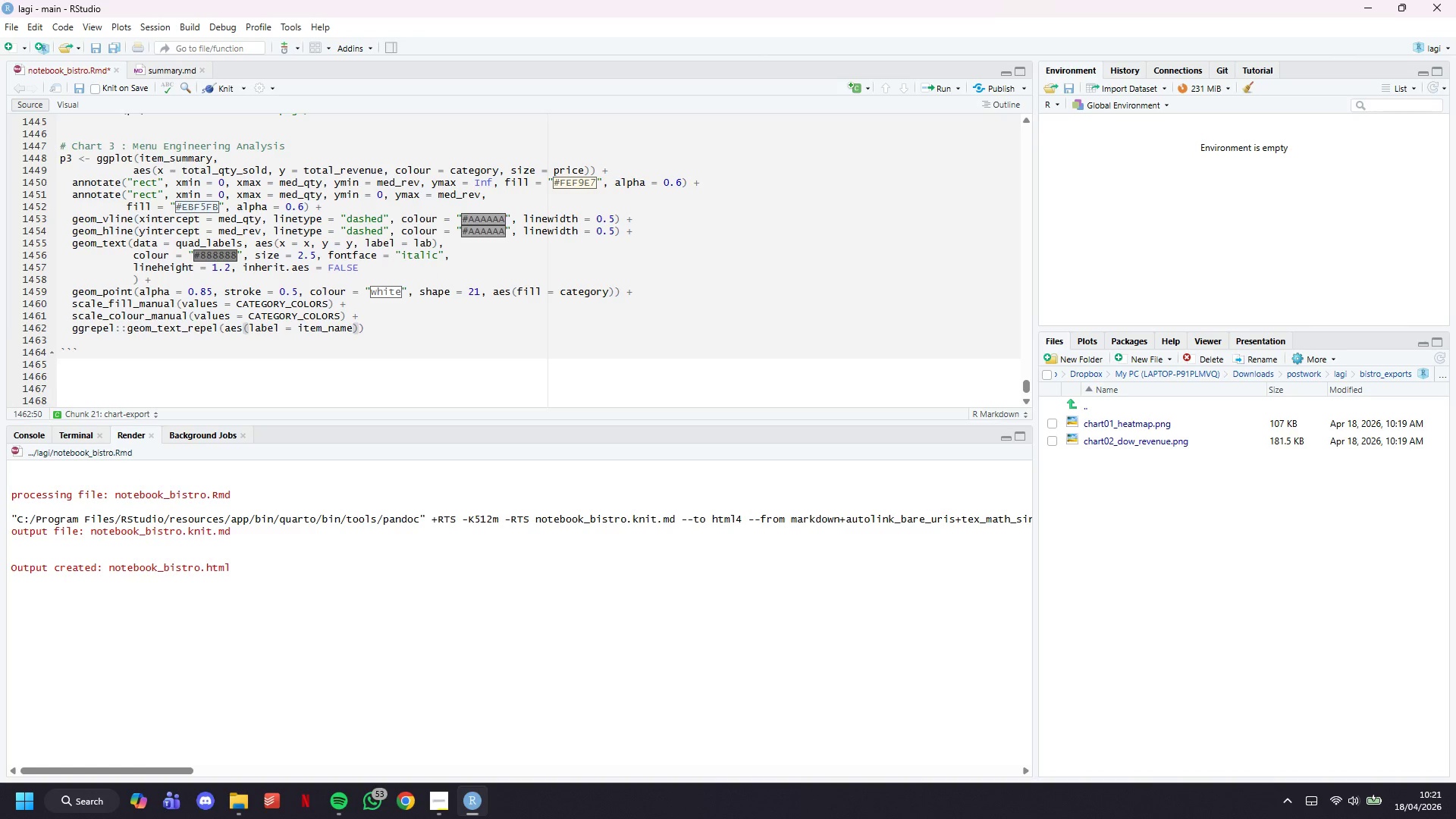 
type(, so)
key(Backspace)
type(ize = 2.6, colour = SLATE)
 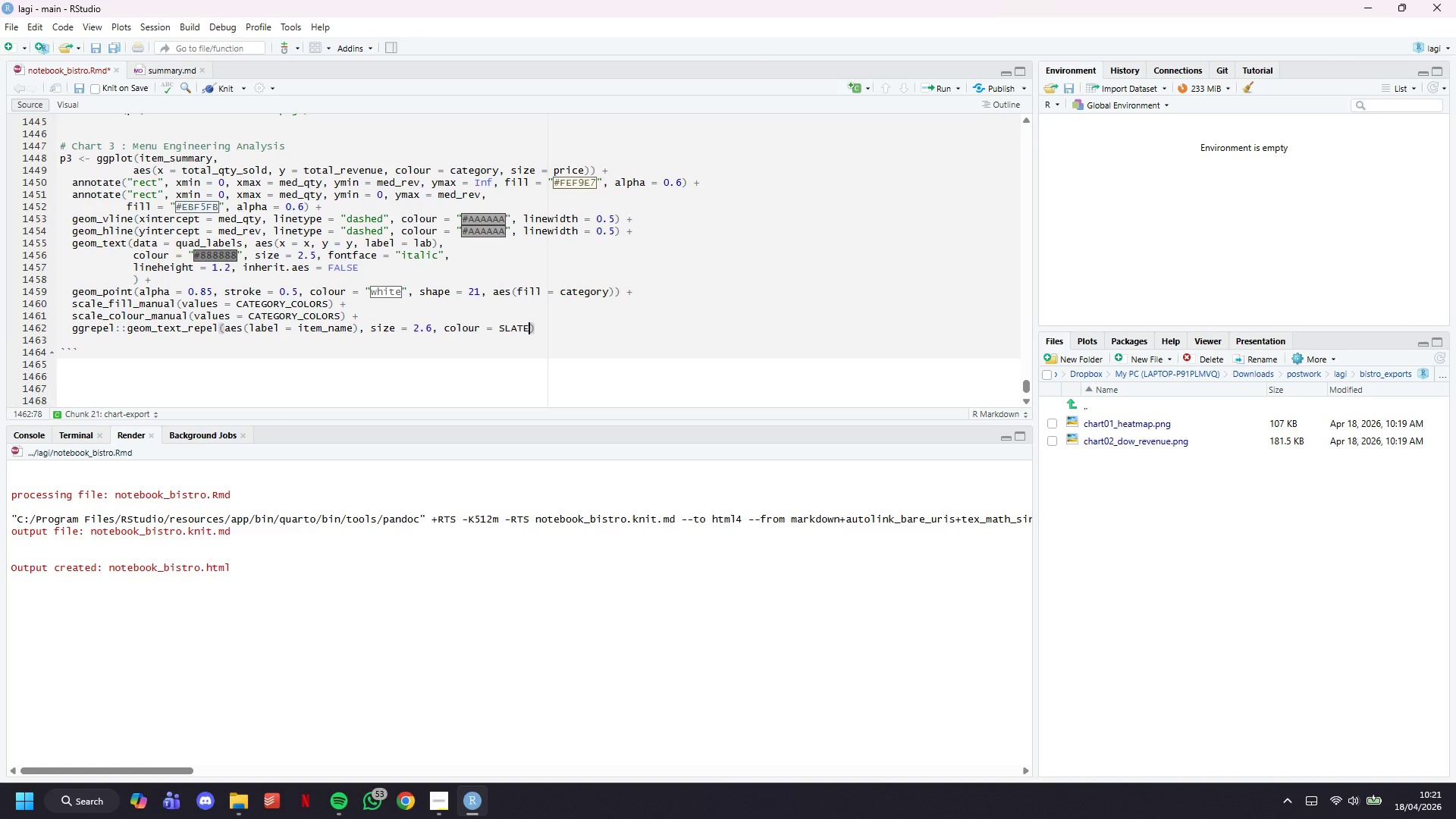 
wait(9.08)
 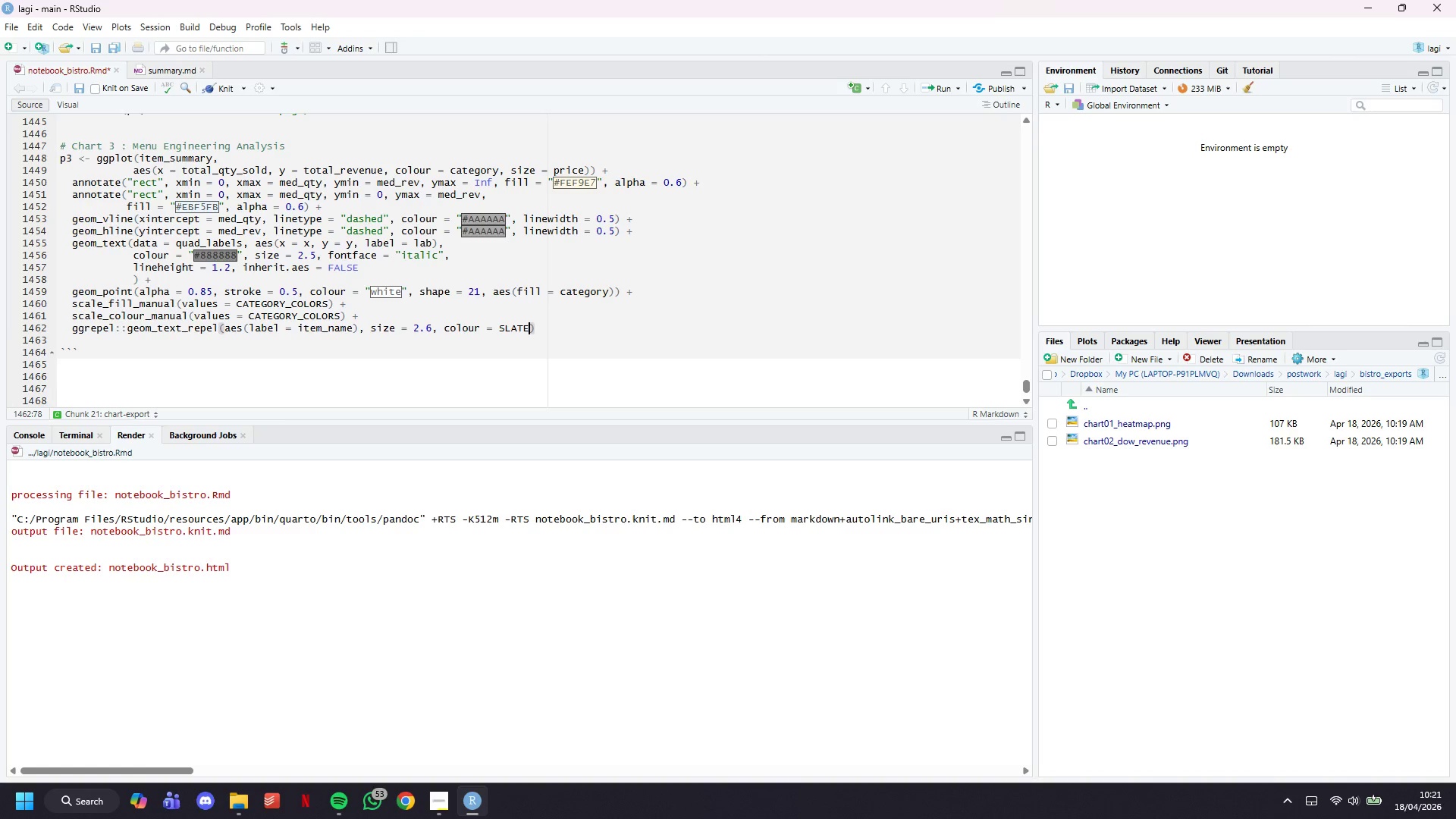 
key(Comma)
 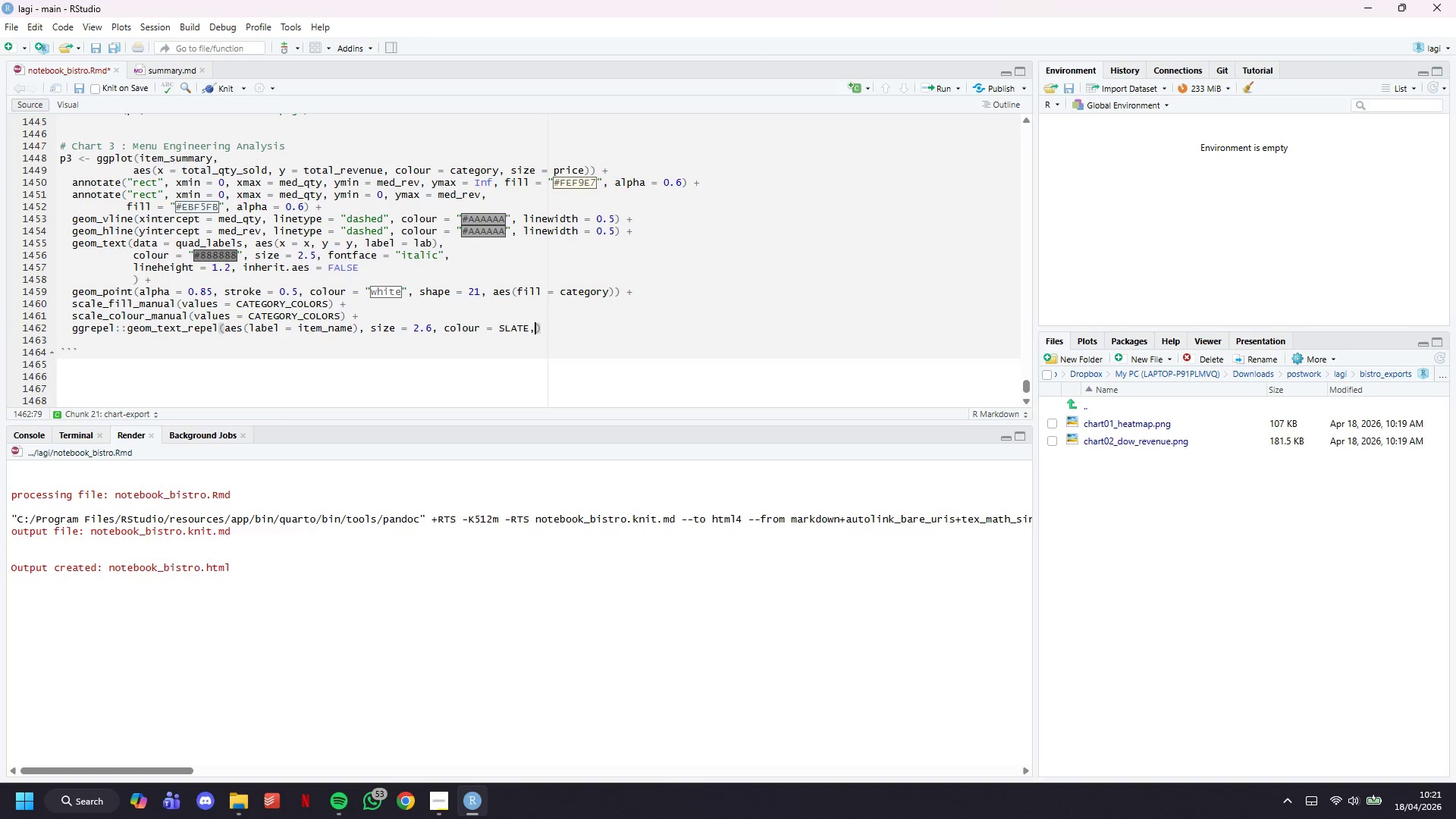 
key(Enter)
 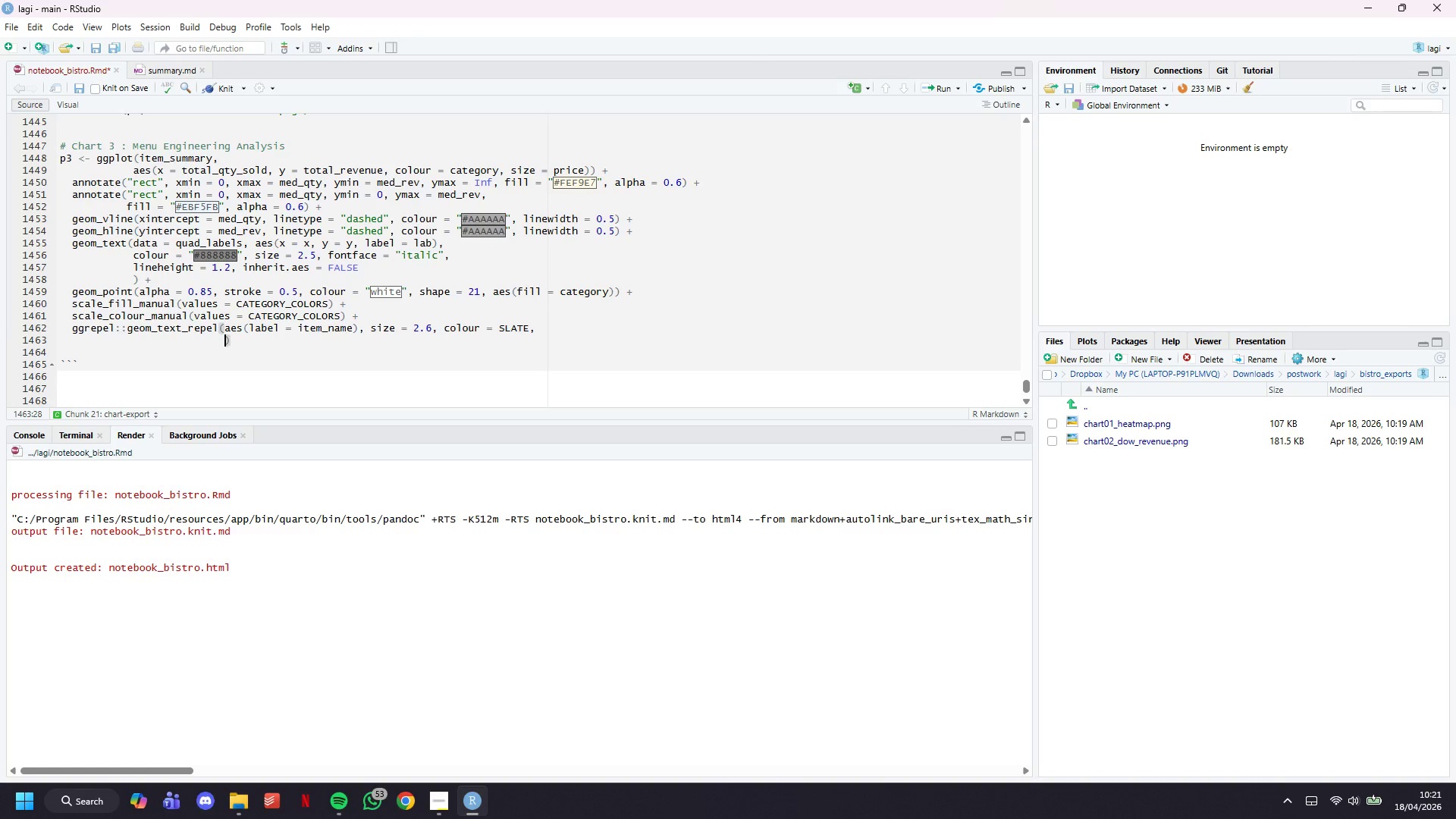 
type(max.overlaps)
 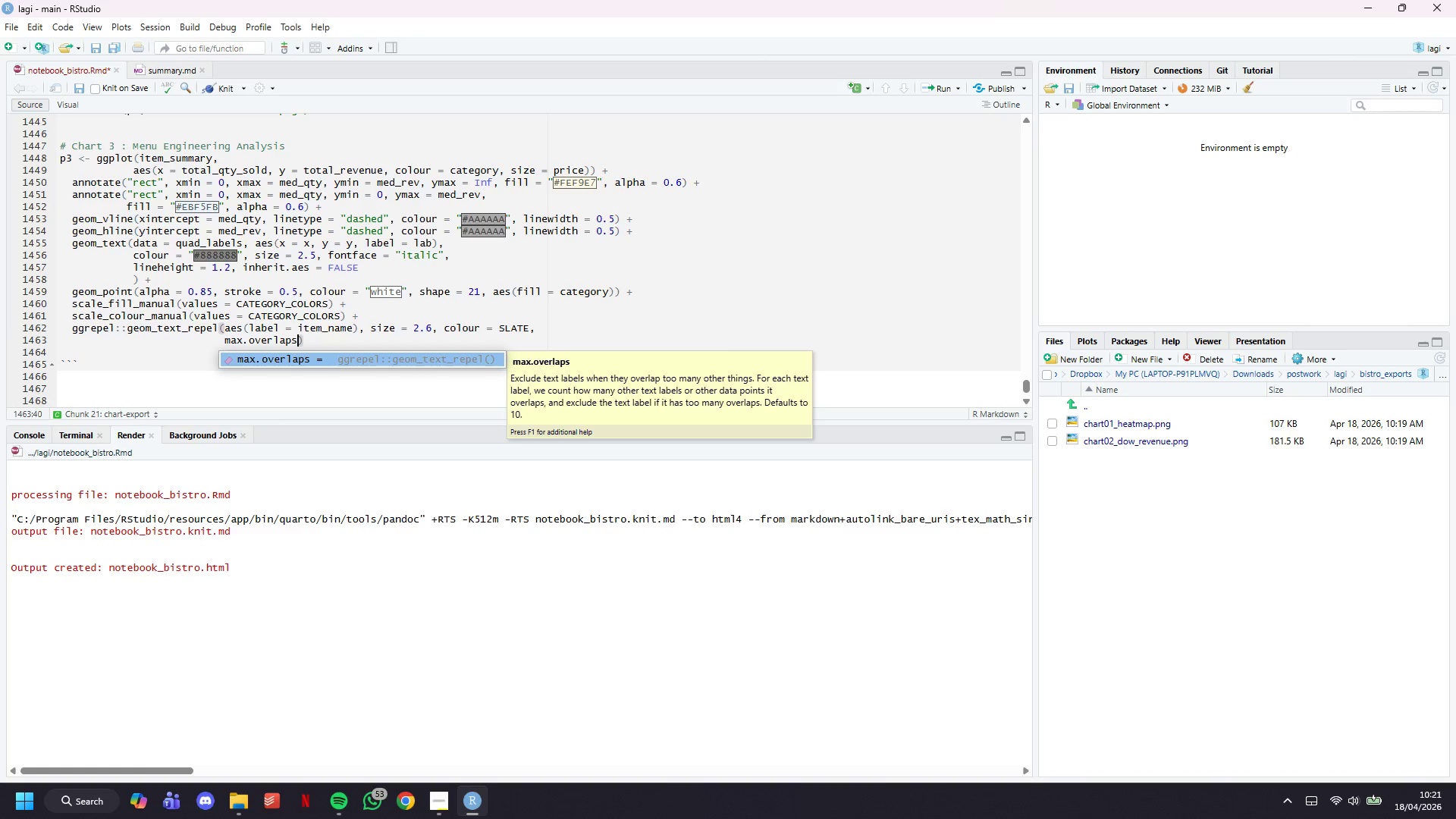 
wait(9.08)
 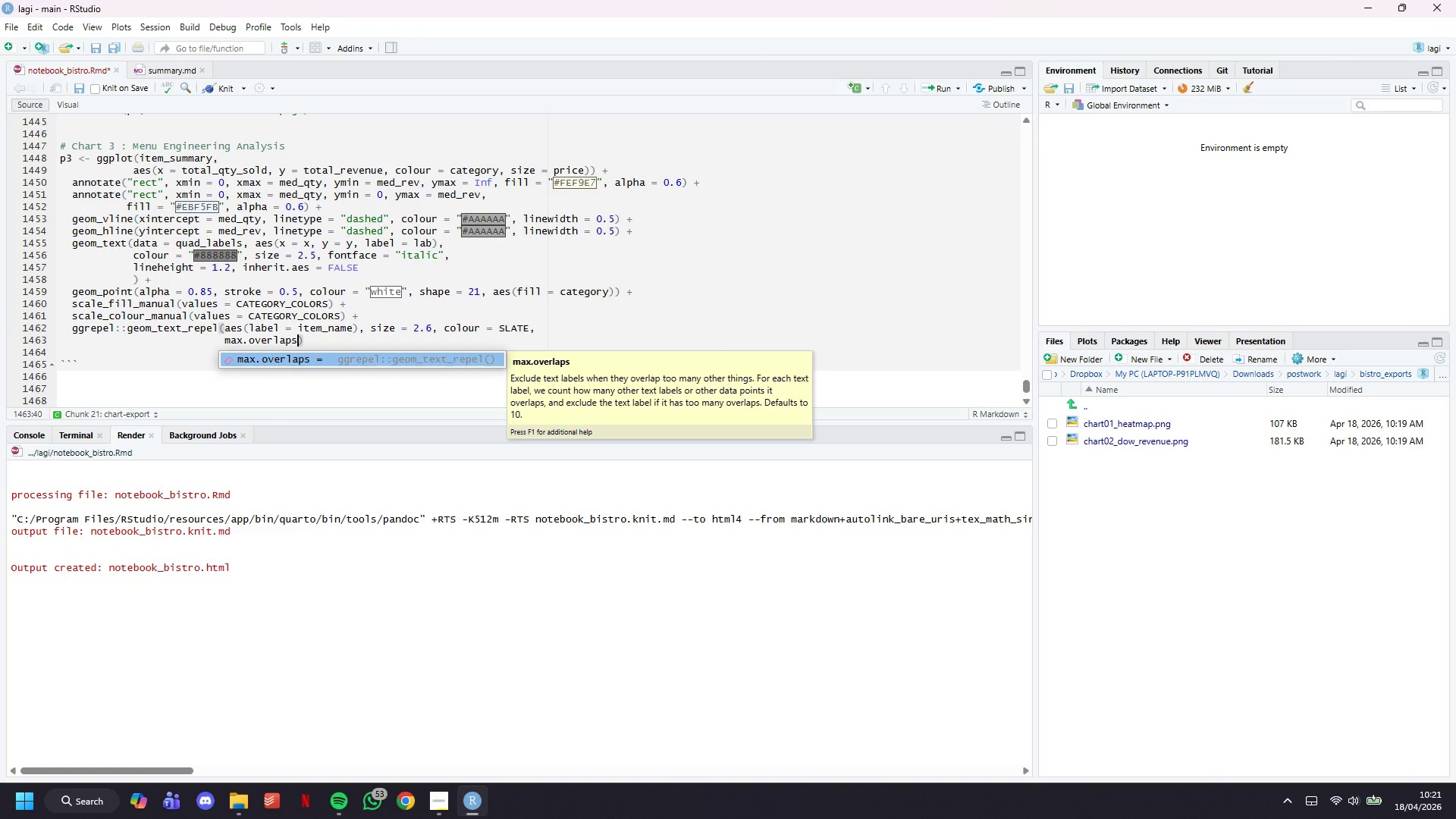 
type(=20, box.padding = 0.3,)
 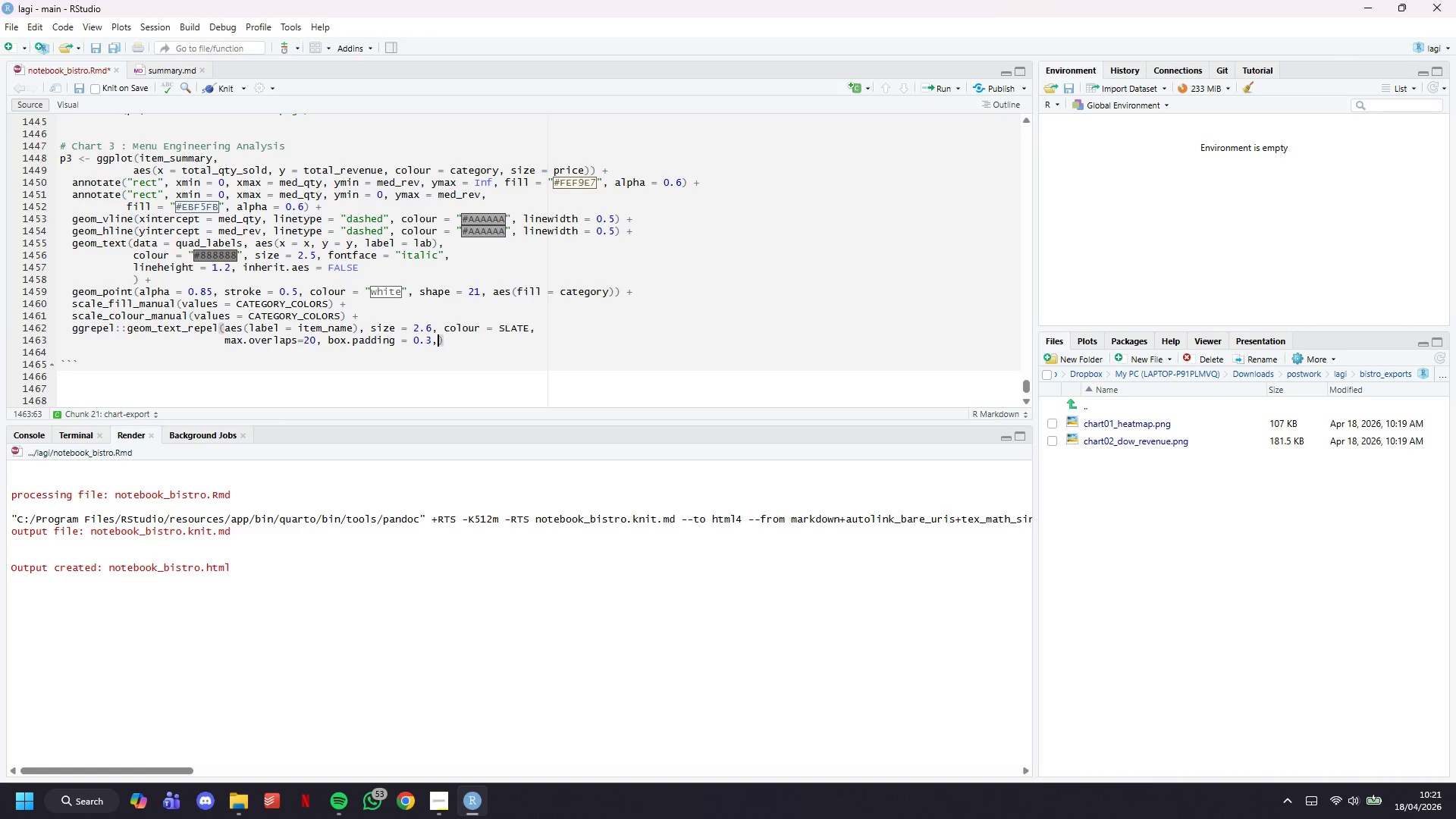 
key(Enter)
 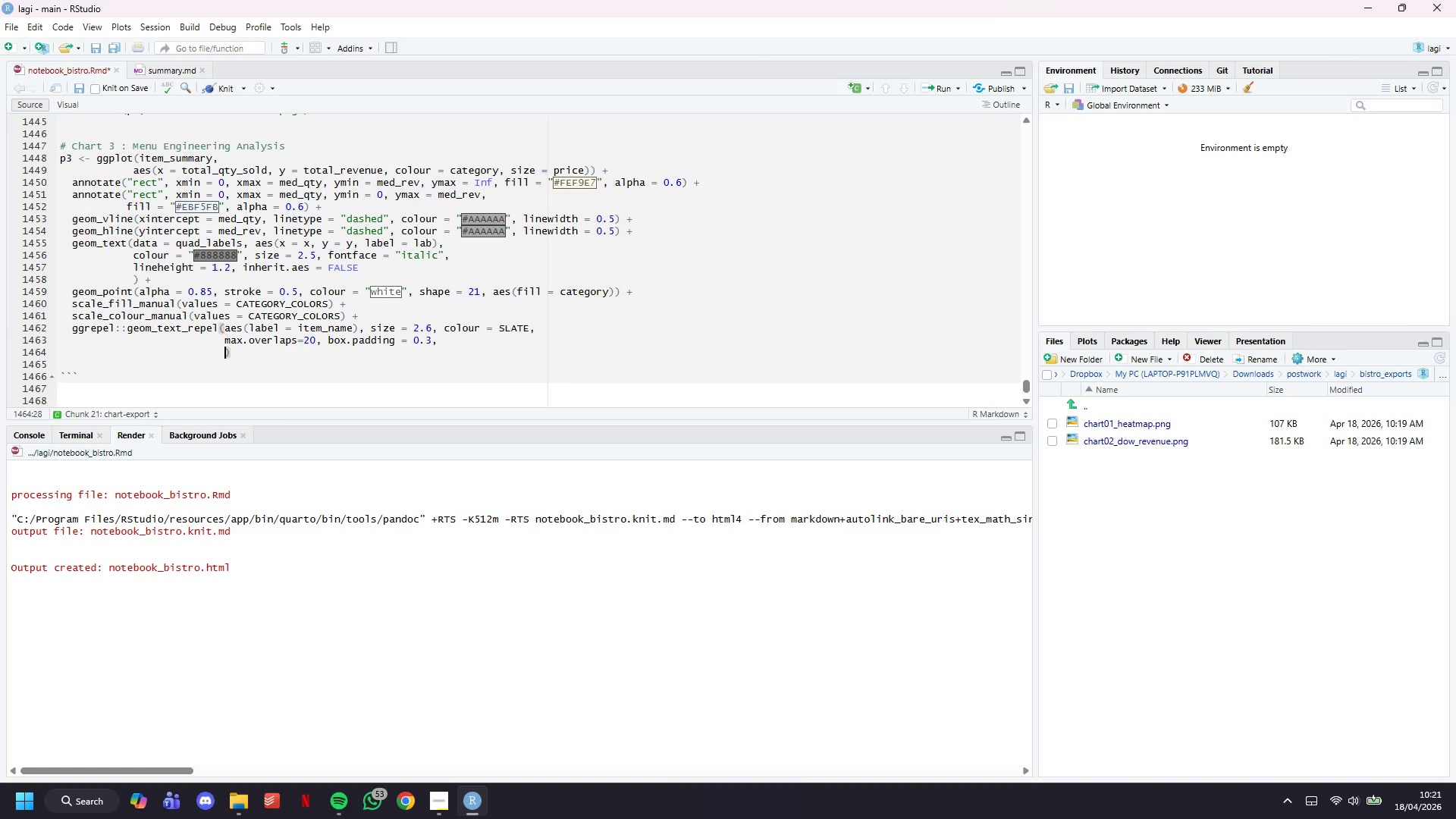 
type(segment.colour = "#CCCCCC)
 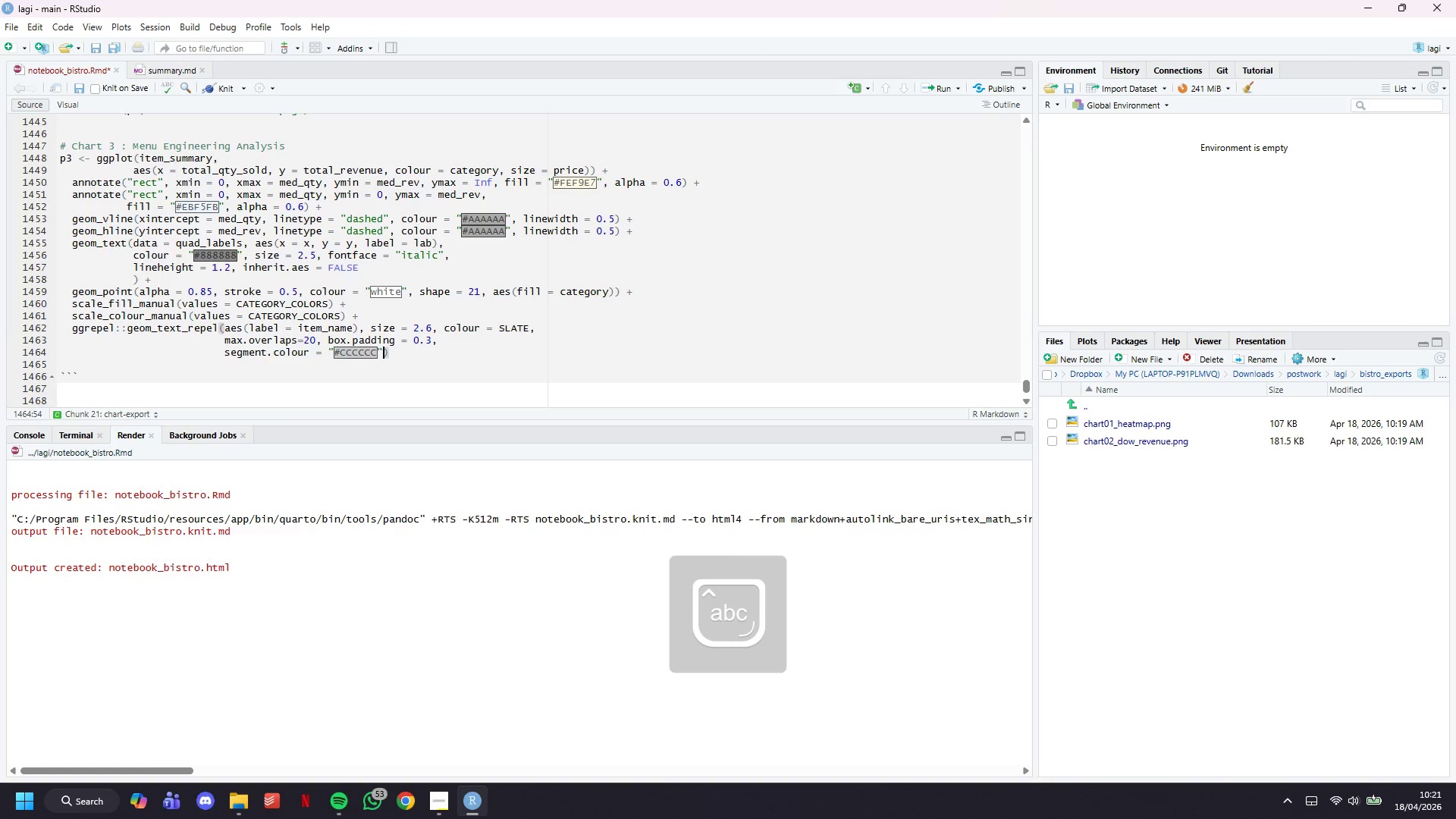 
 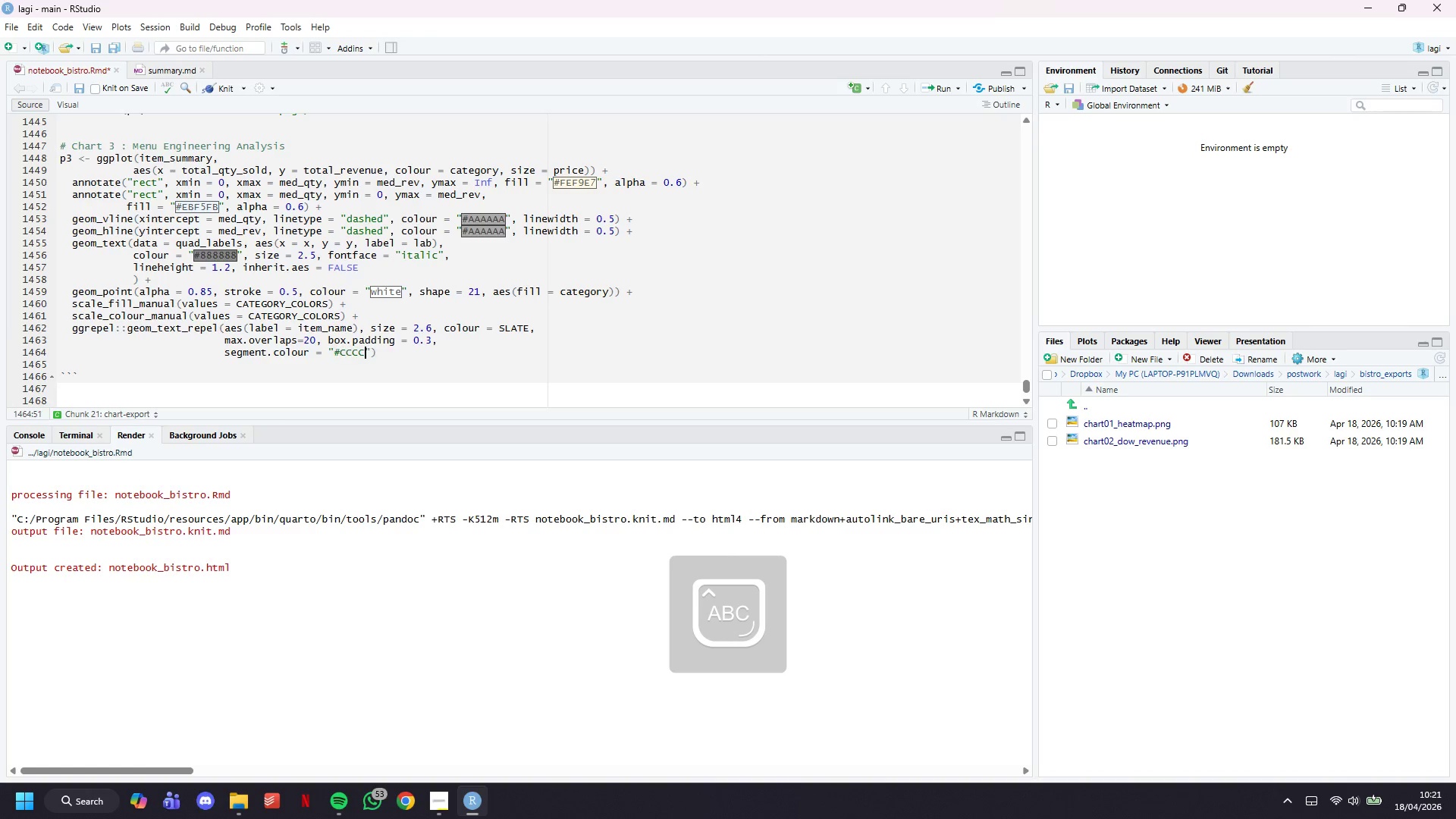 
key(ArrowRight)
 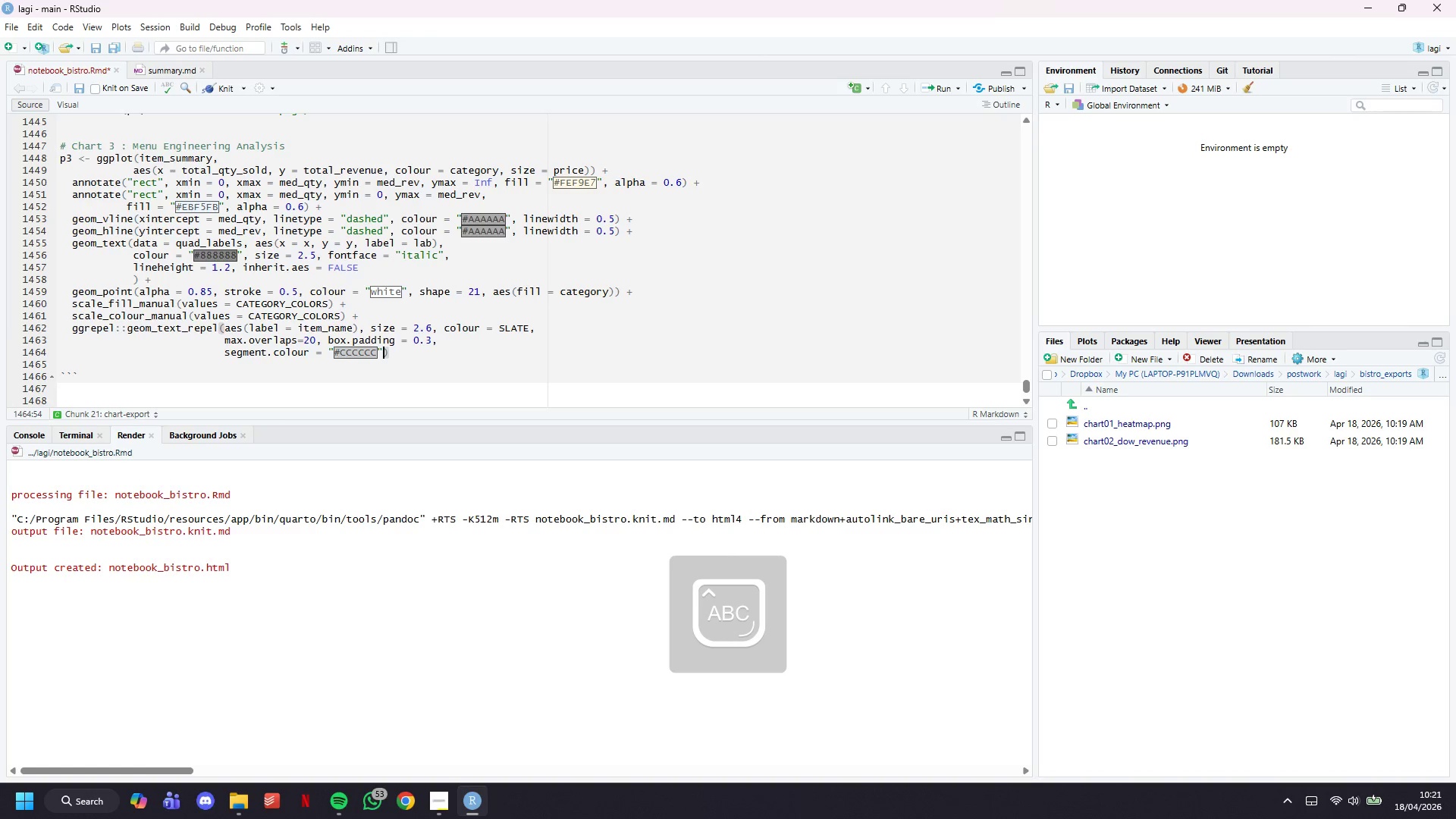 
type(, segment.linewidth -)
key(Backspace)
type(= 0.3)
 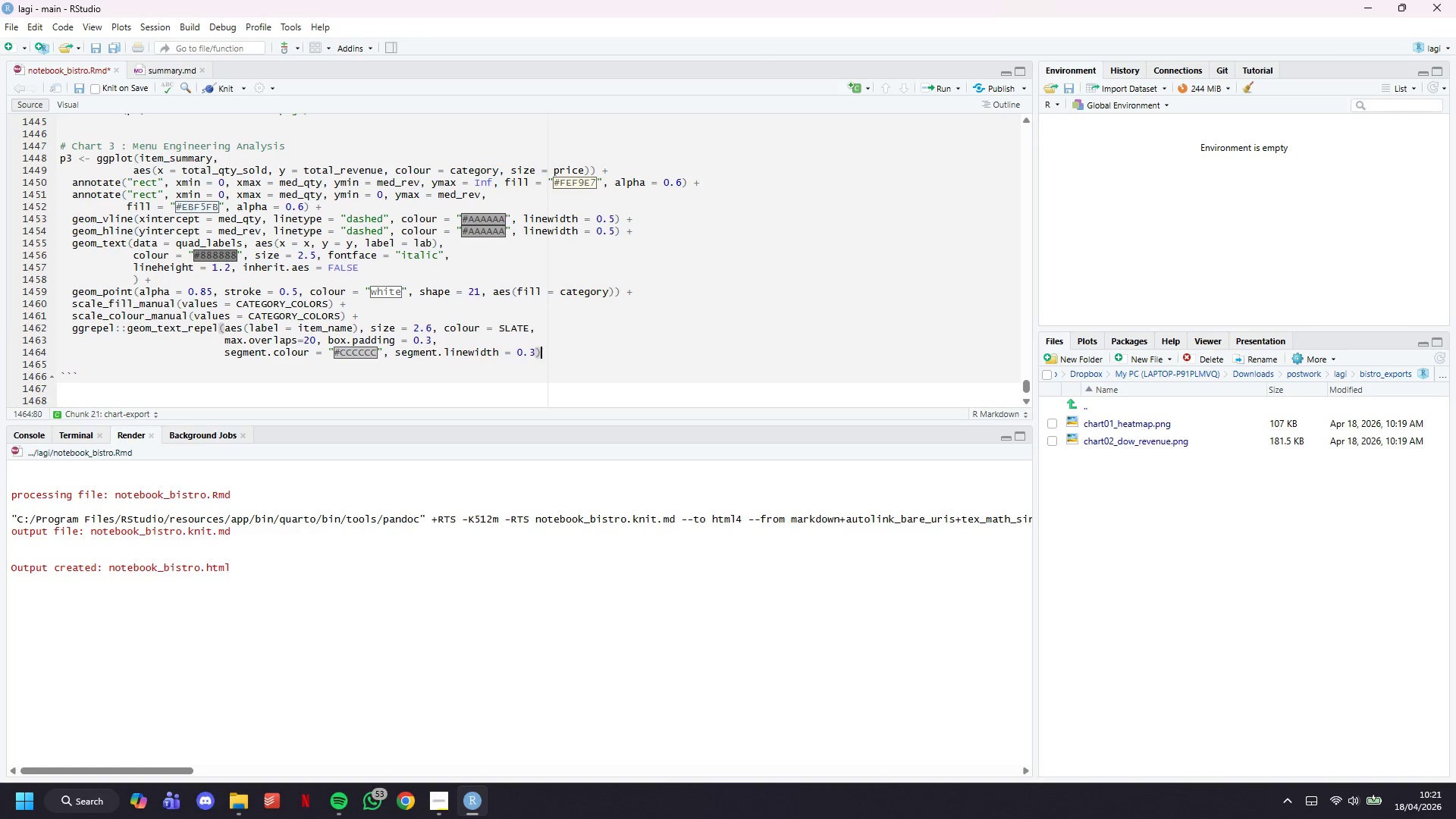 
key(ArrowRight)
 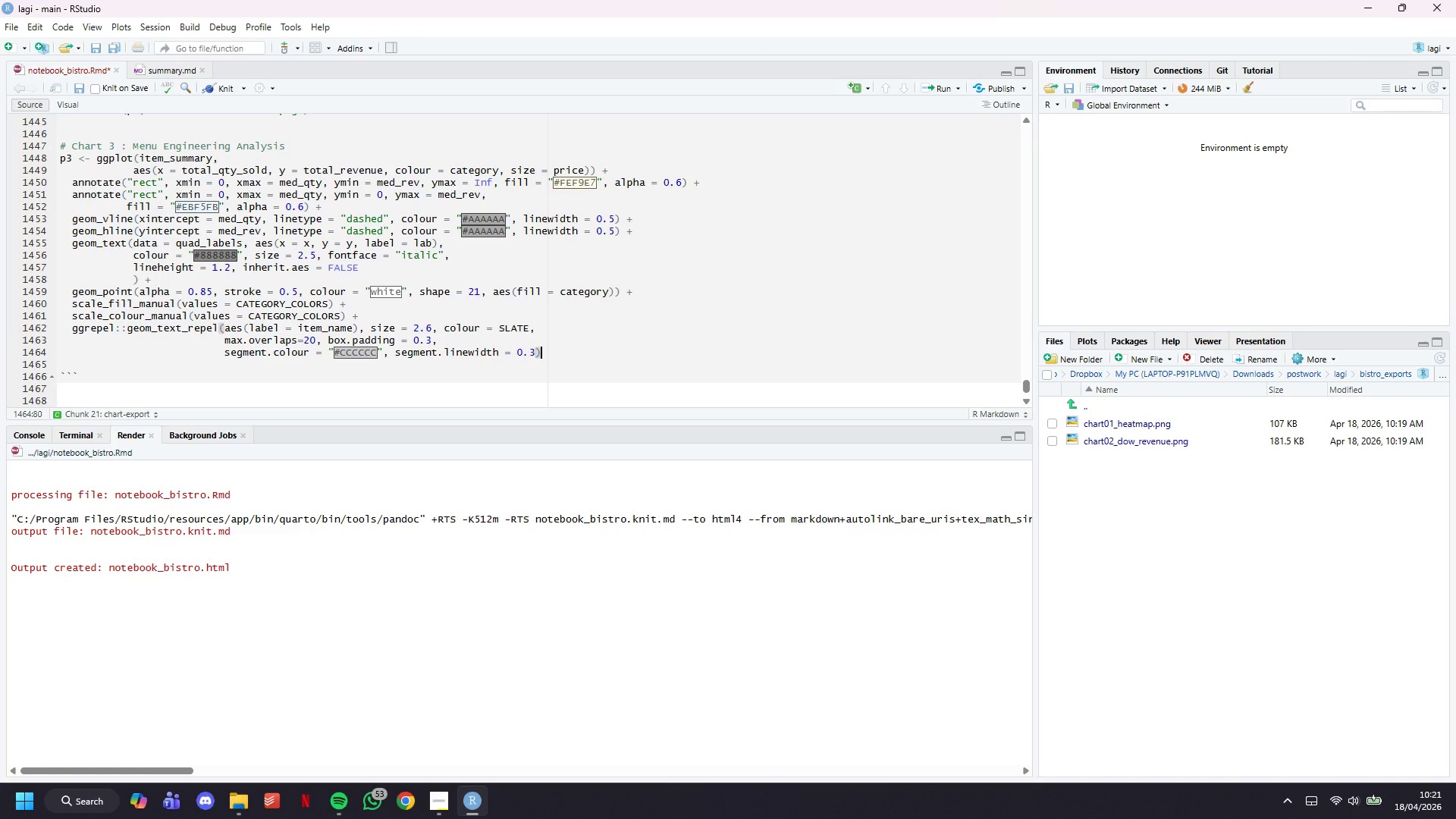 
key(Control+S)
 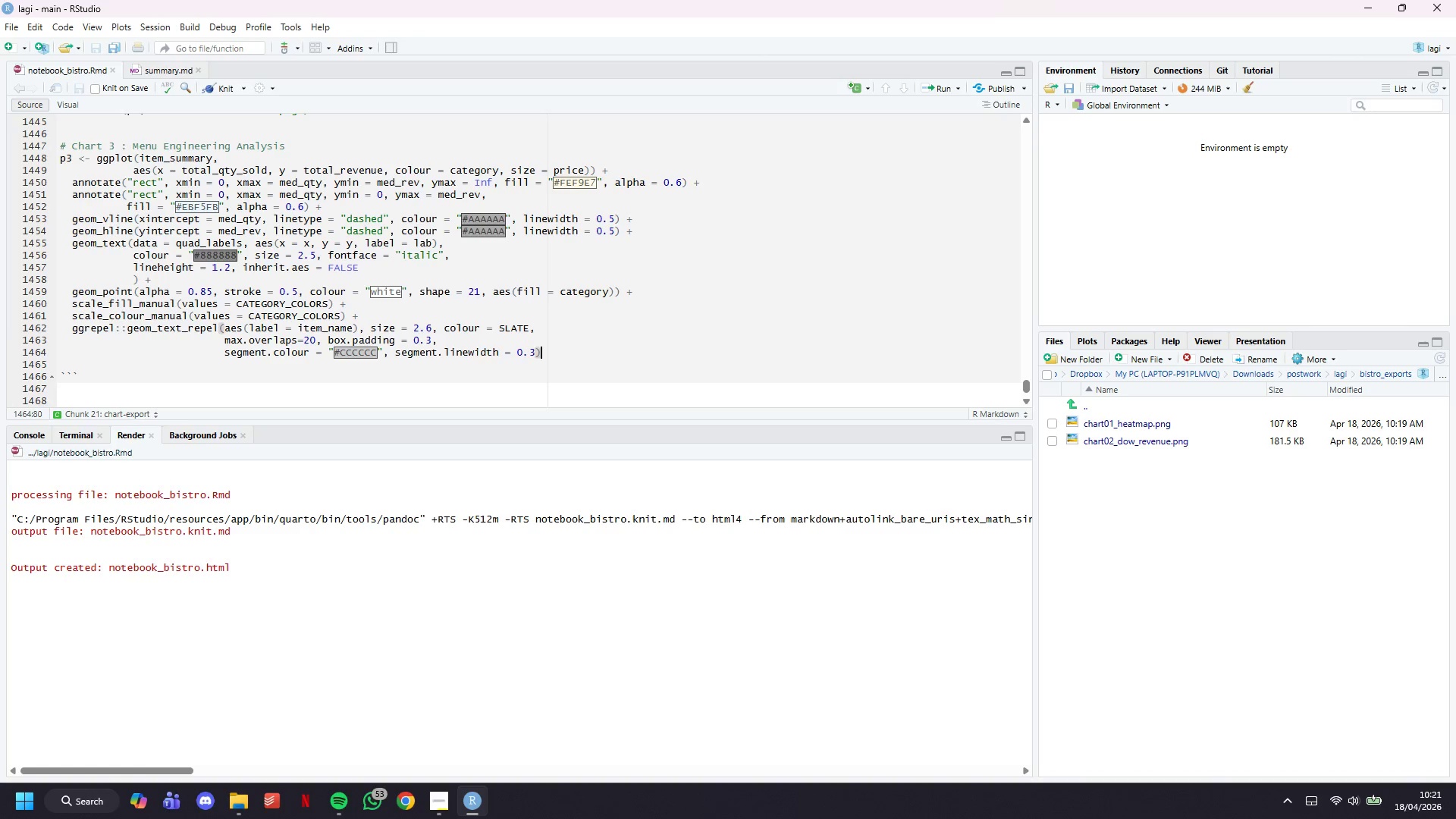 
key(Space)
 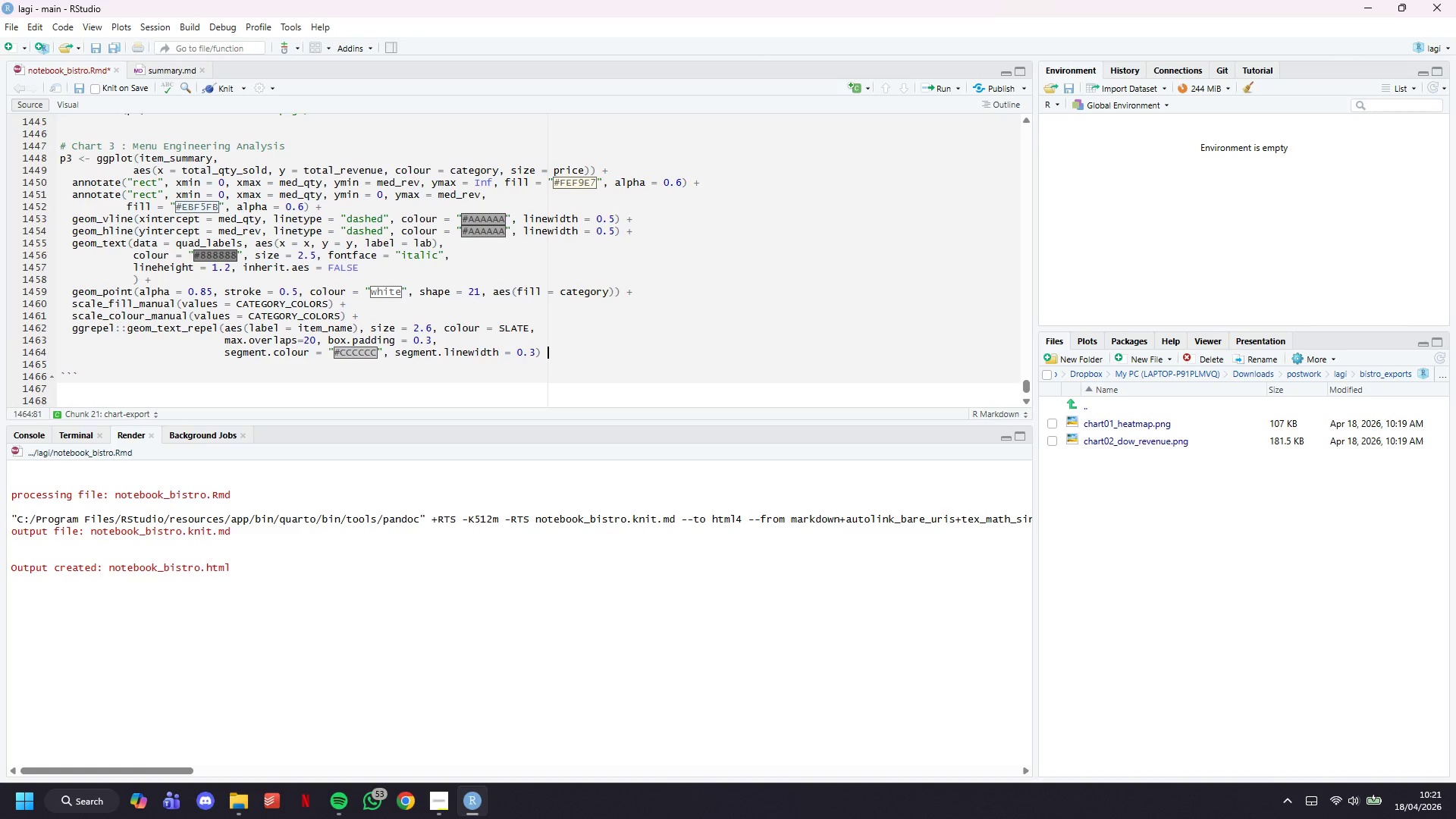 
key(Shift+ShiftLeft)
 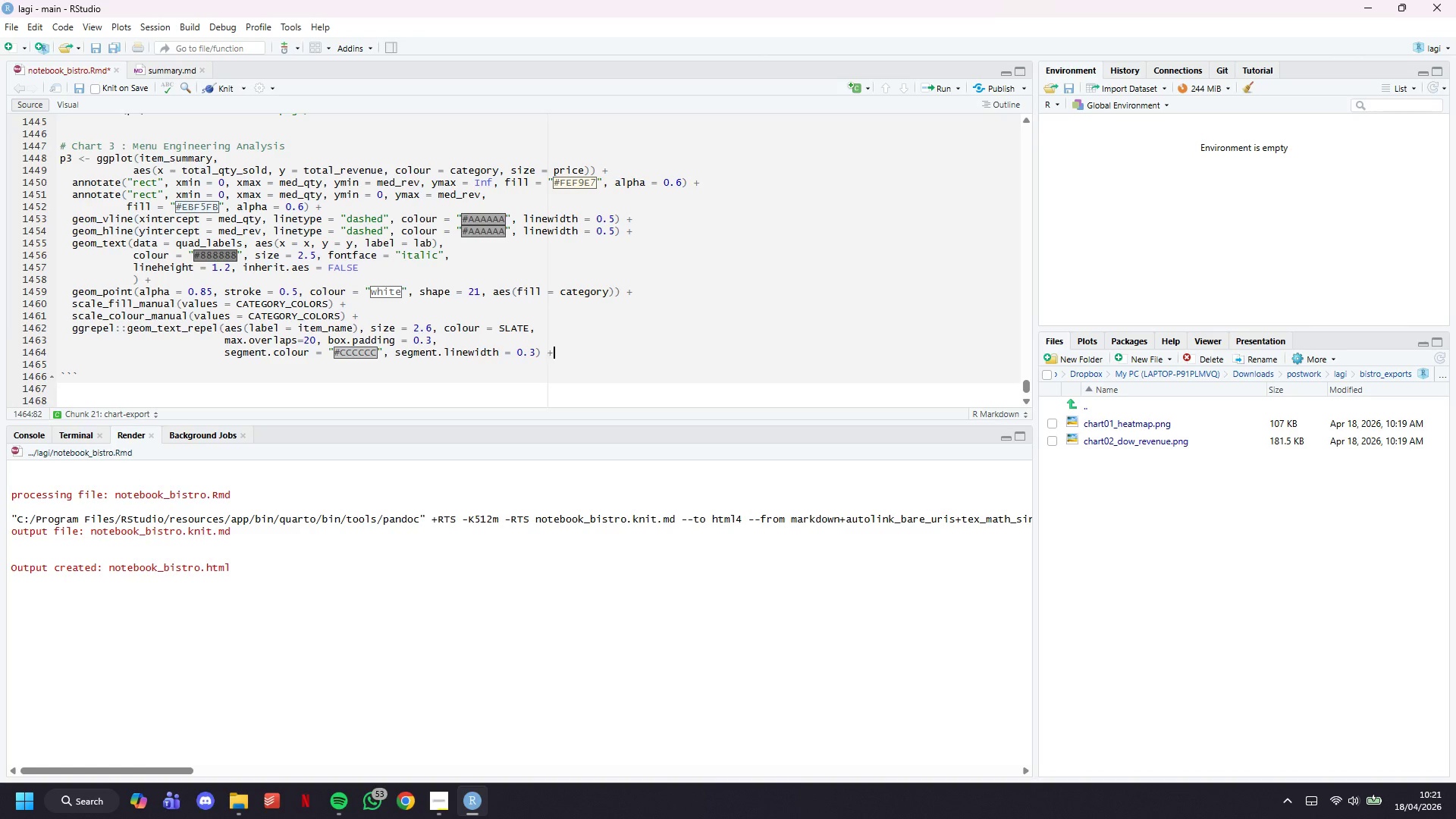 
key(Shift+Equal)
 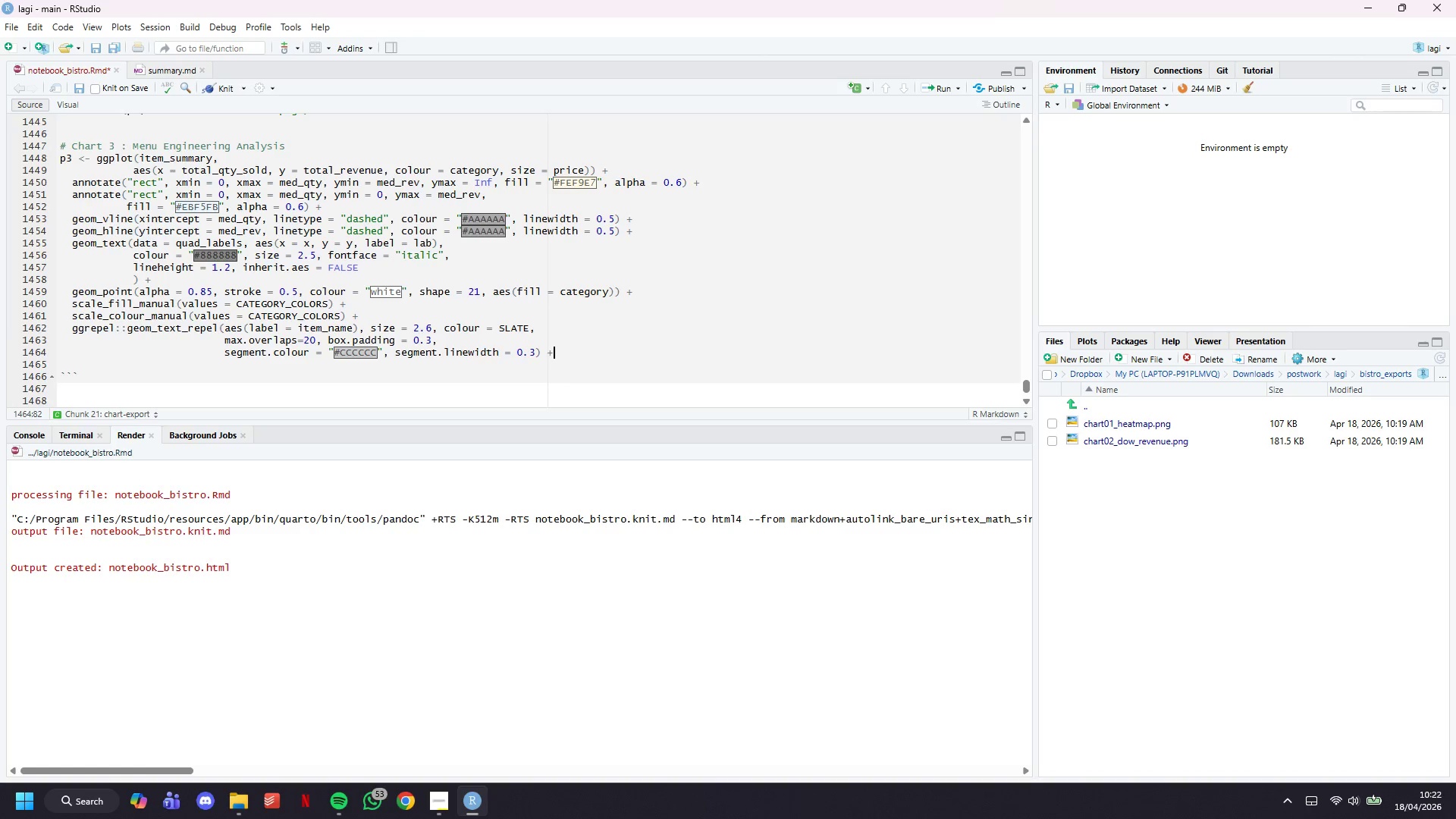 
key(Enter)
 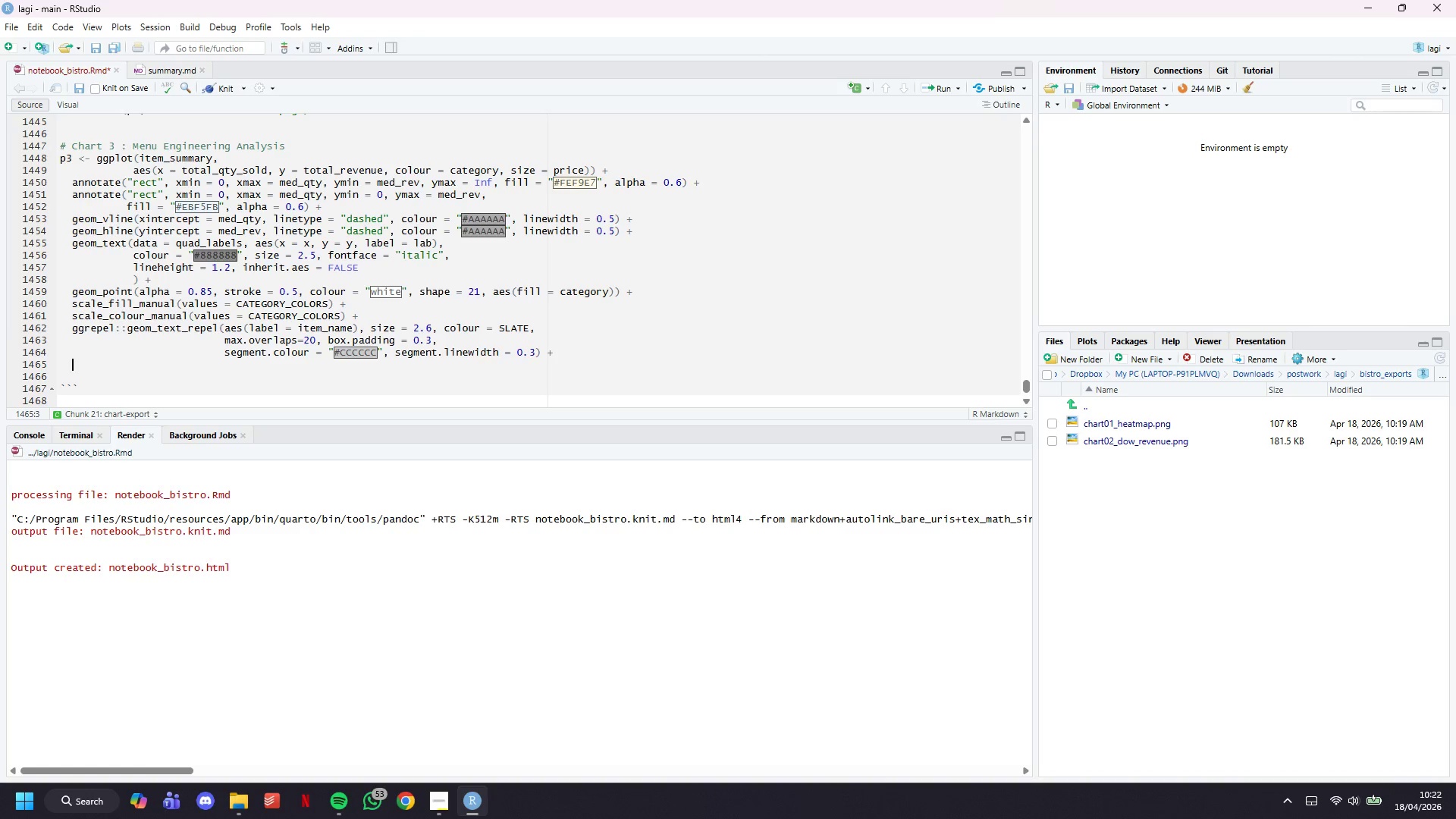 
type(scale_x_xon)
key(Backspace)
key(Backspace)
key(Backspace)
type(continuous(labels = scales::comma, name = "Total Uniy)
key(Backspace)
type(ts Sold)
 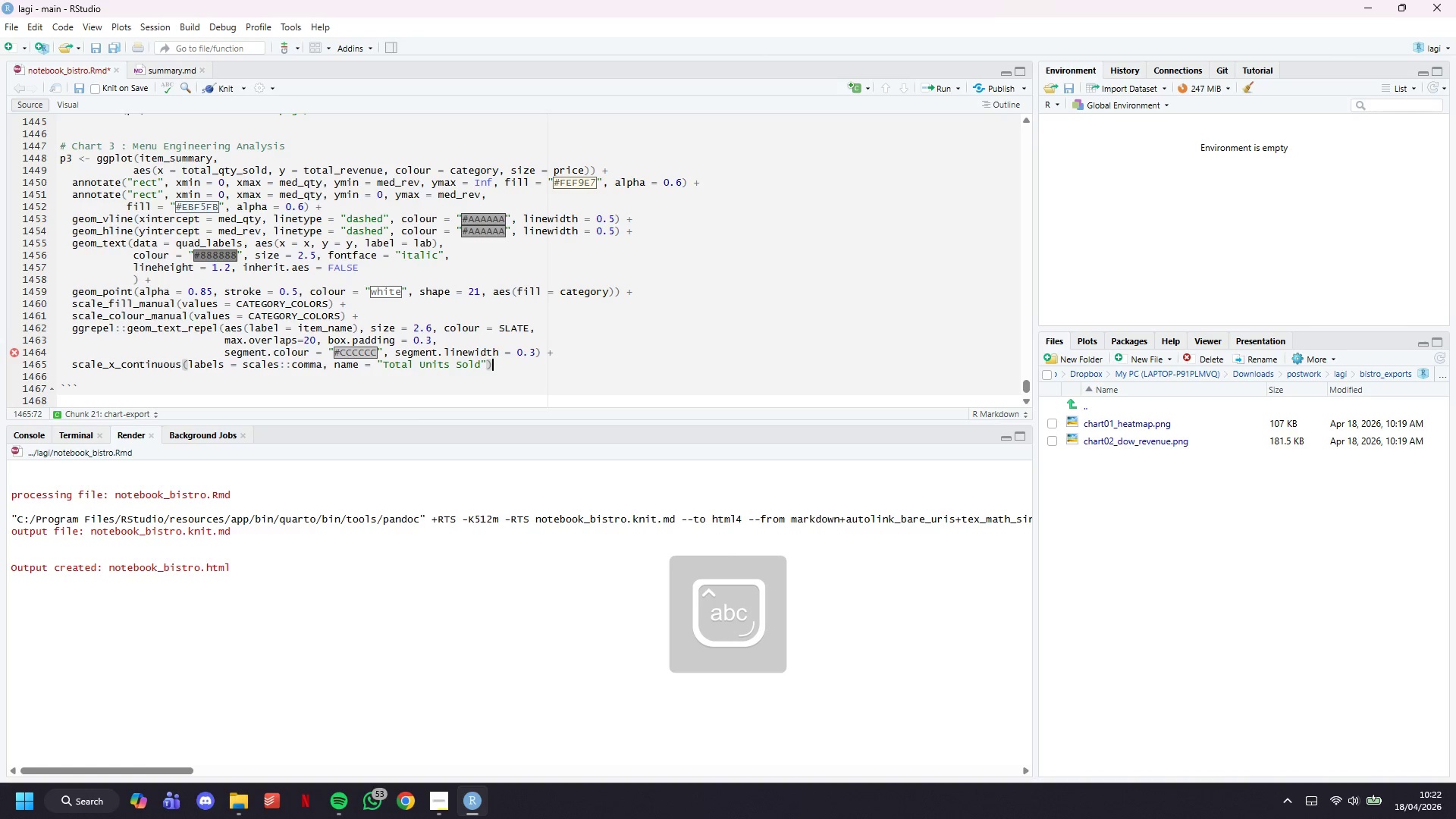 
 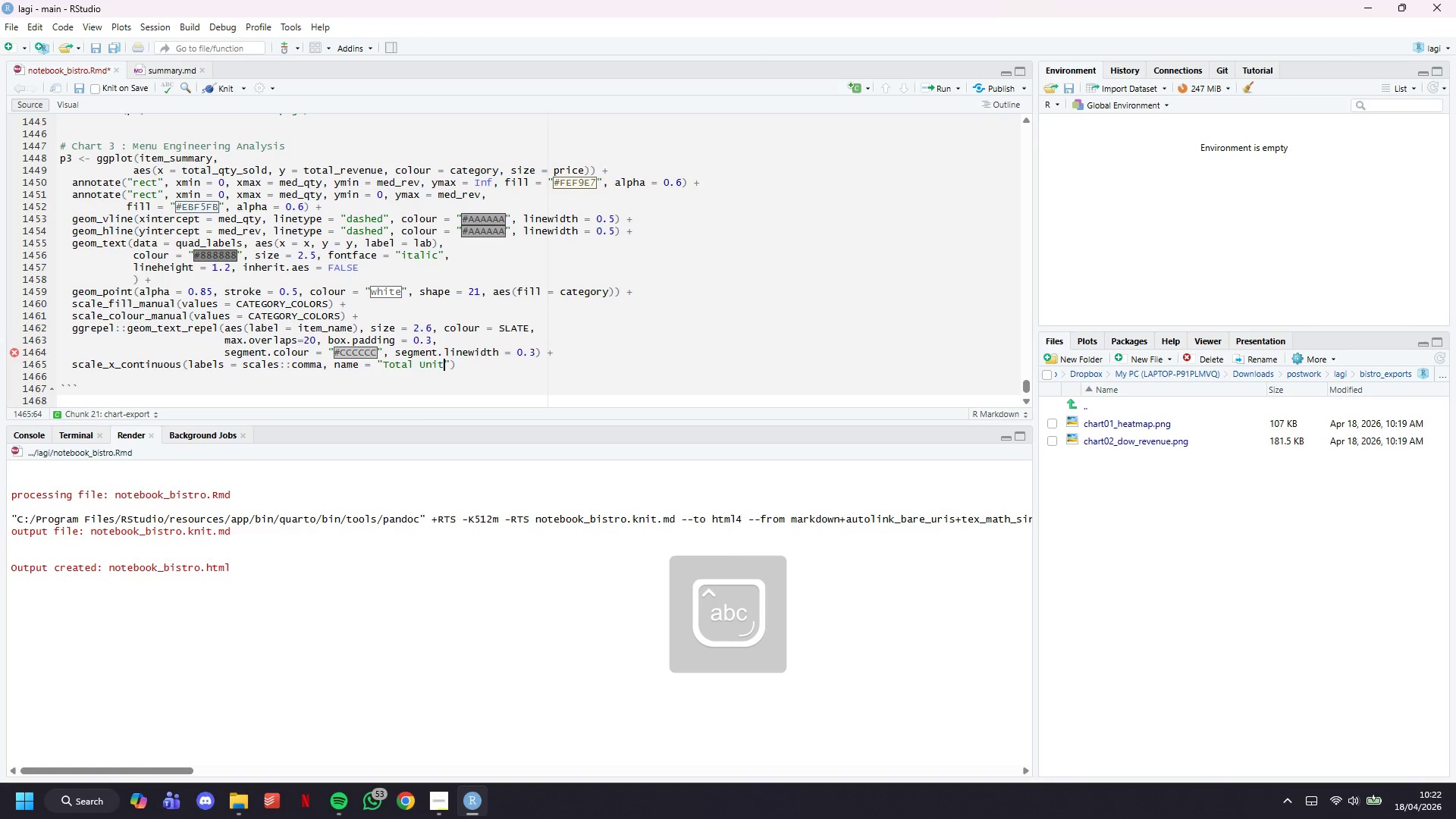 
key(ArrowRight)
 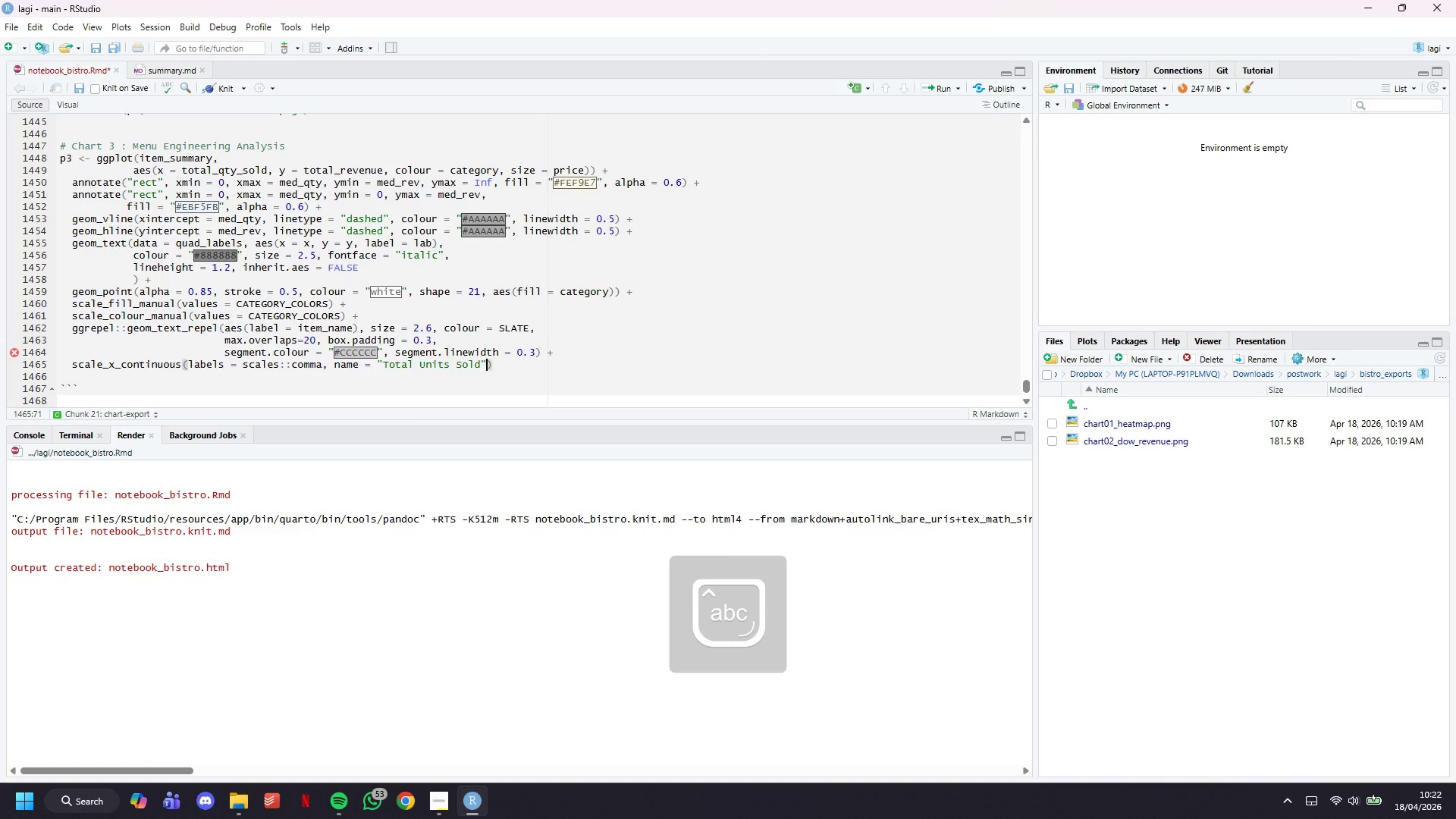 
key(ArrowRight)
 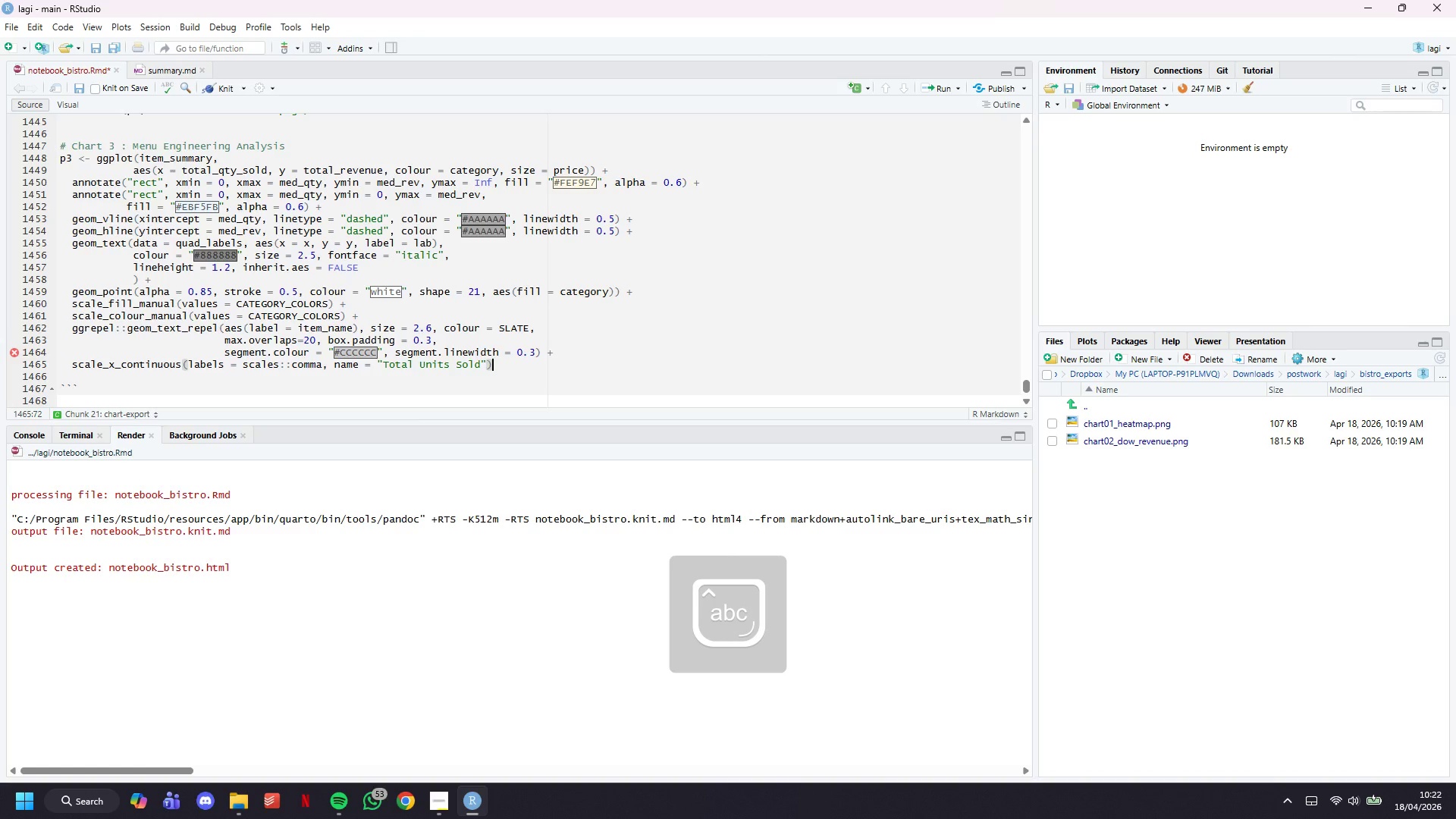 
key(Comma)
 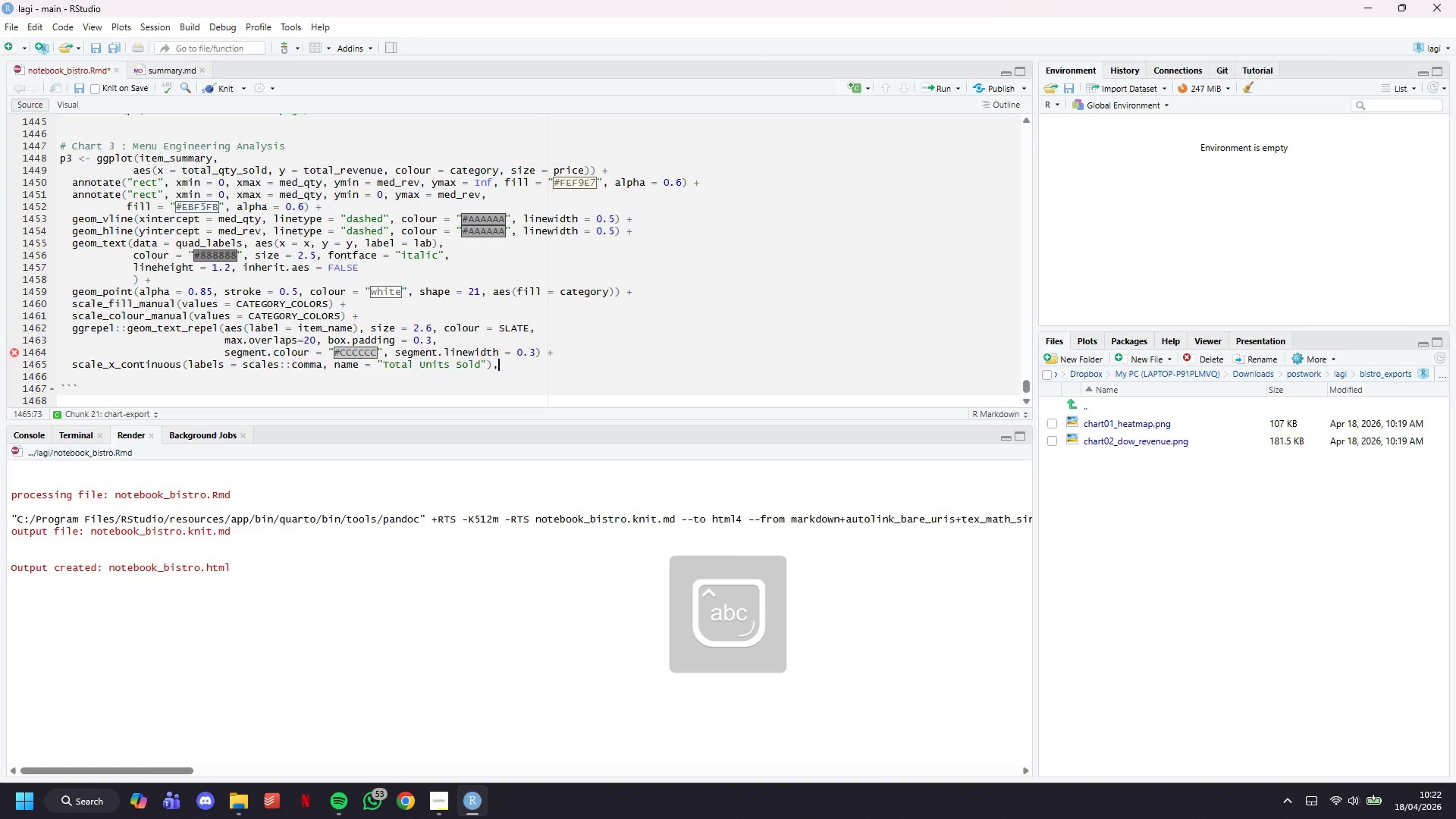 
key(Enter)
 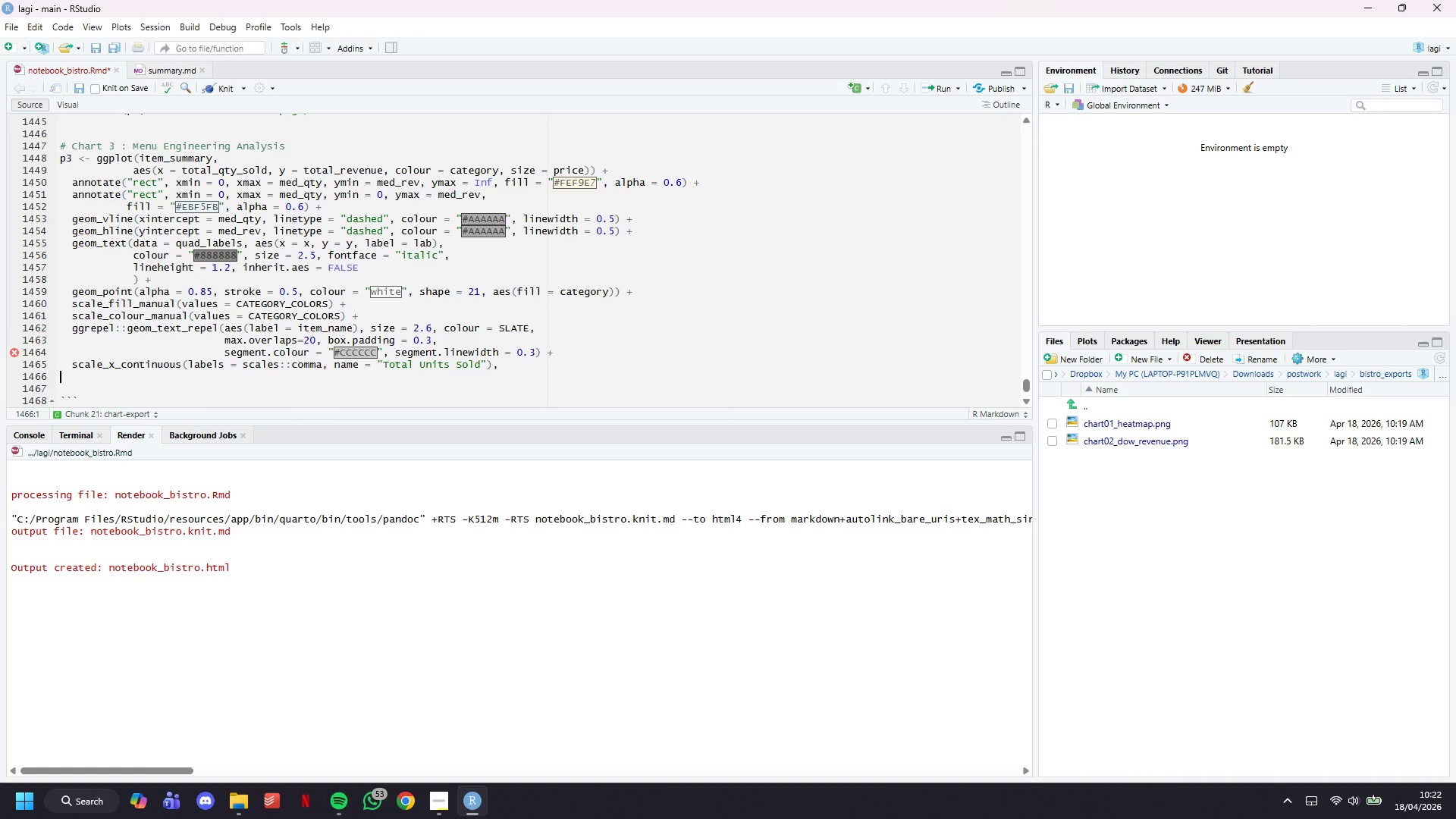 
key(Backspace)
 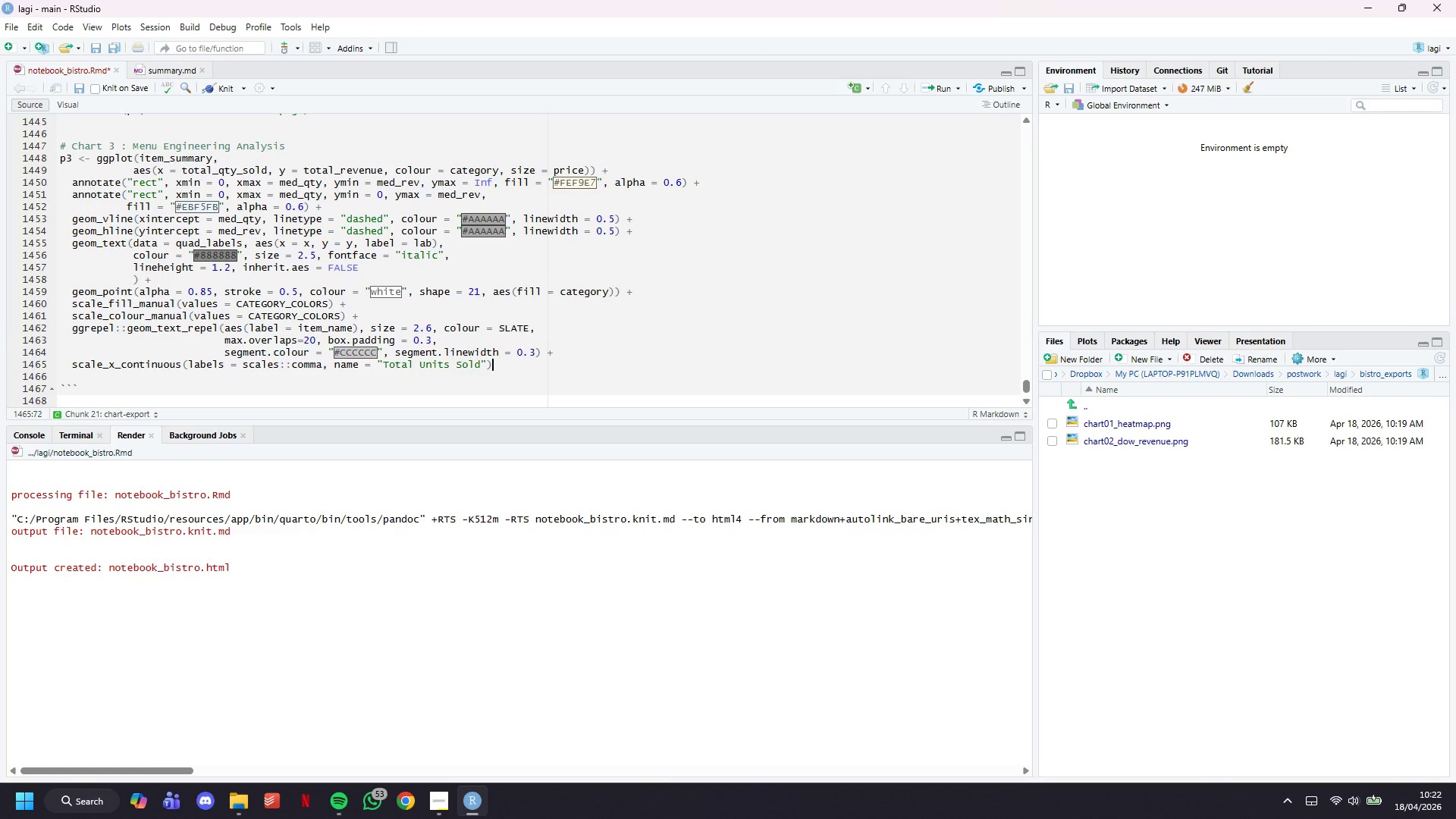 
key(Backspace)
 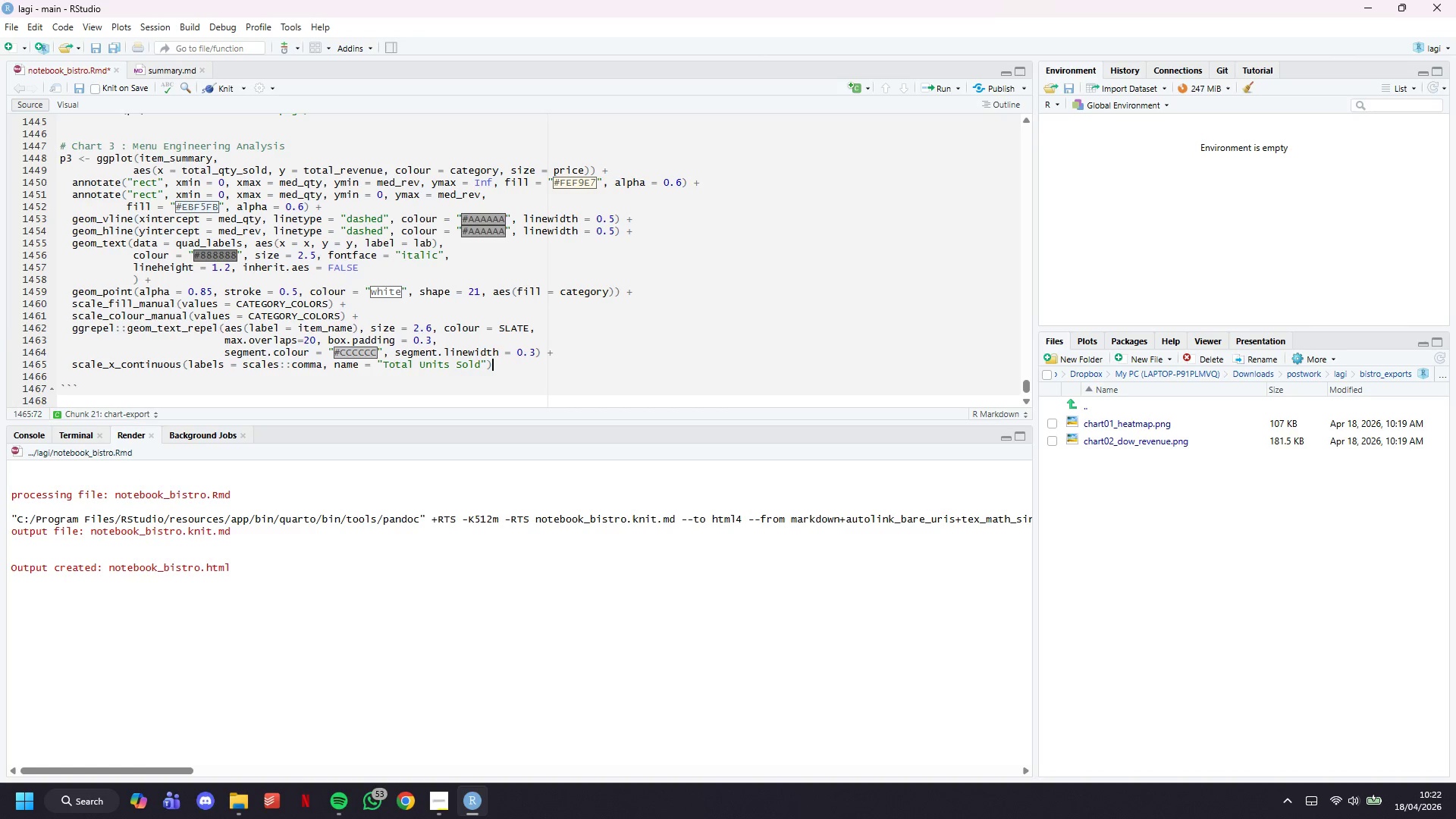 
key(Space)
 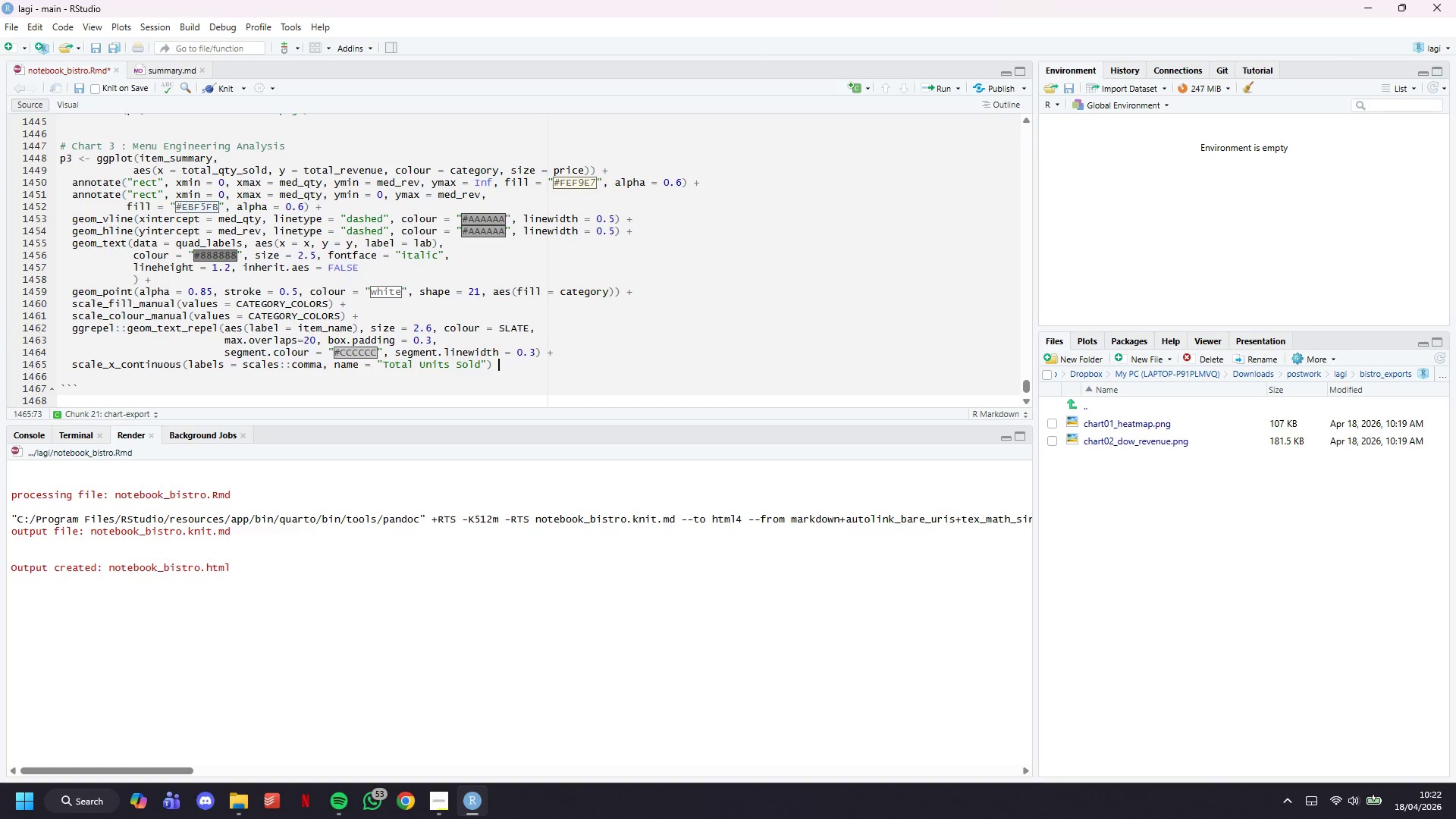 
key(Shift+ShiftLeft)
 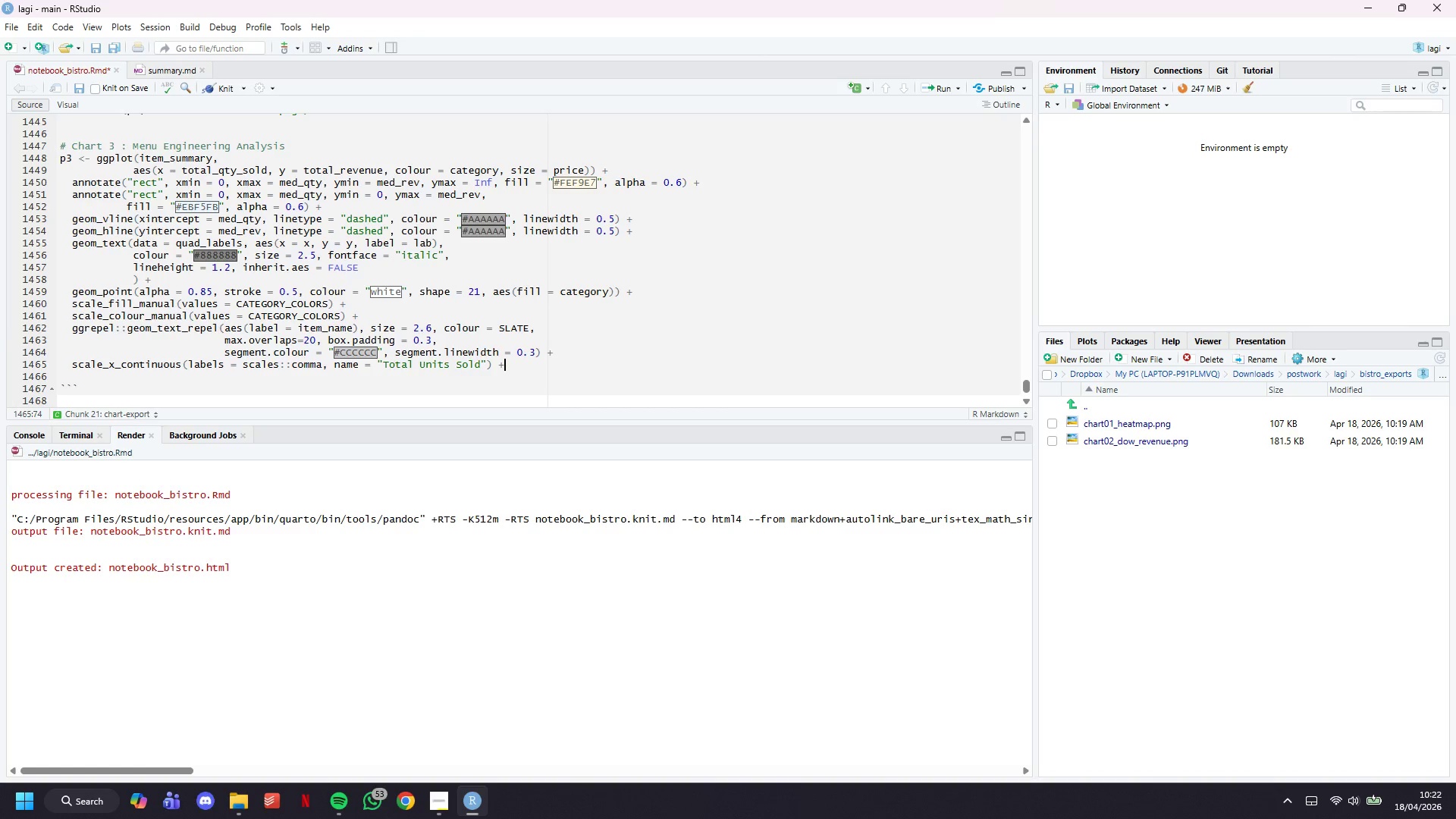 
key(Shift+Equal)
 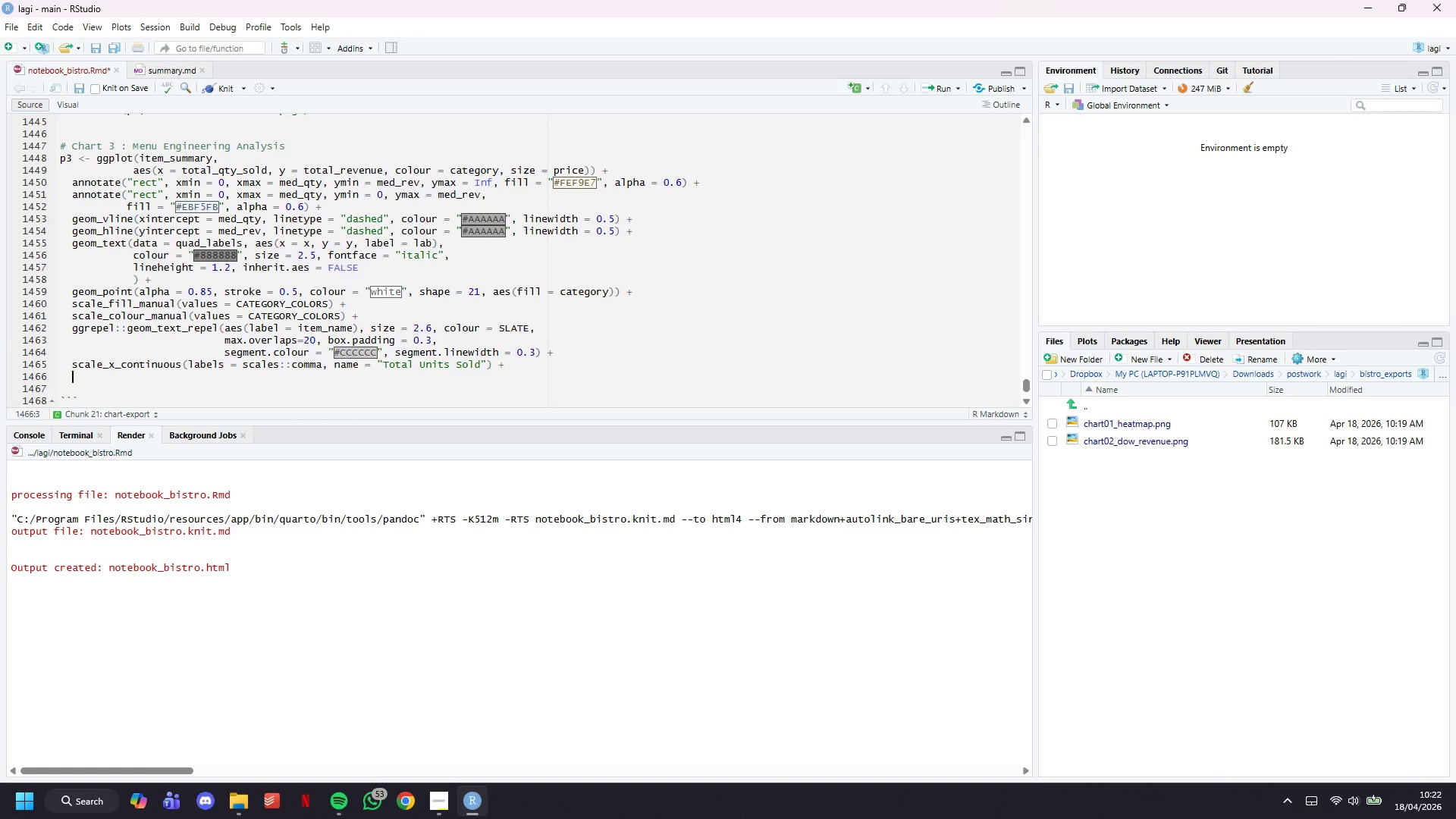 
key(Enter)
 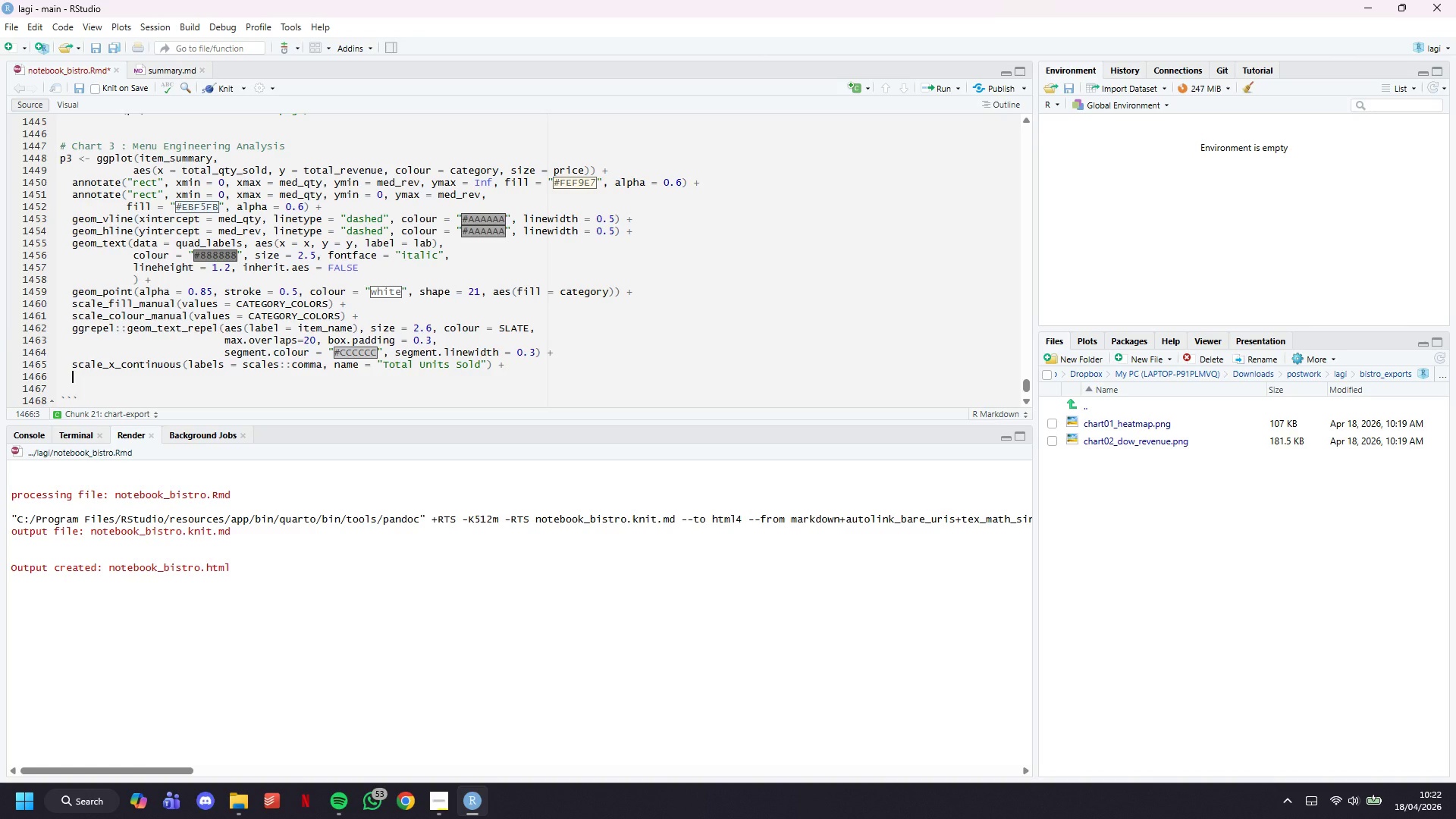 
type(scale_Y_continuous(labels = scales::dolla)
 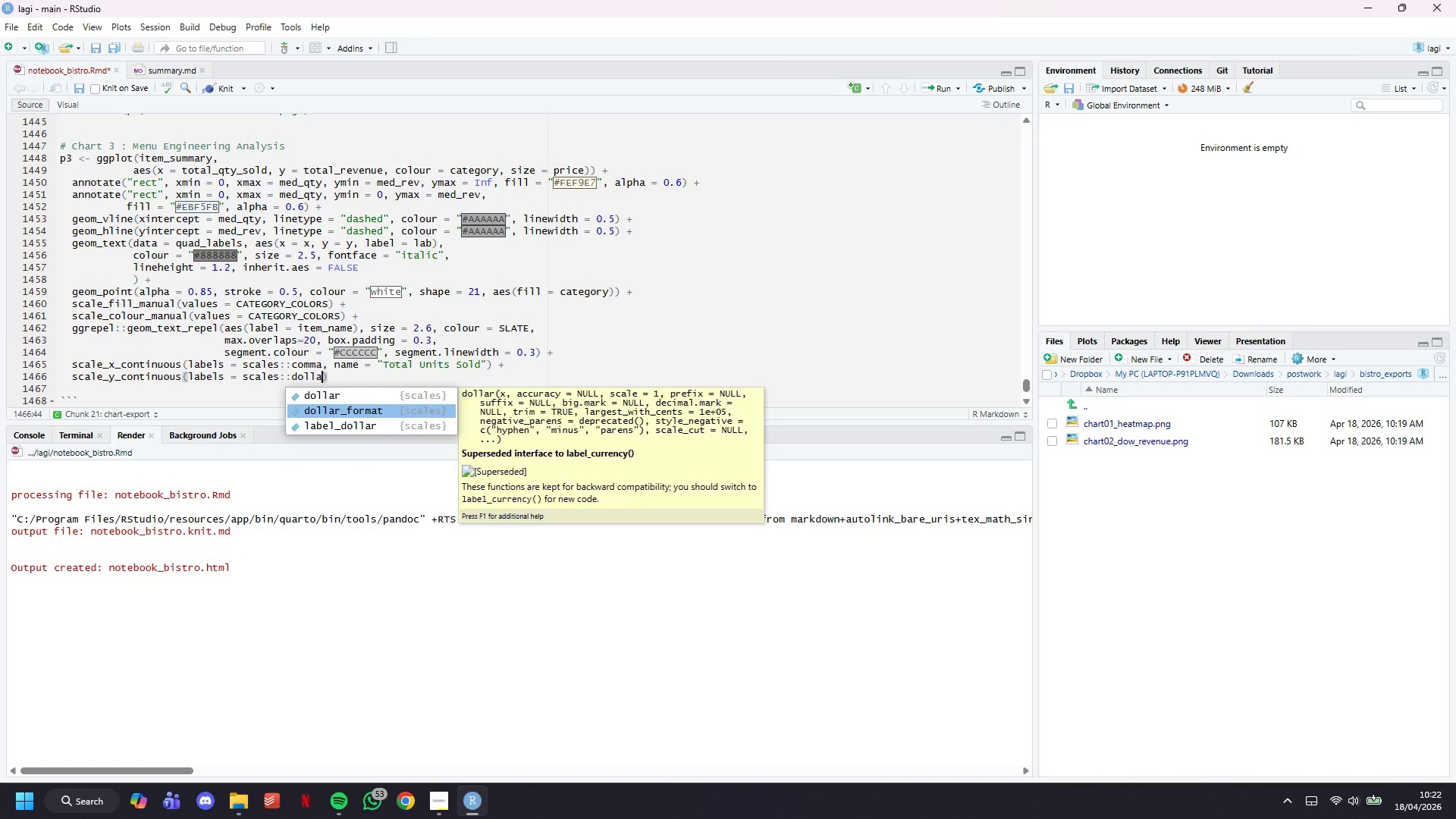 
 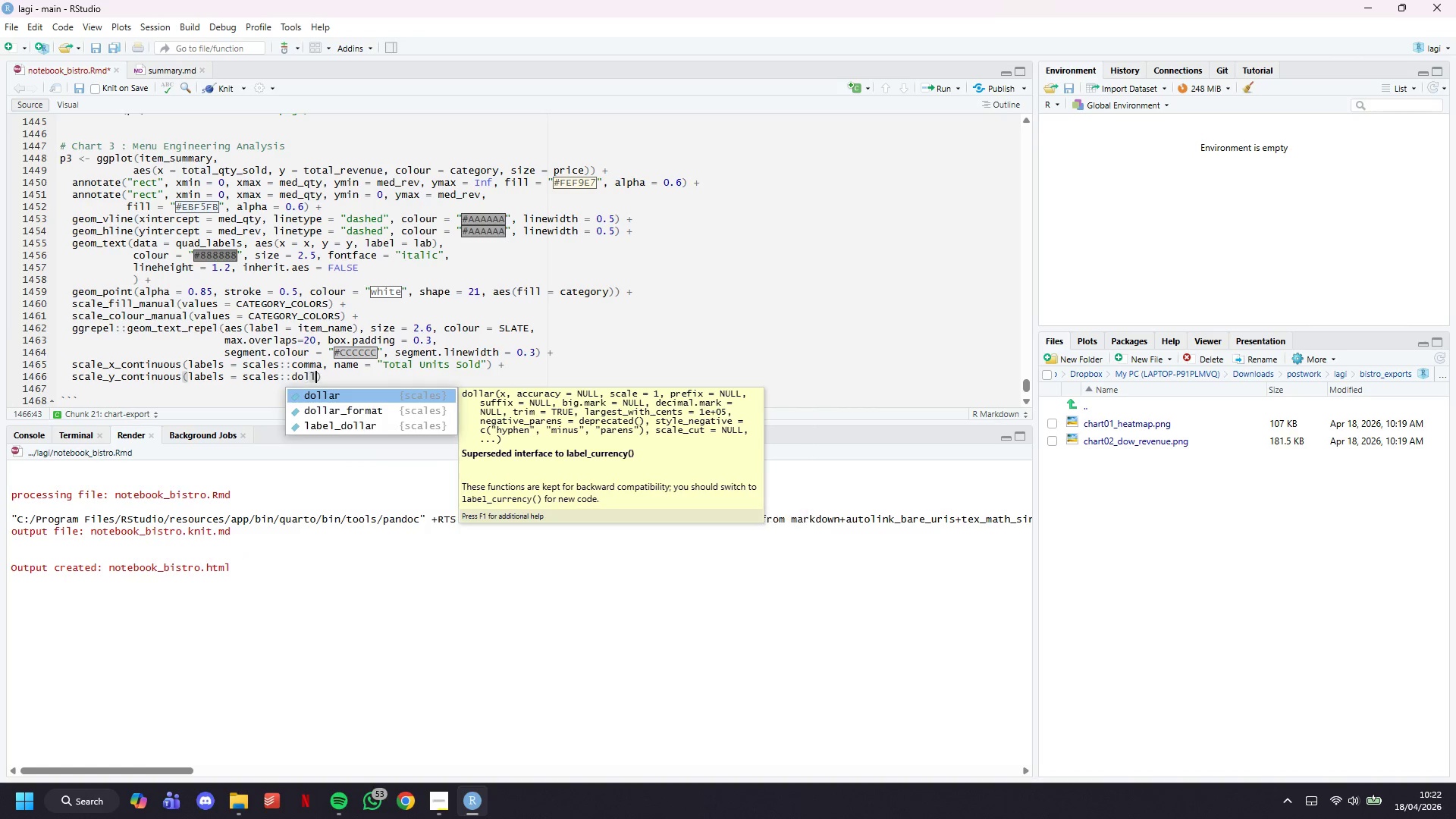 
key(ArrowDown)
 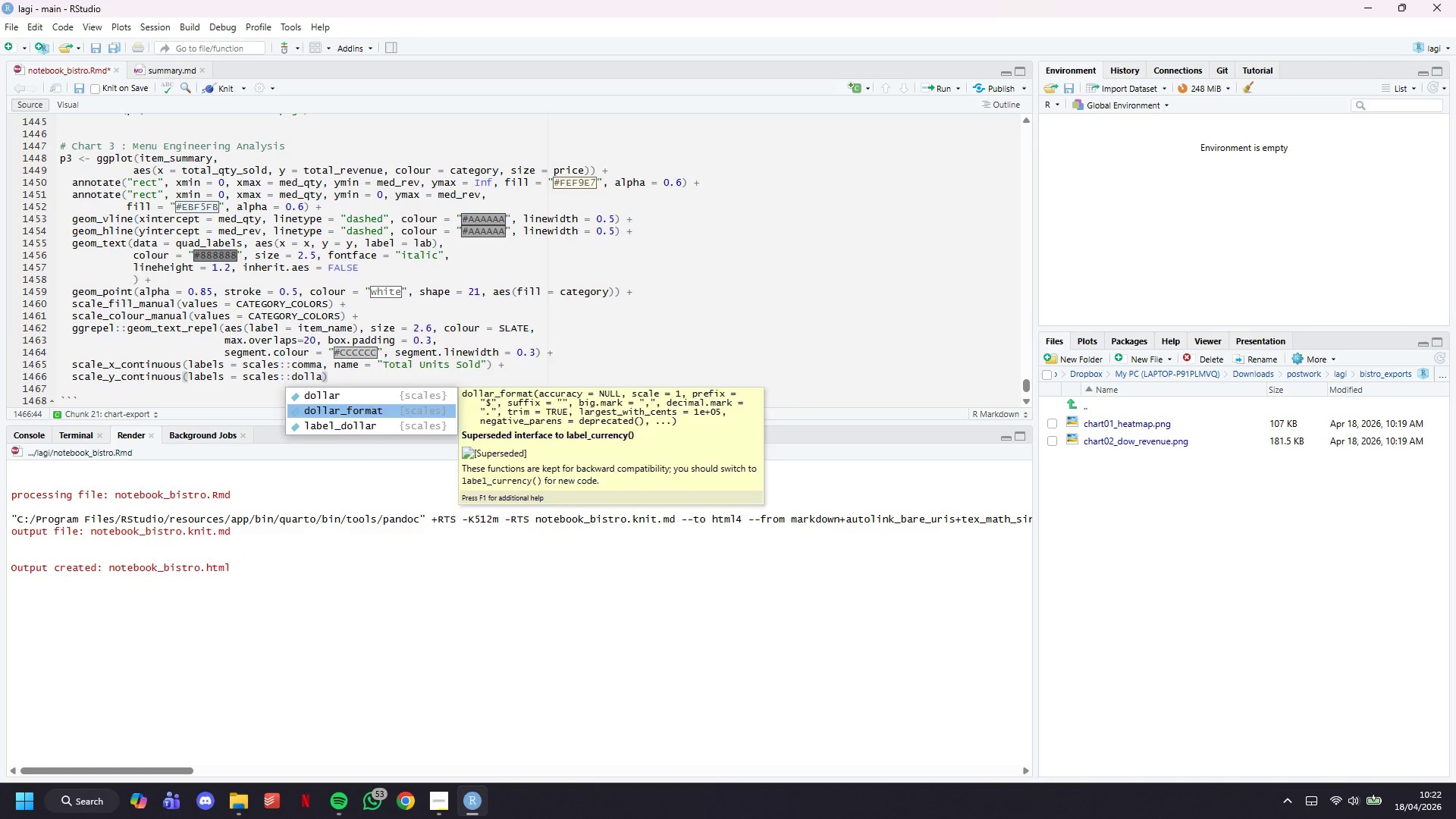 
key(Enter)
 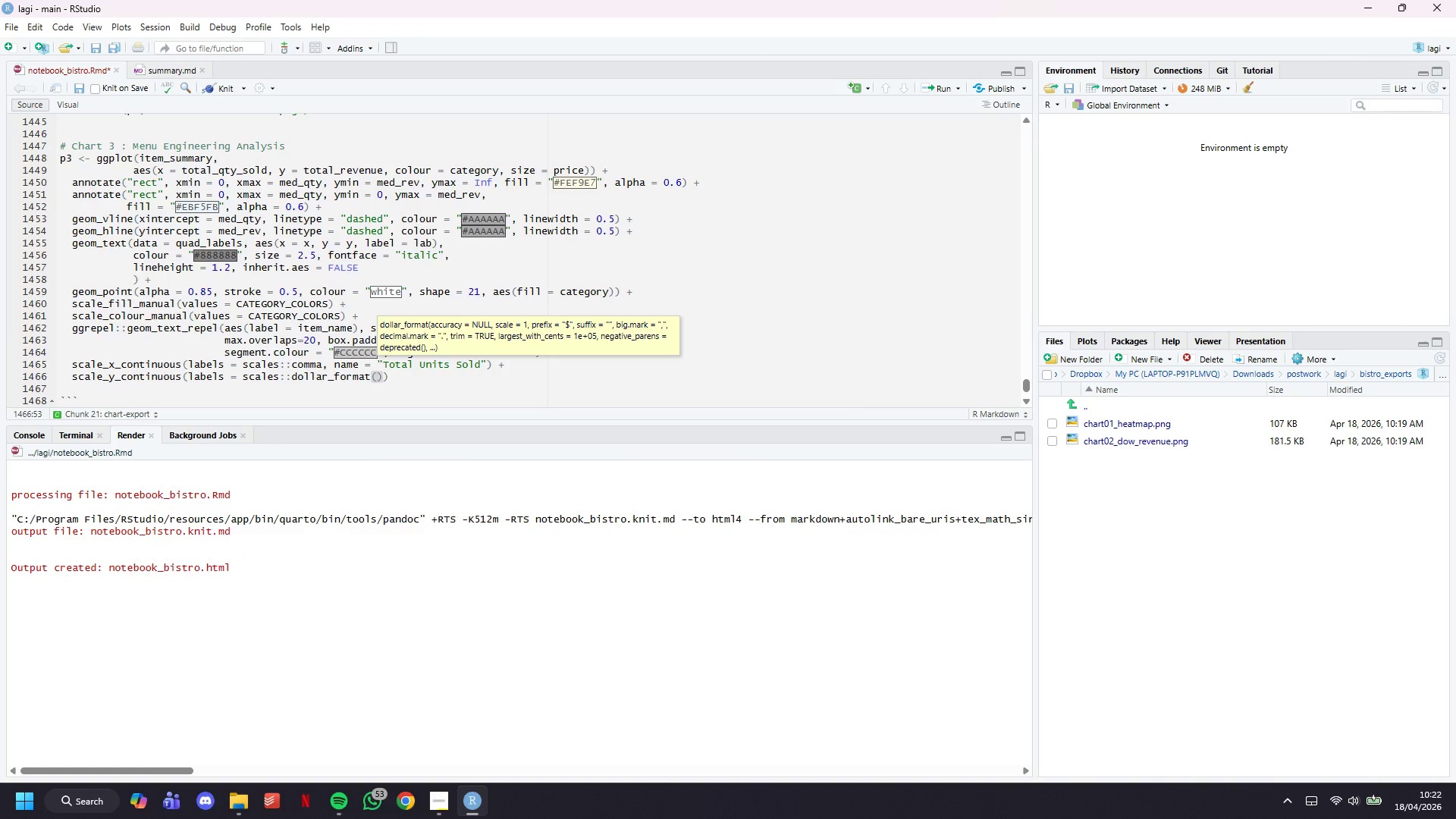 
type(prefix = ")
 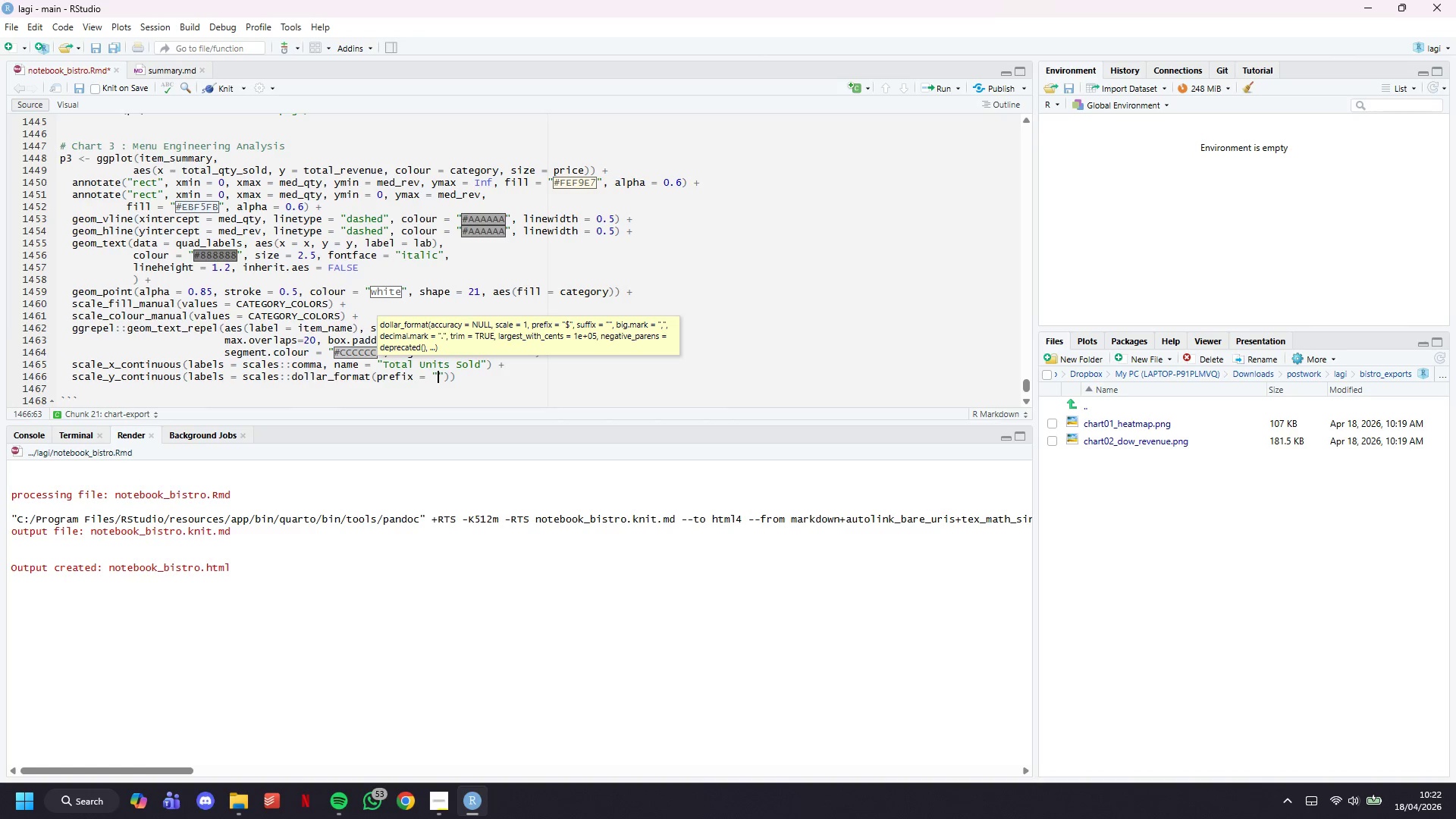 
key(Meta+MetaLeft)
 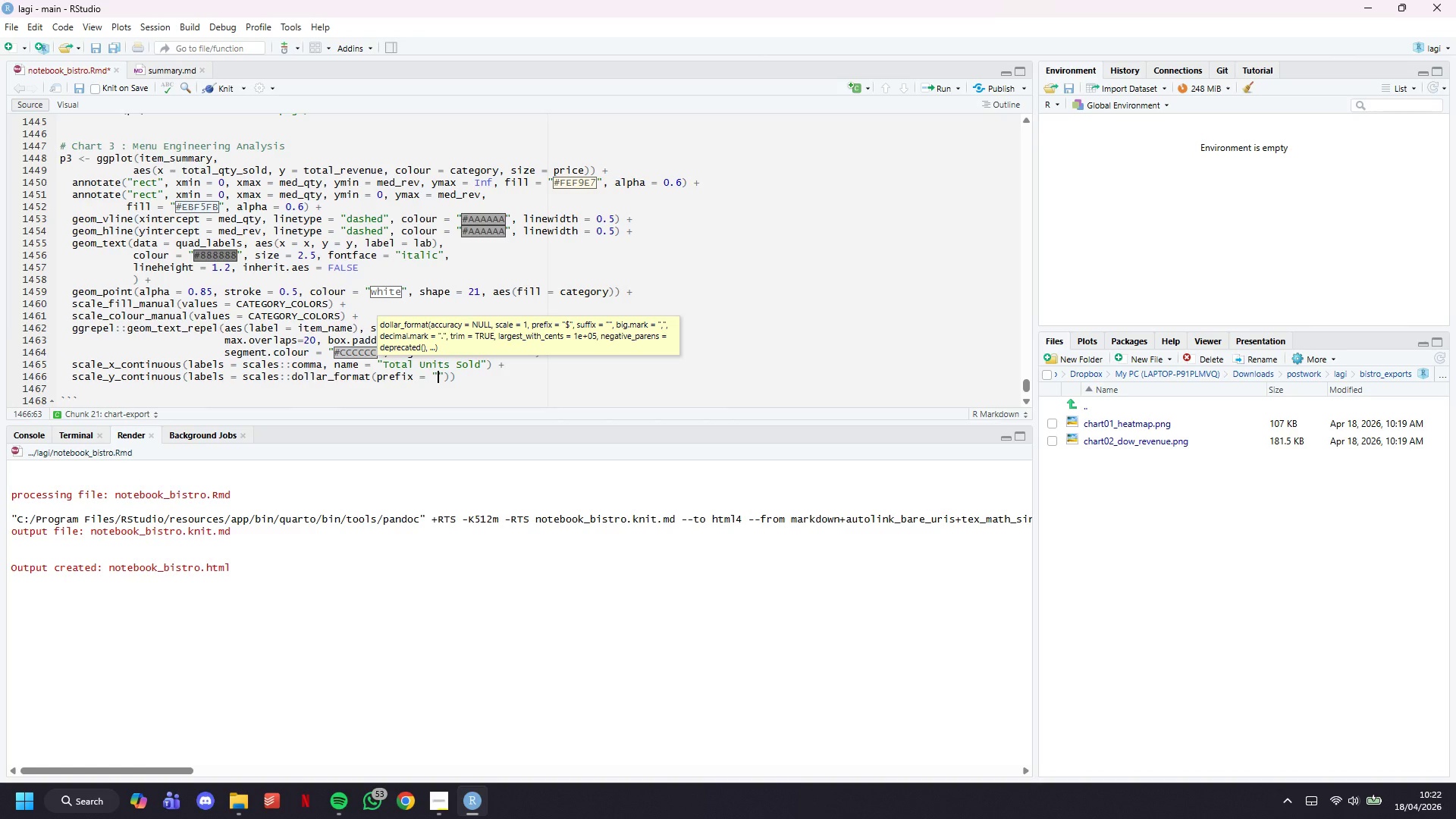 
key(Meta+Period)
 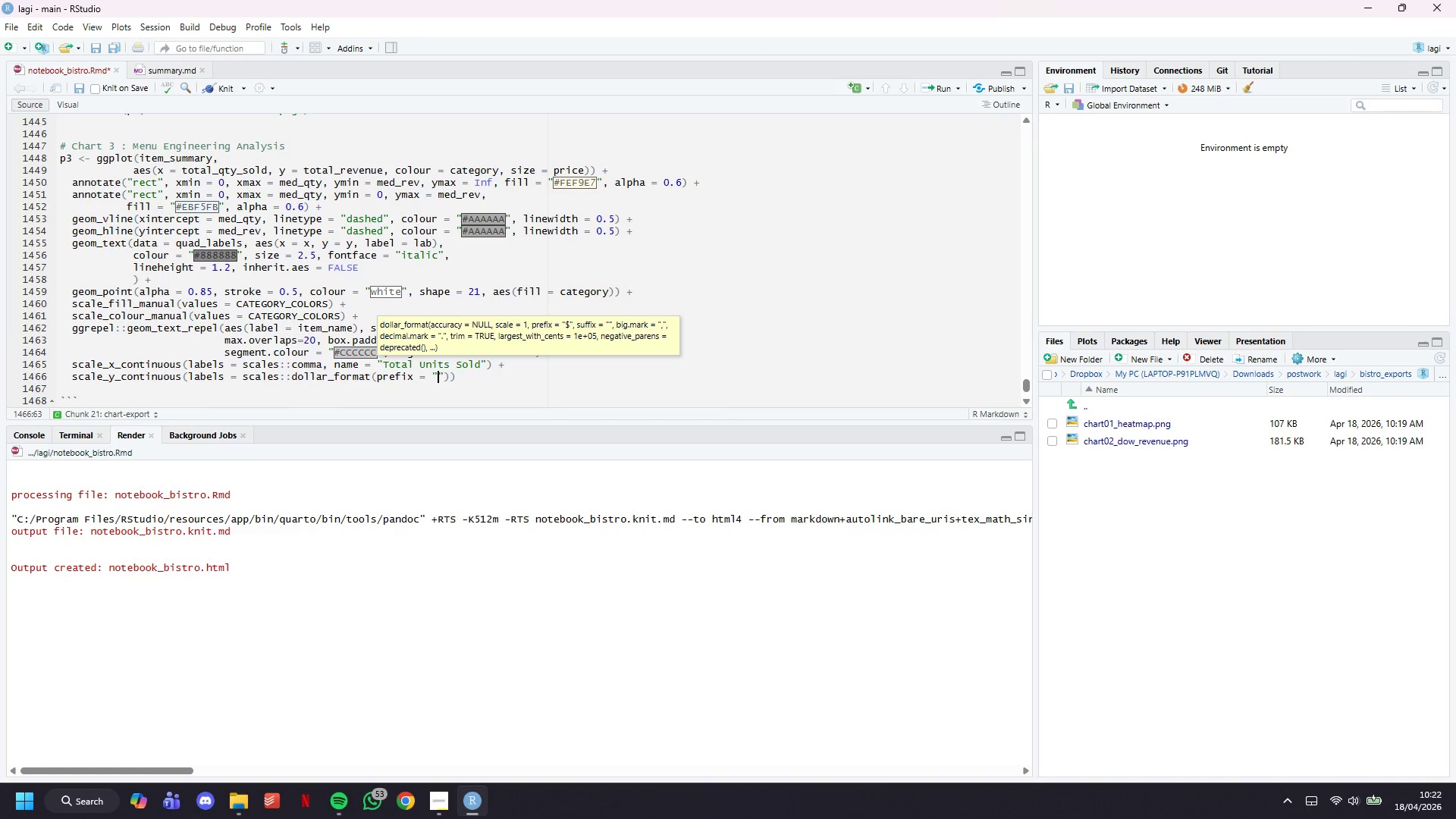 
key(Meta+Period)
 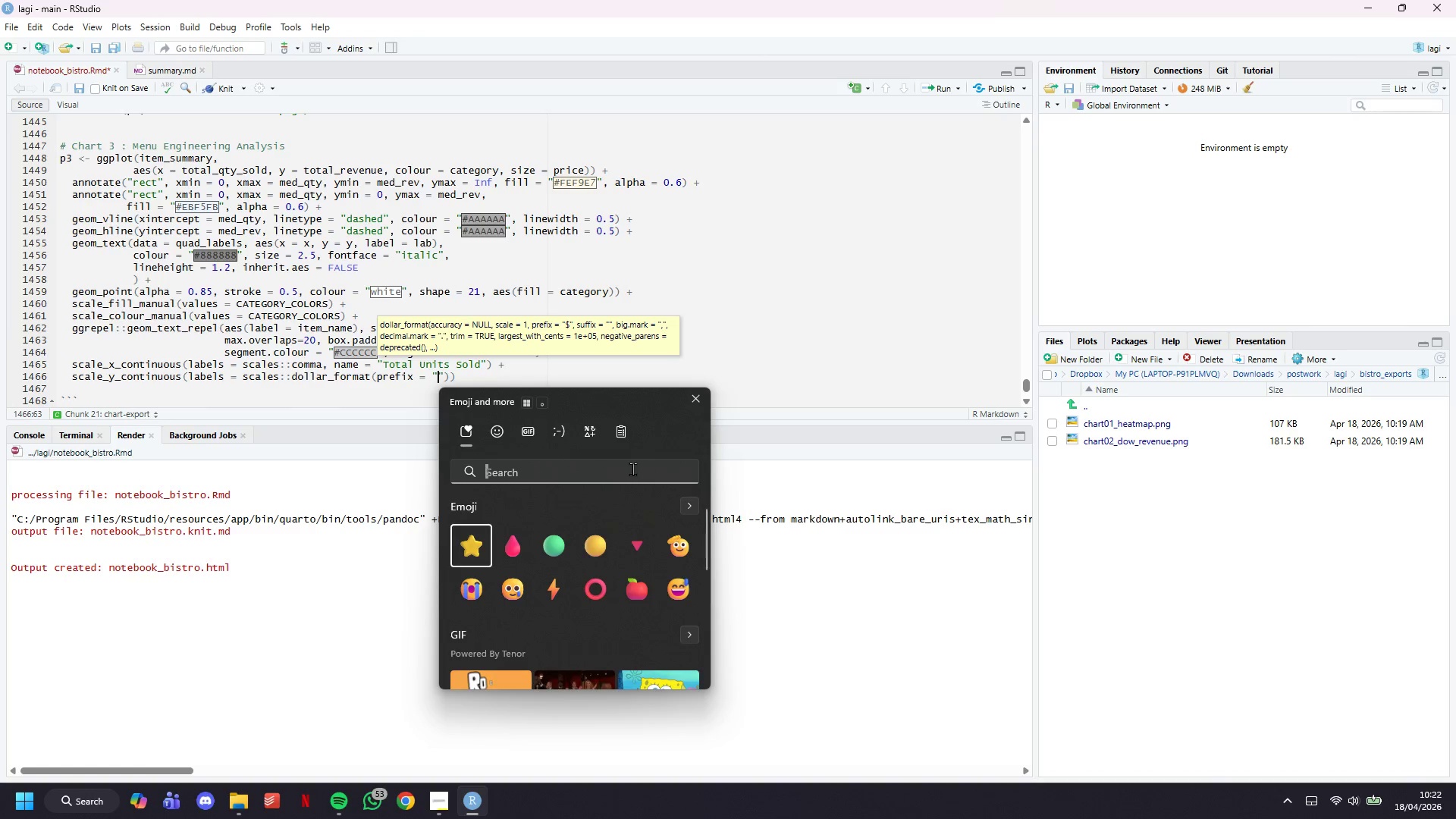 
left_click([592, 424])
 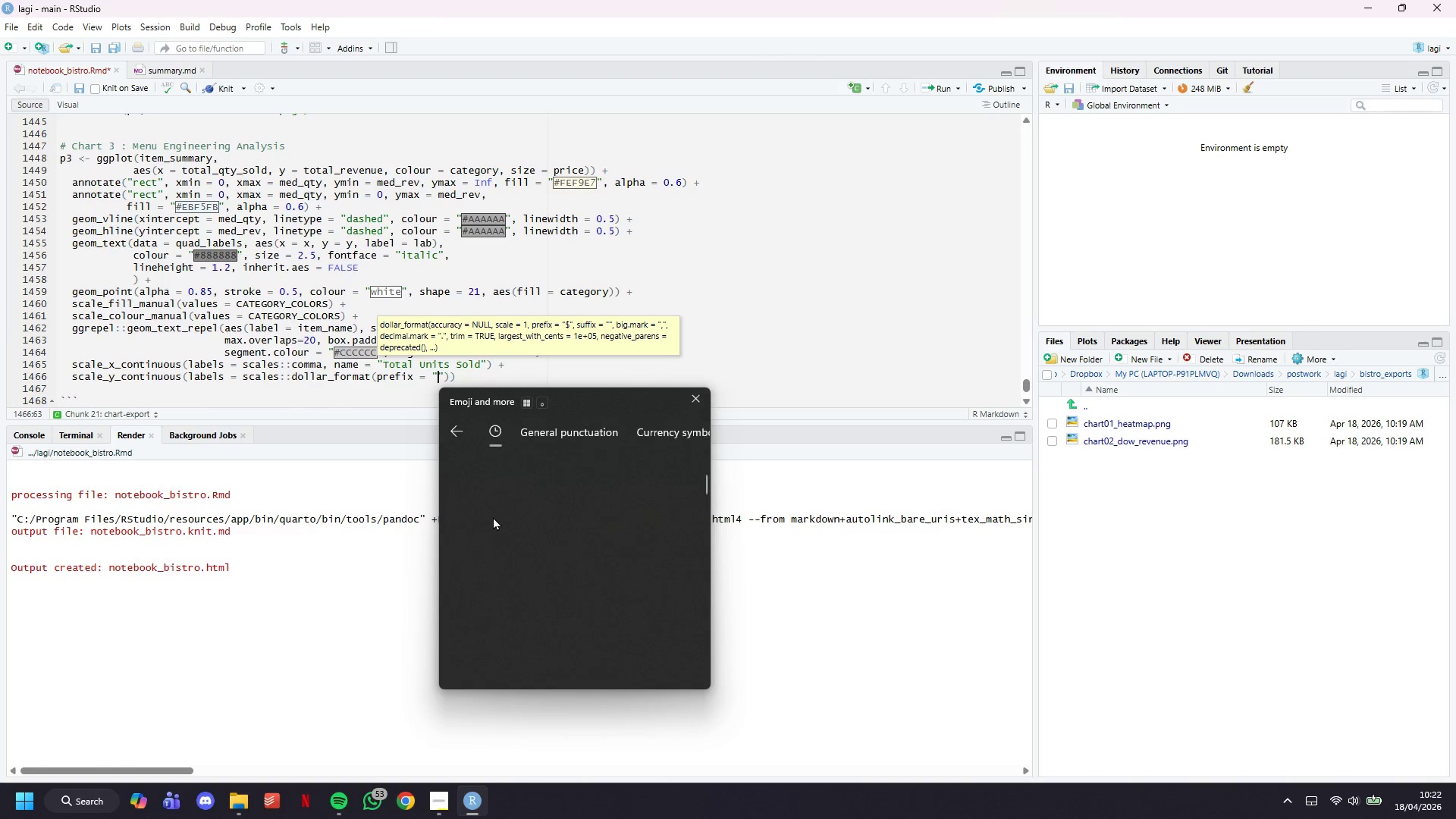 
left_click([478, 496])
 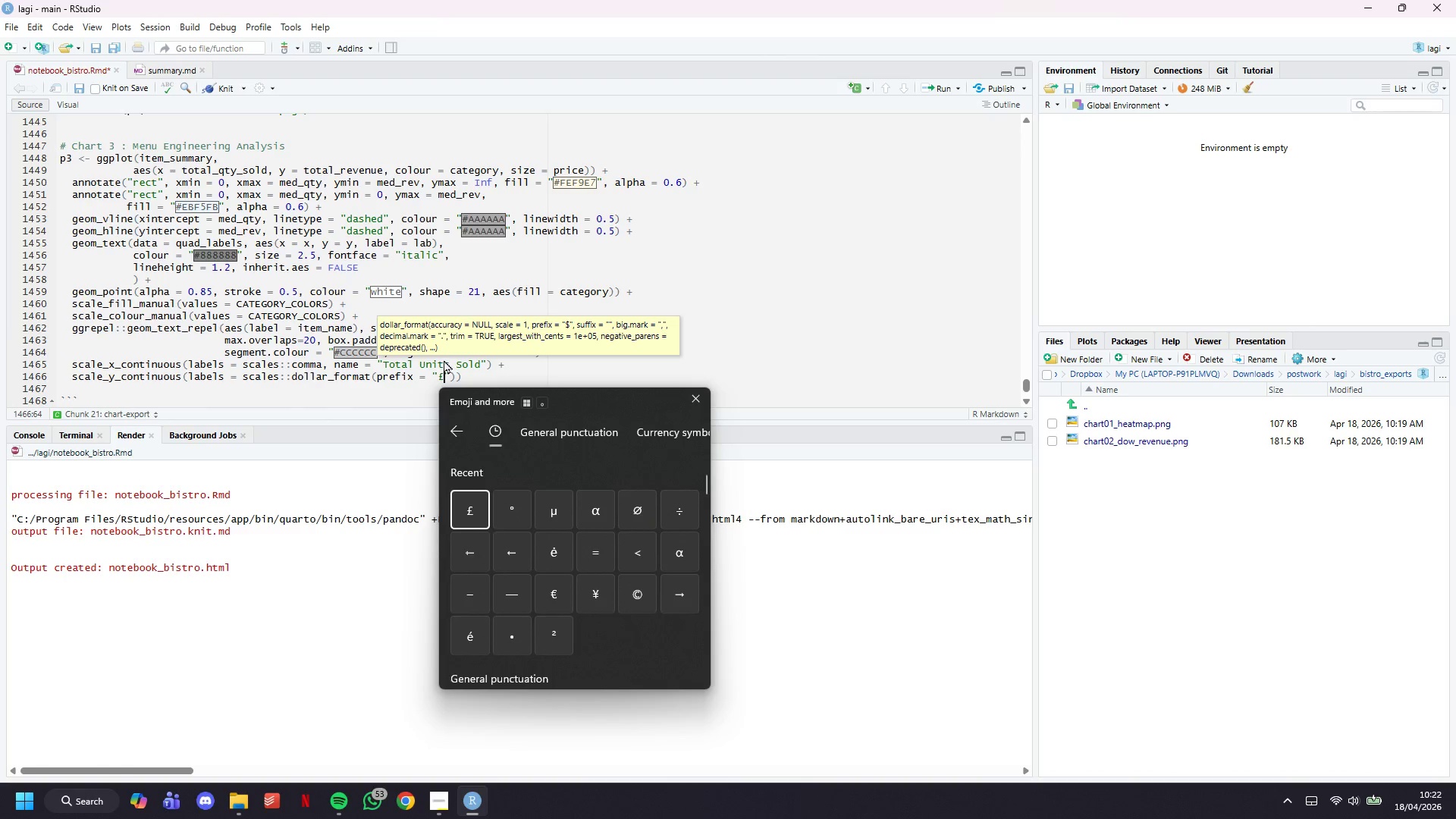 
left_click([437, 365])
 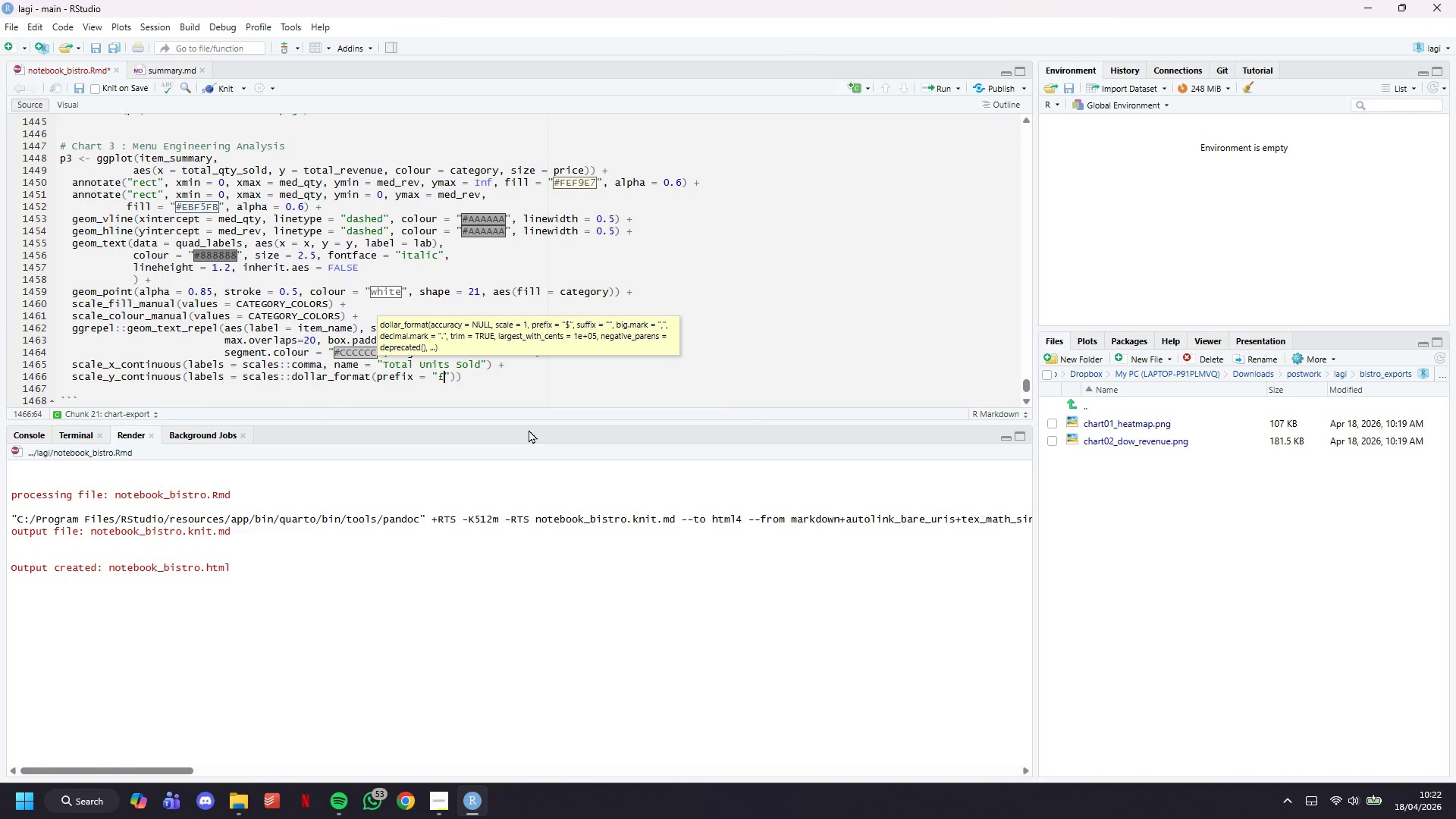 
key(ArrowRight)
 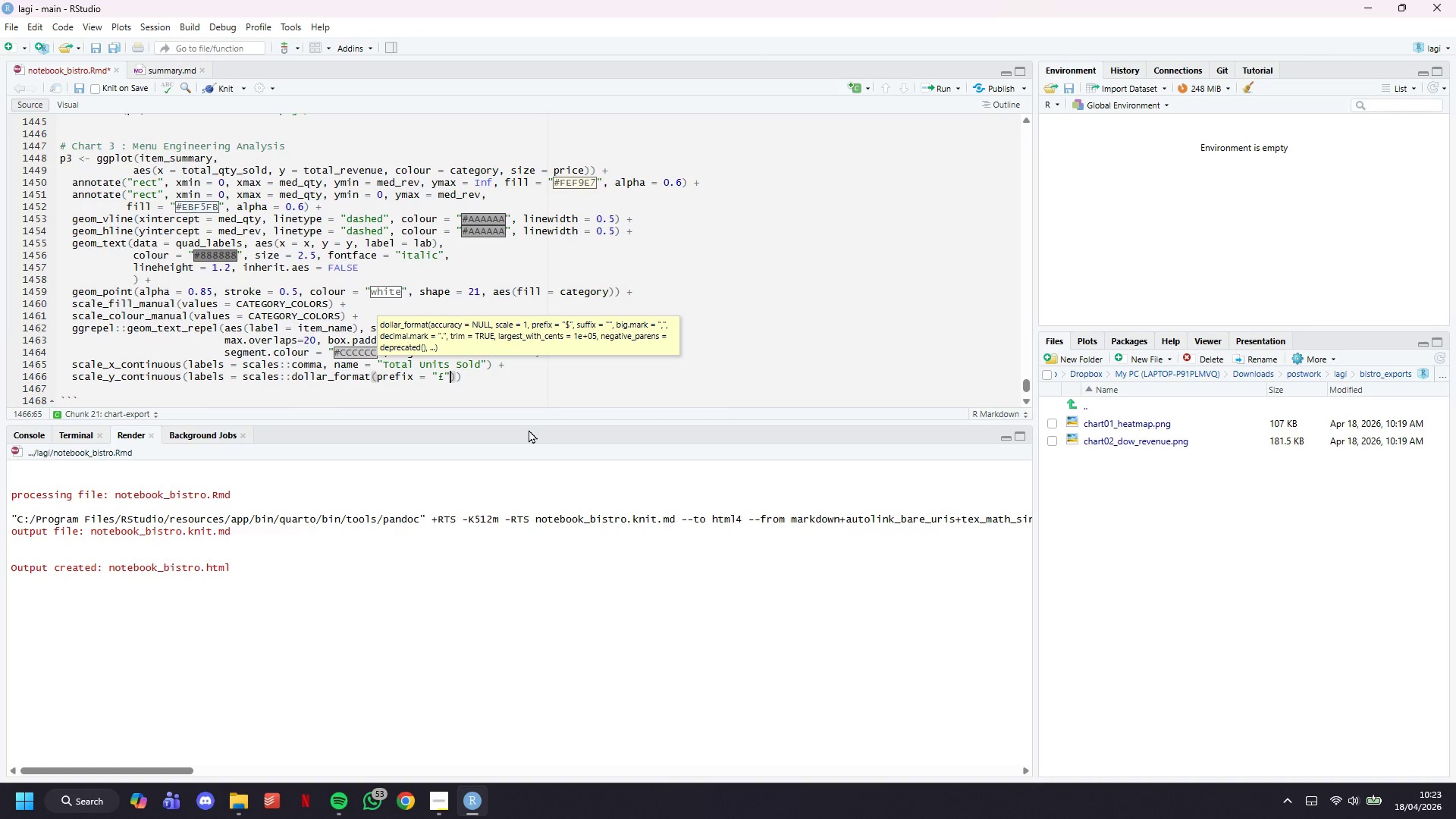 
type(, big.mark = ",)
 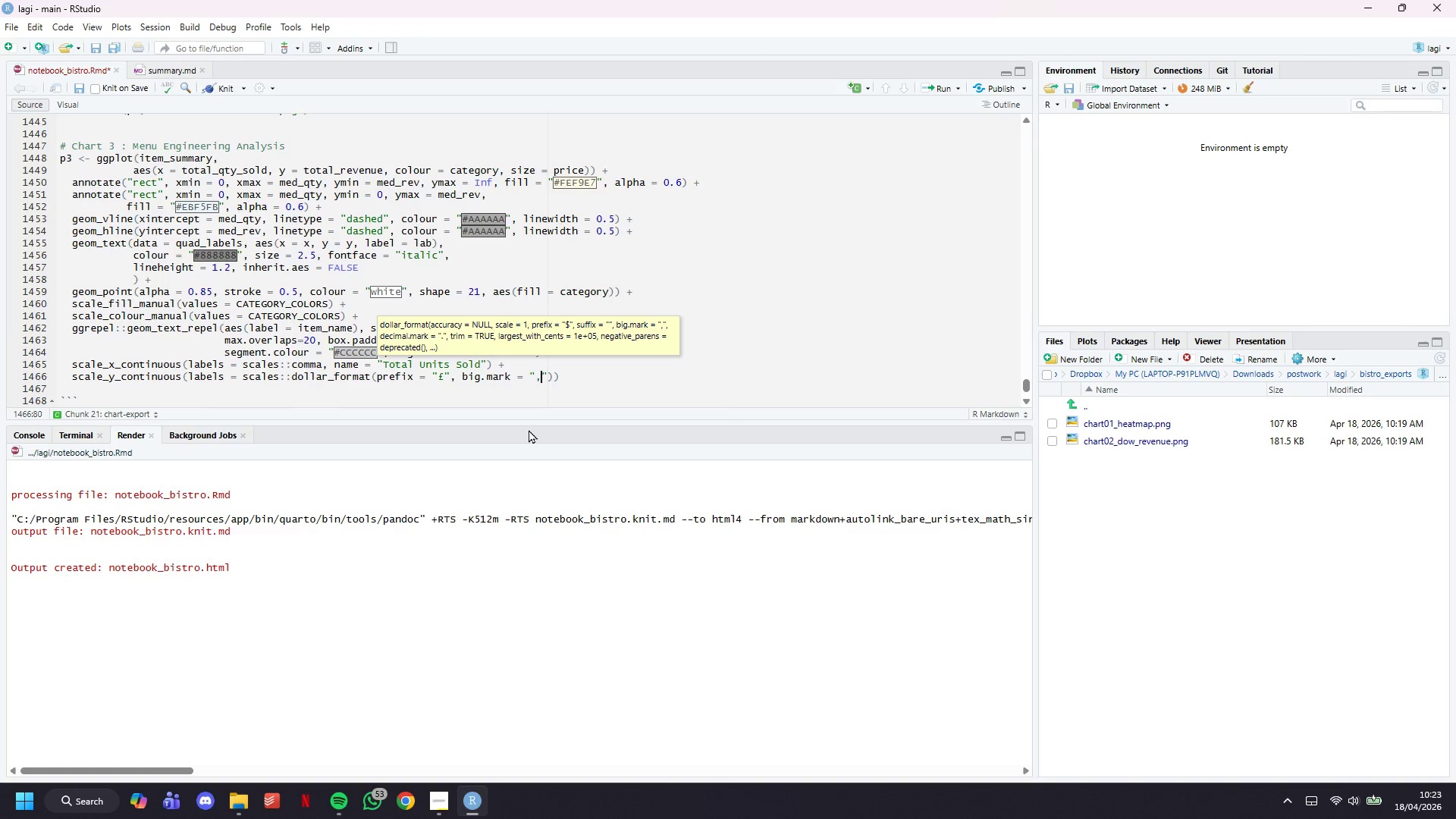 
key(ArrowRight)
 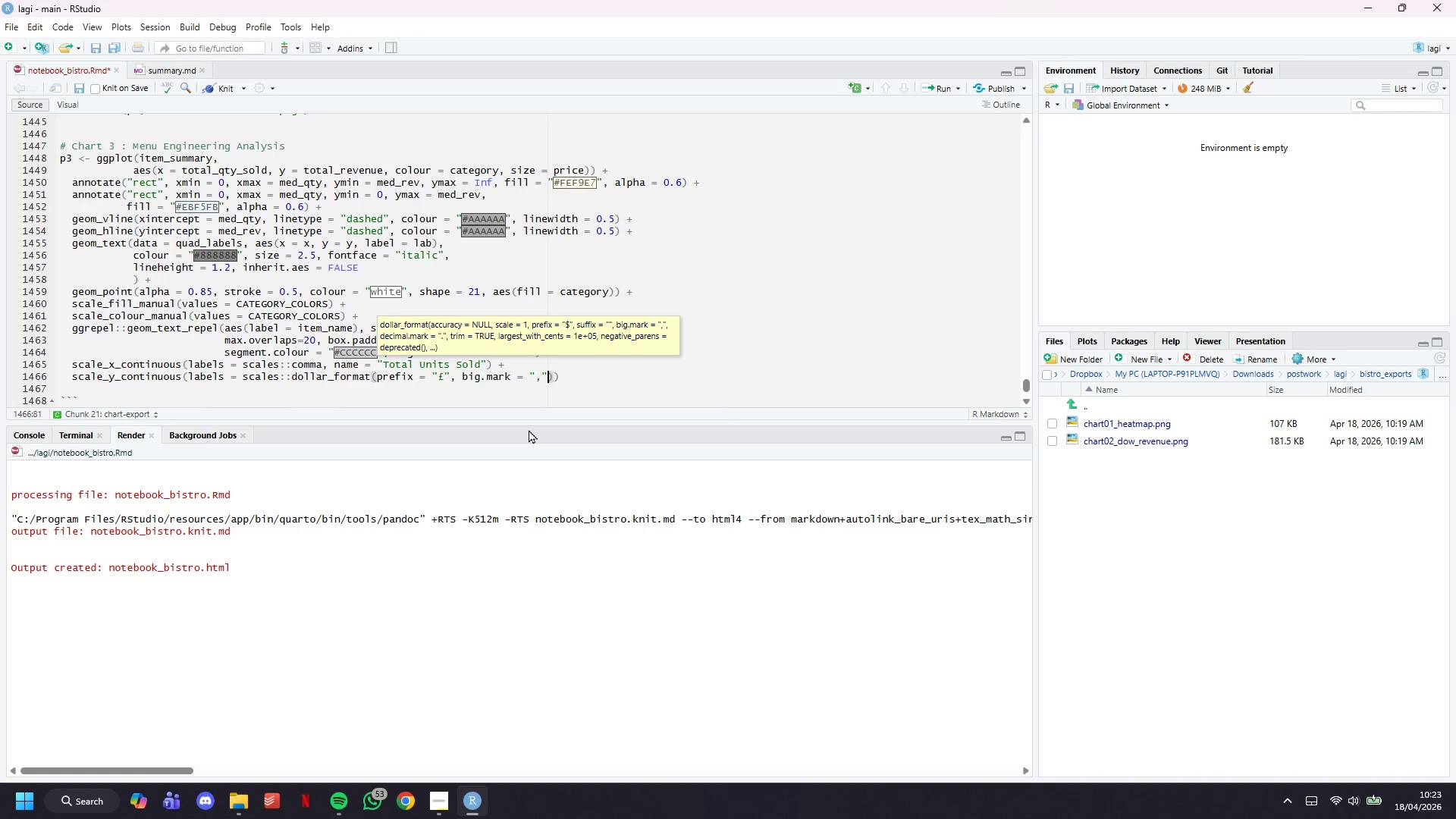 
key(ArrowRight)
 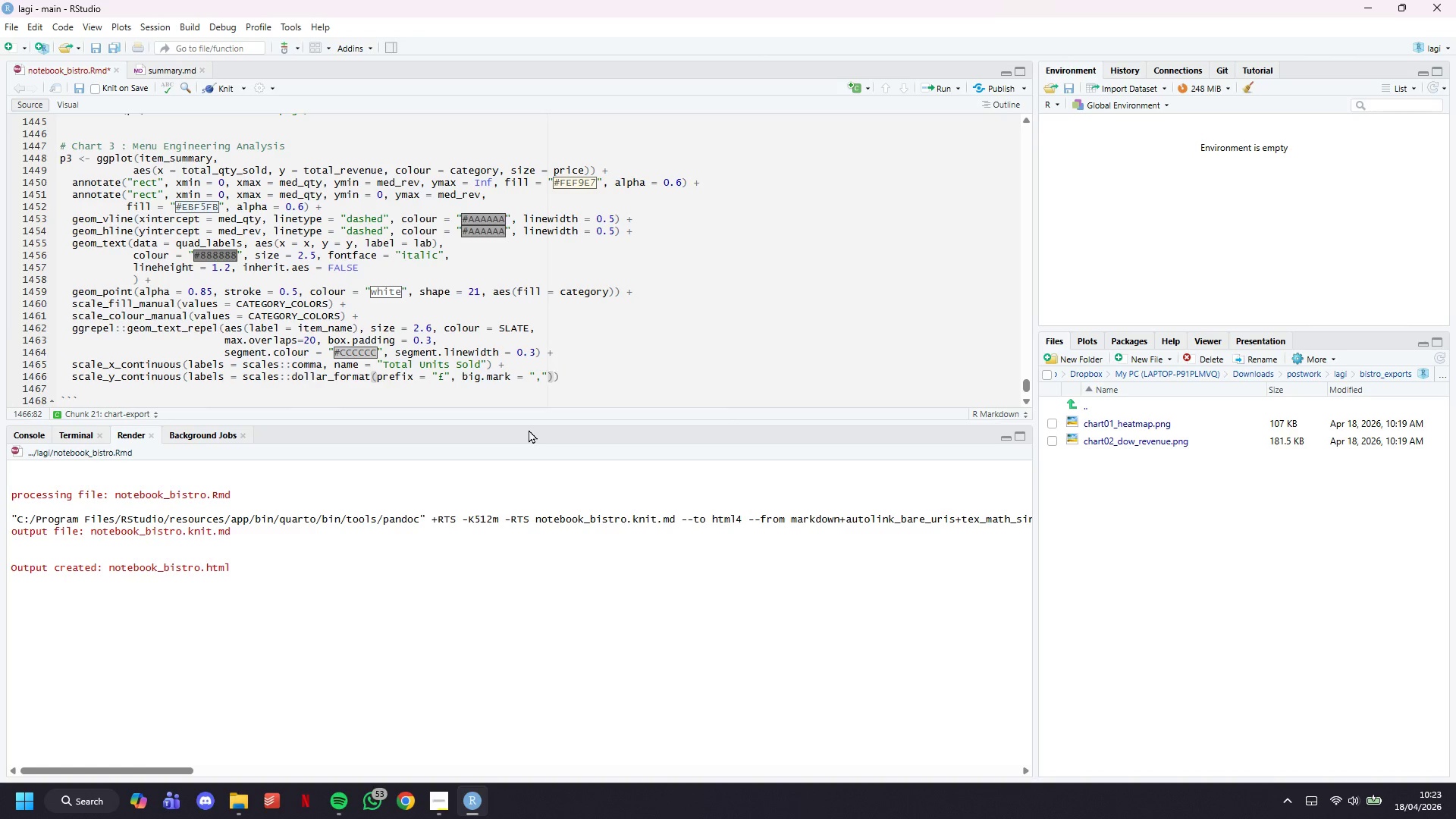 
key(Comma)
 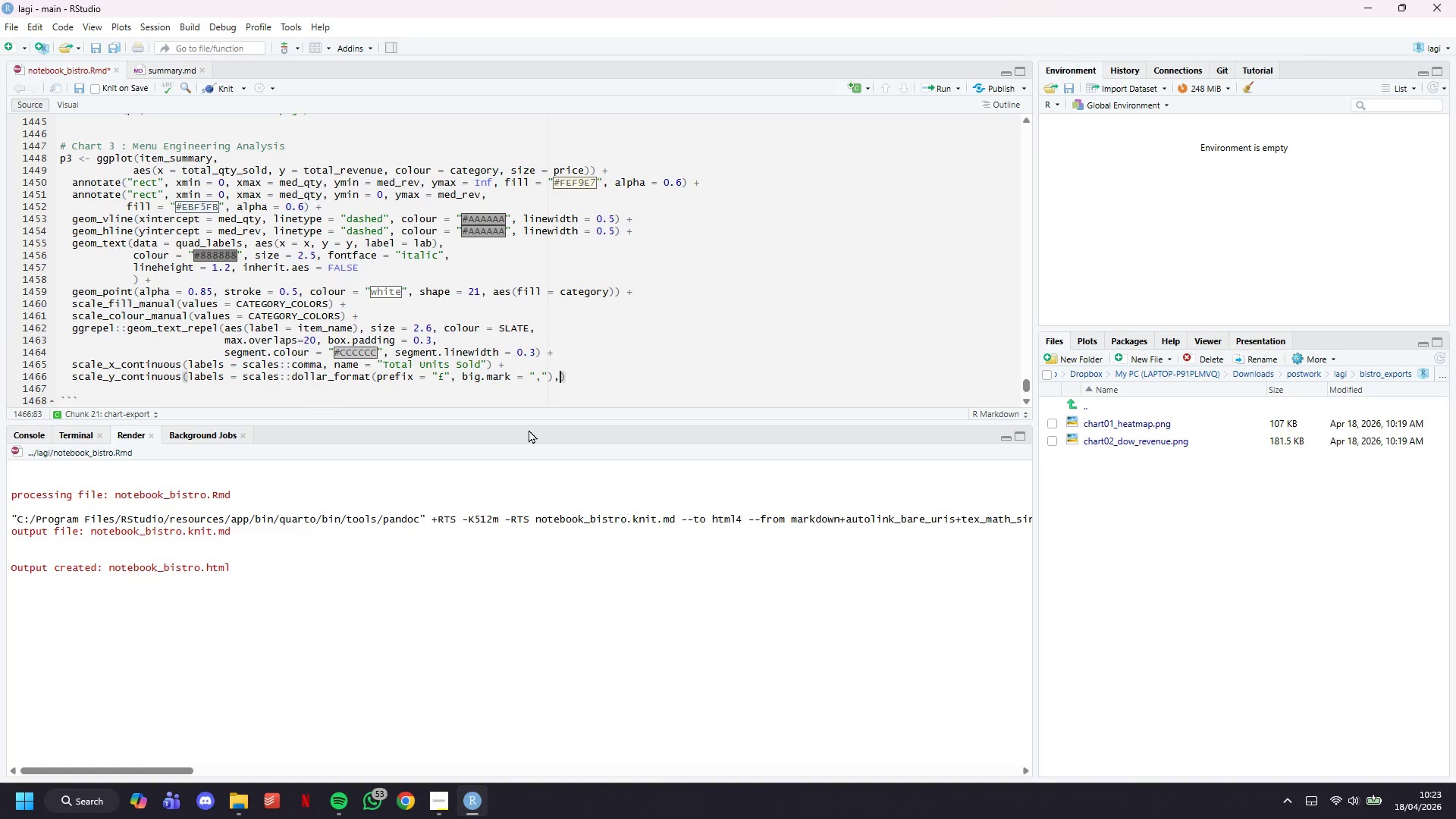 
key(Enter)
 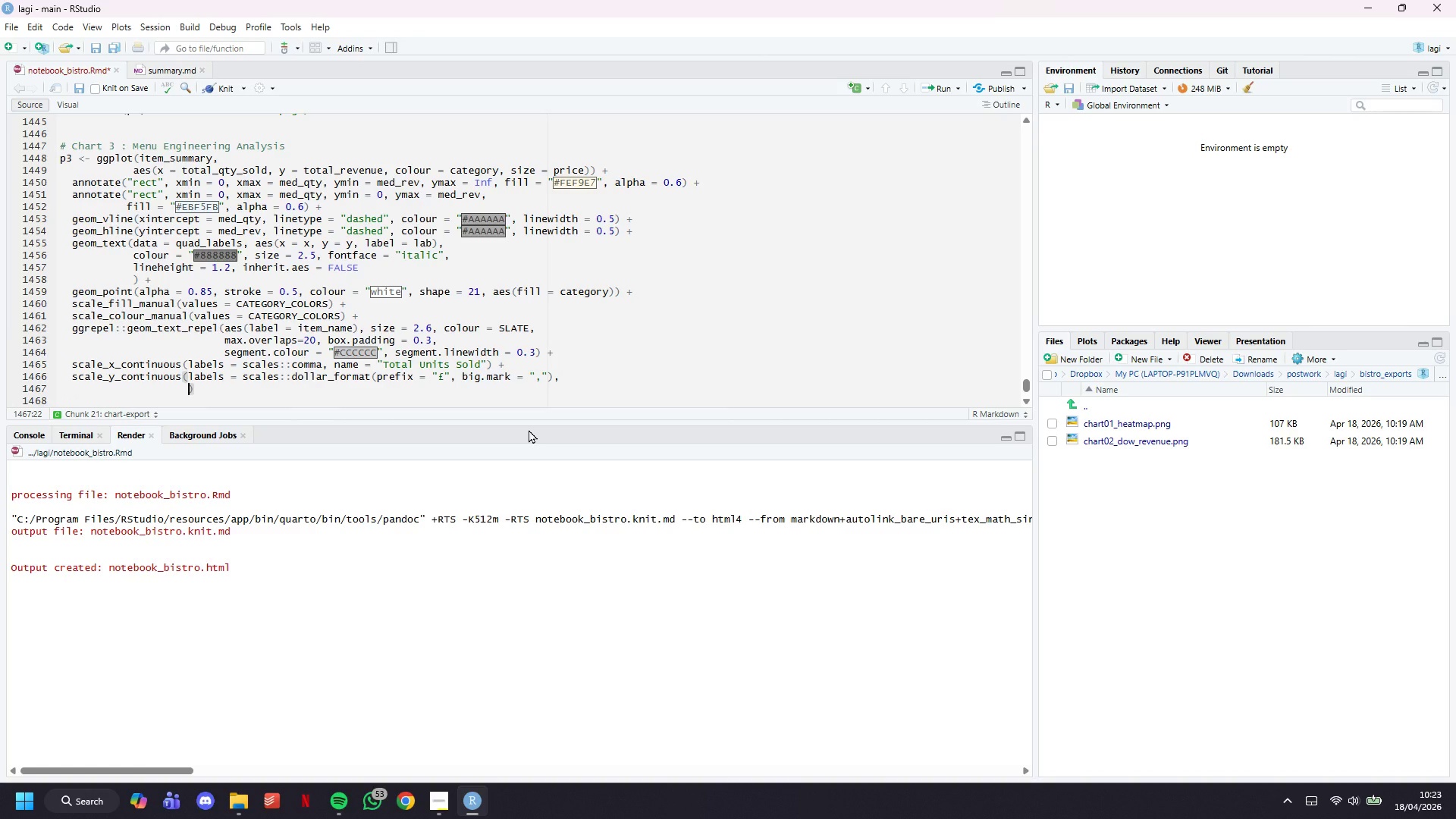 
key(Enter)
 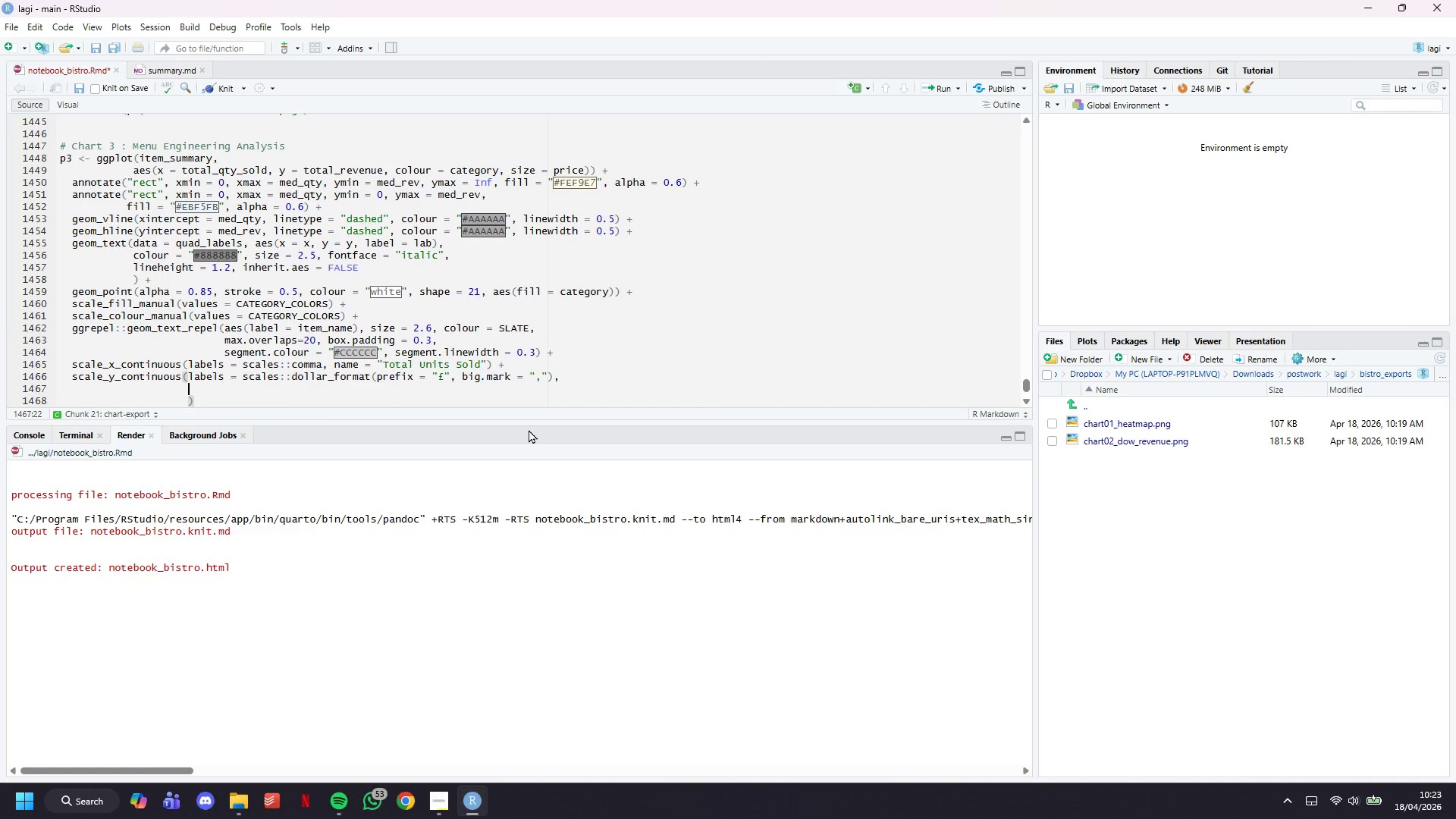 
key(ArrowUp)
 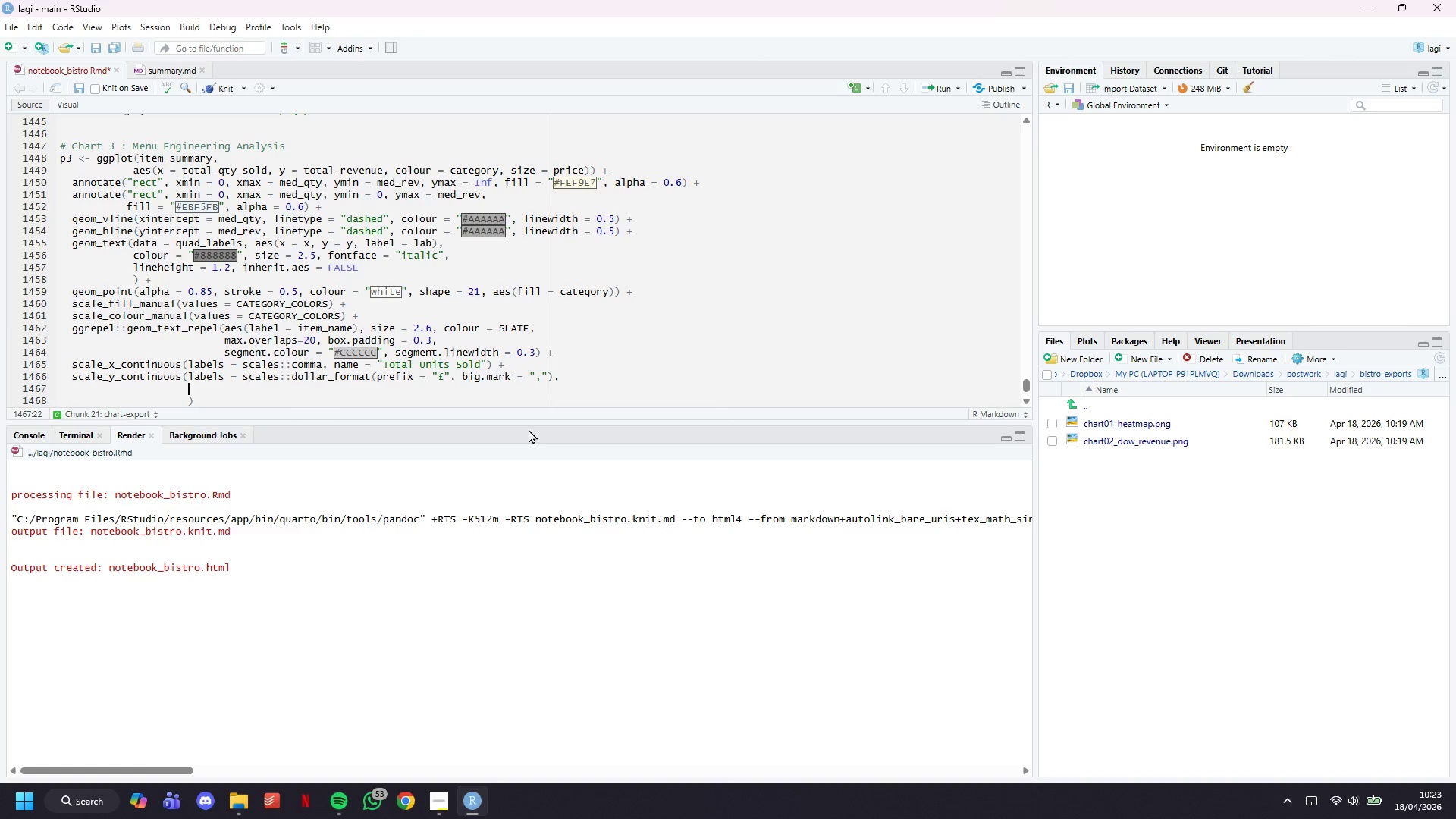 
type(name = "Total Revenue ())
 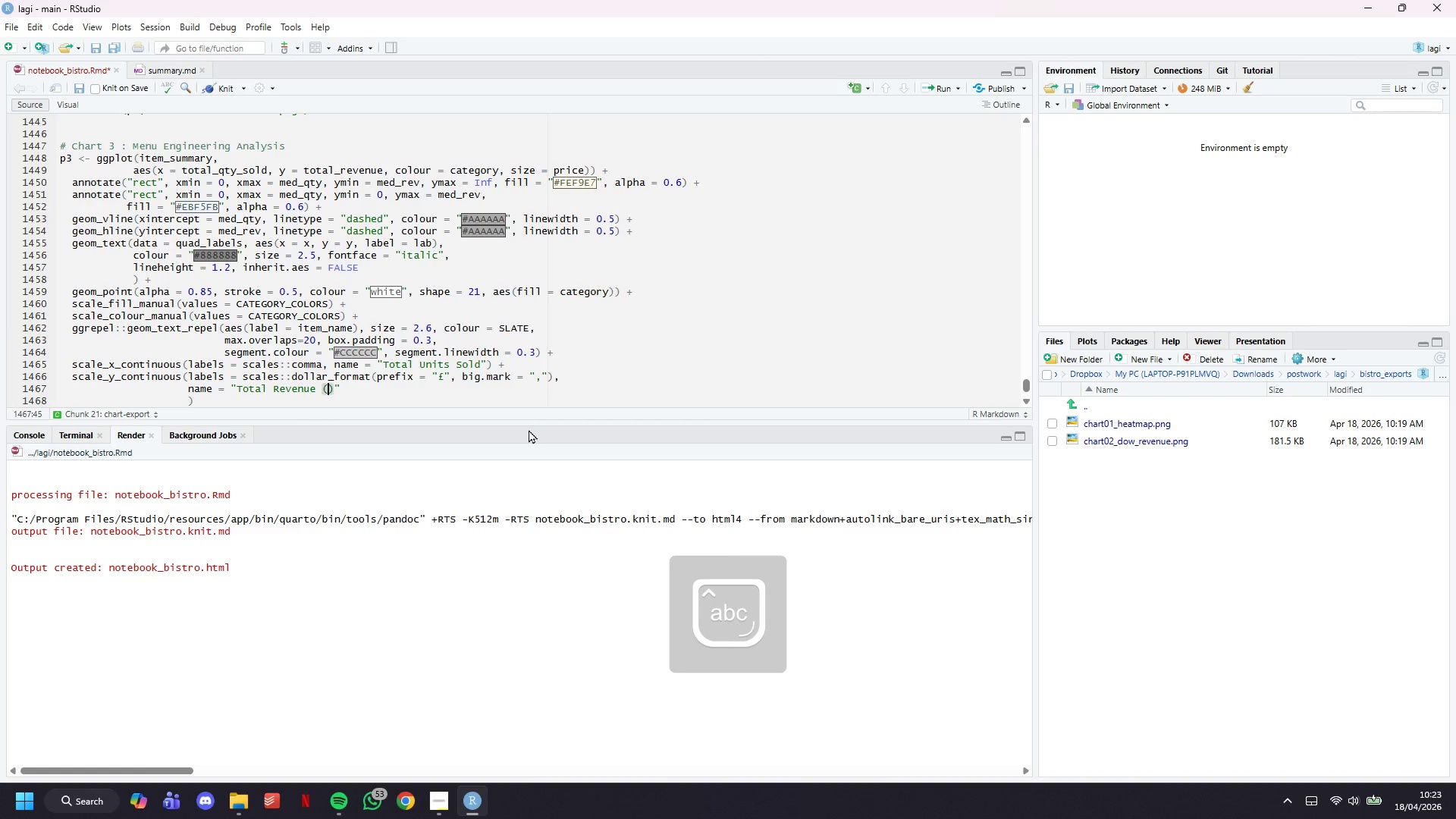 
 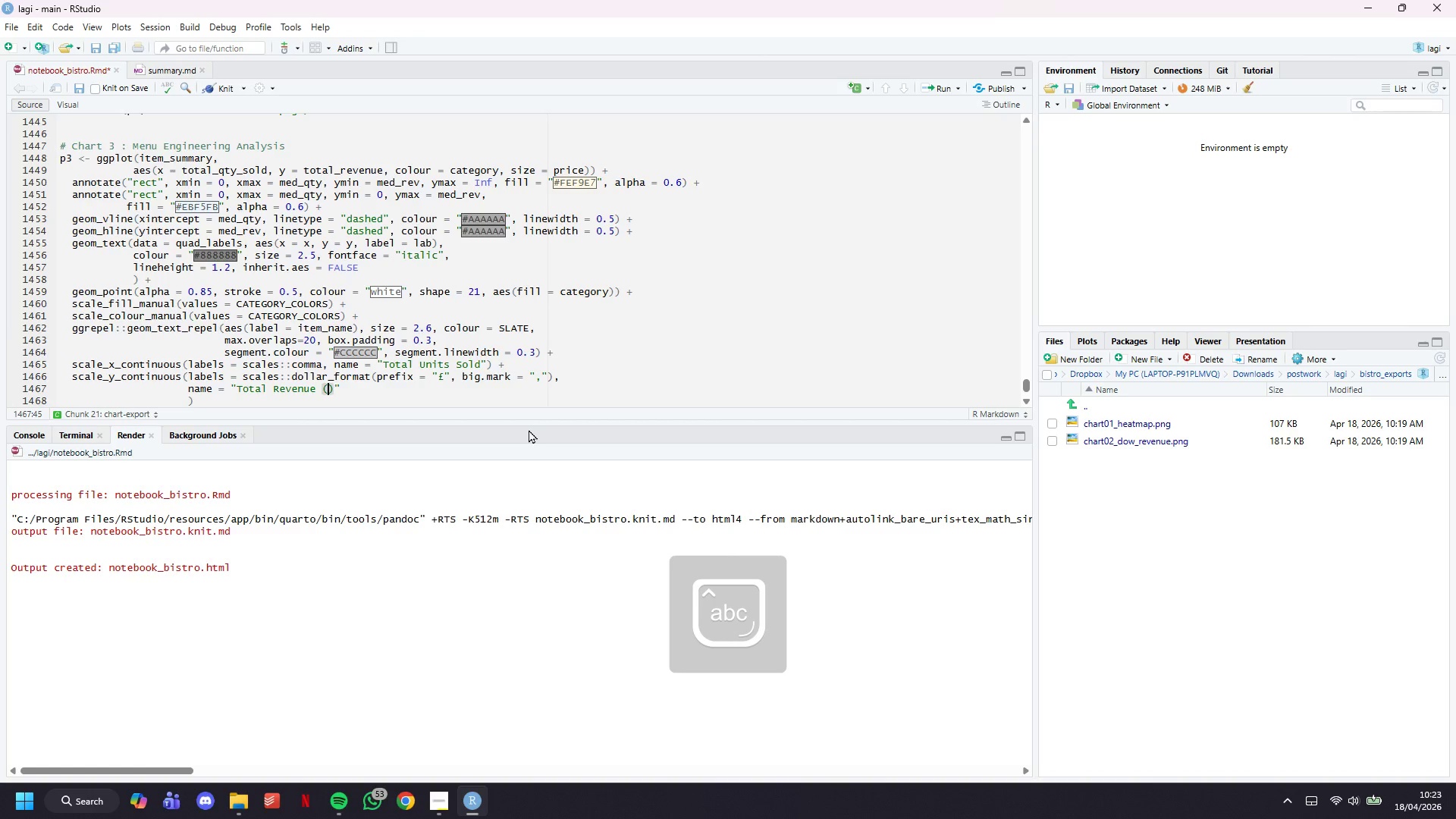 
key(ArrowLeft)
 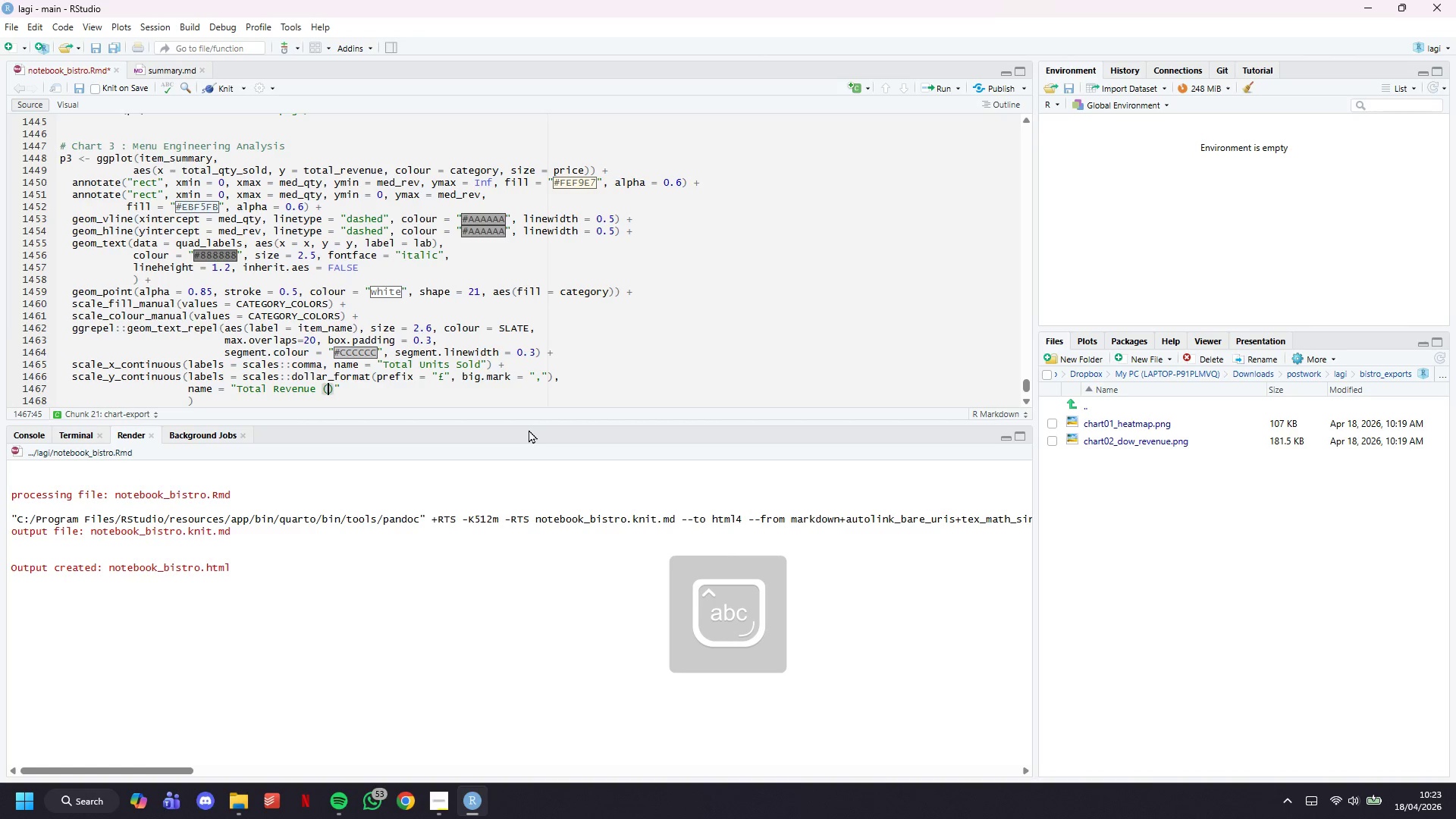 
key(Meta+Period)
 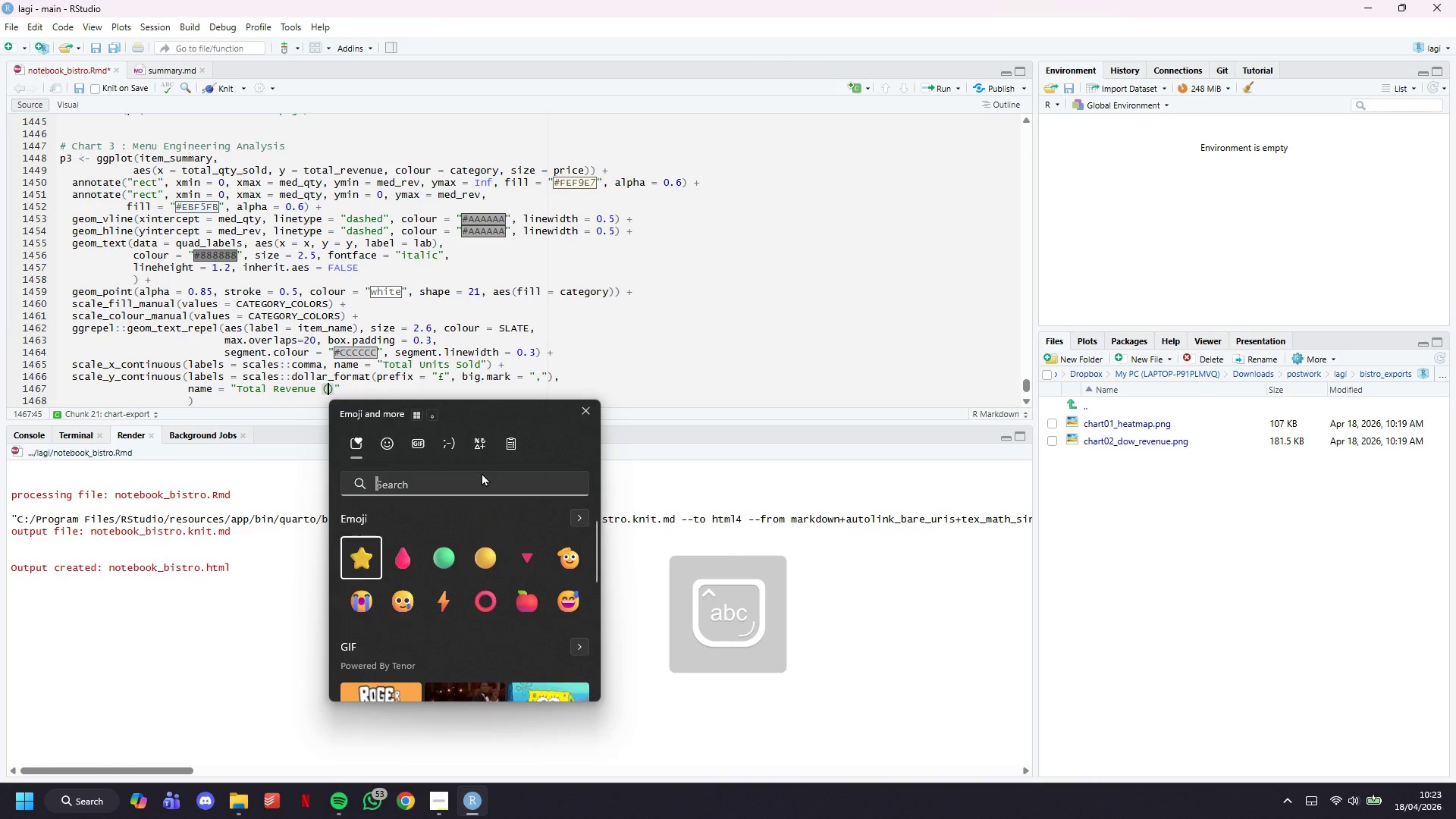 
left_click([474, 448])
 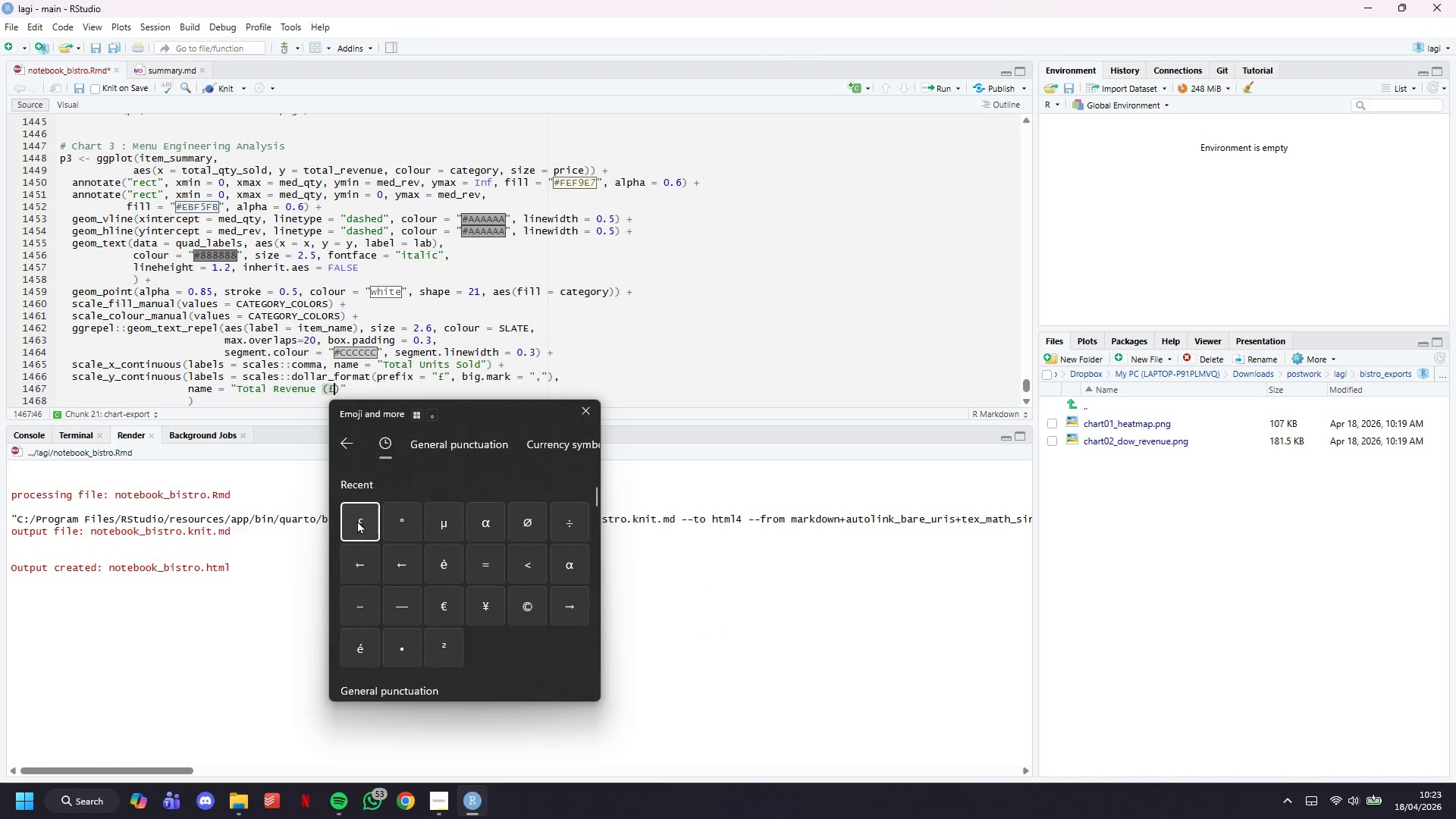 
left_click([298, 389])
 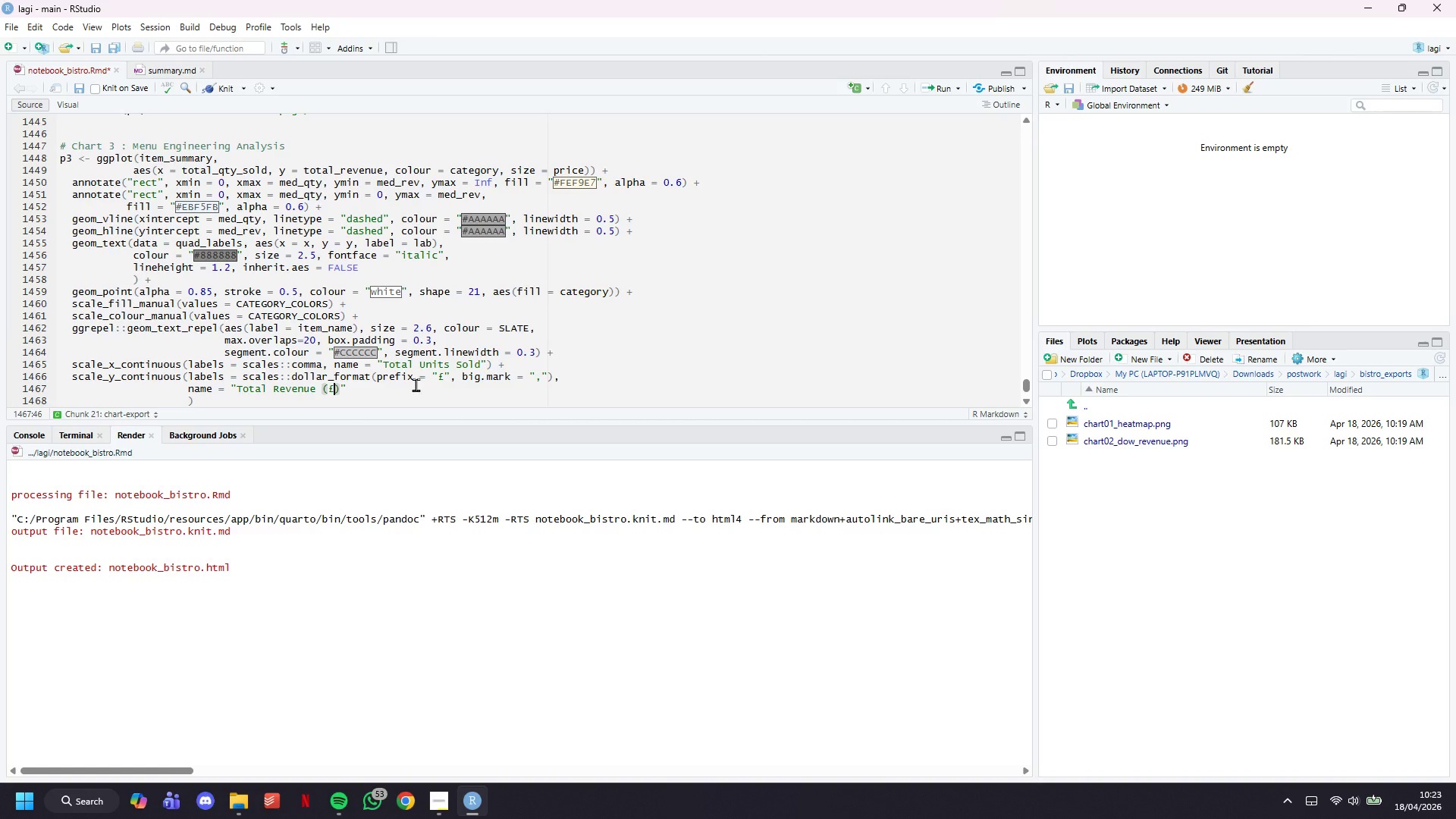 
left_click([377, 394])
 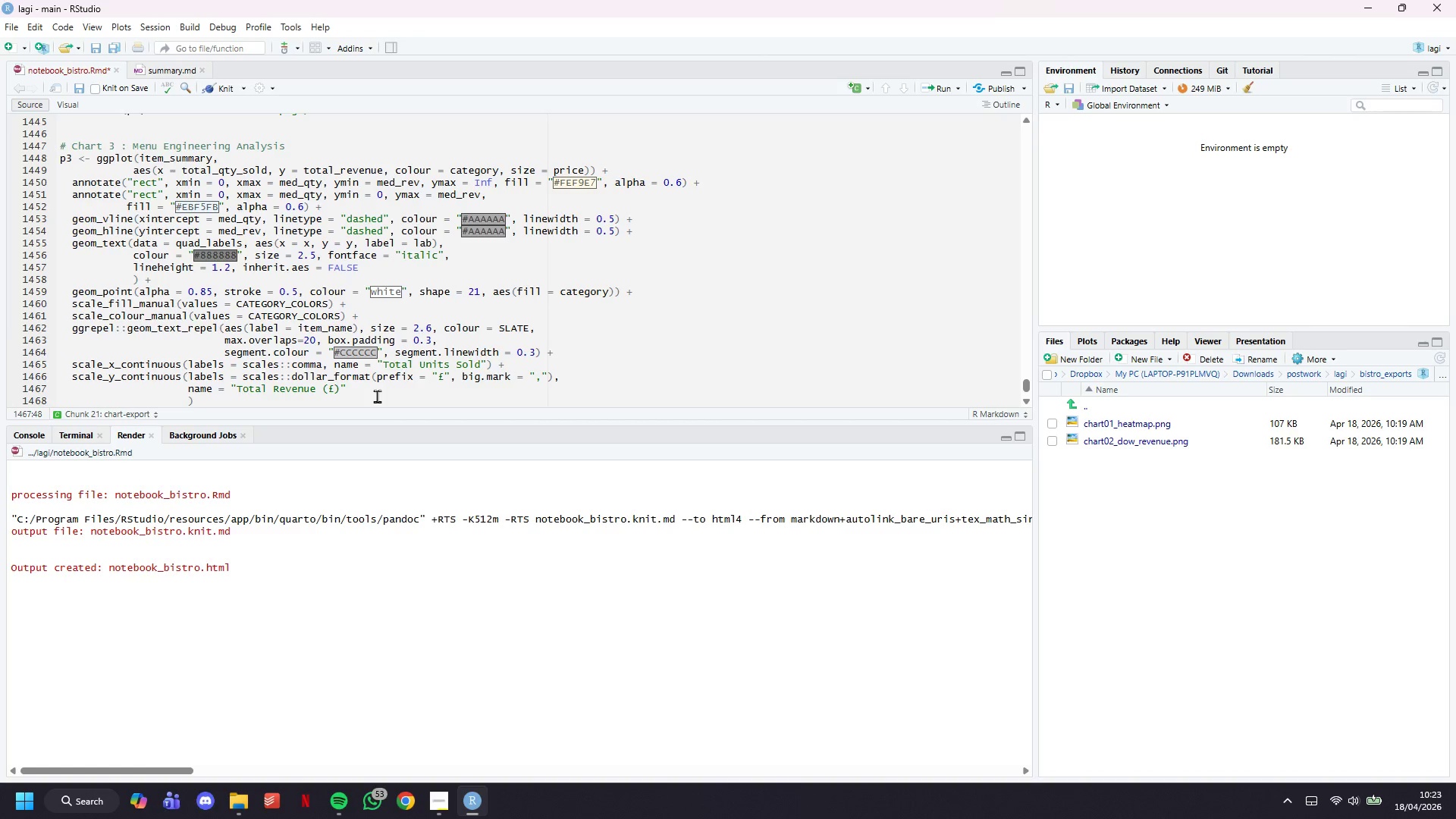 
key(ArrowDown)
 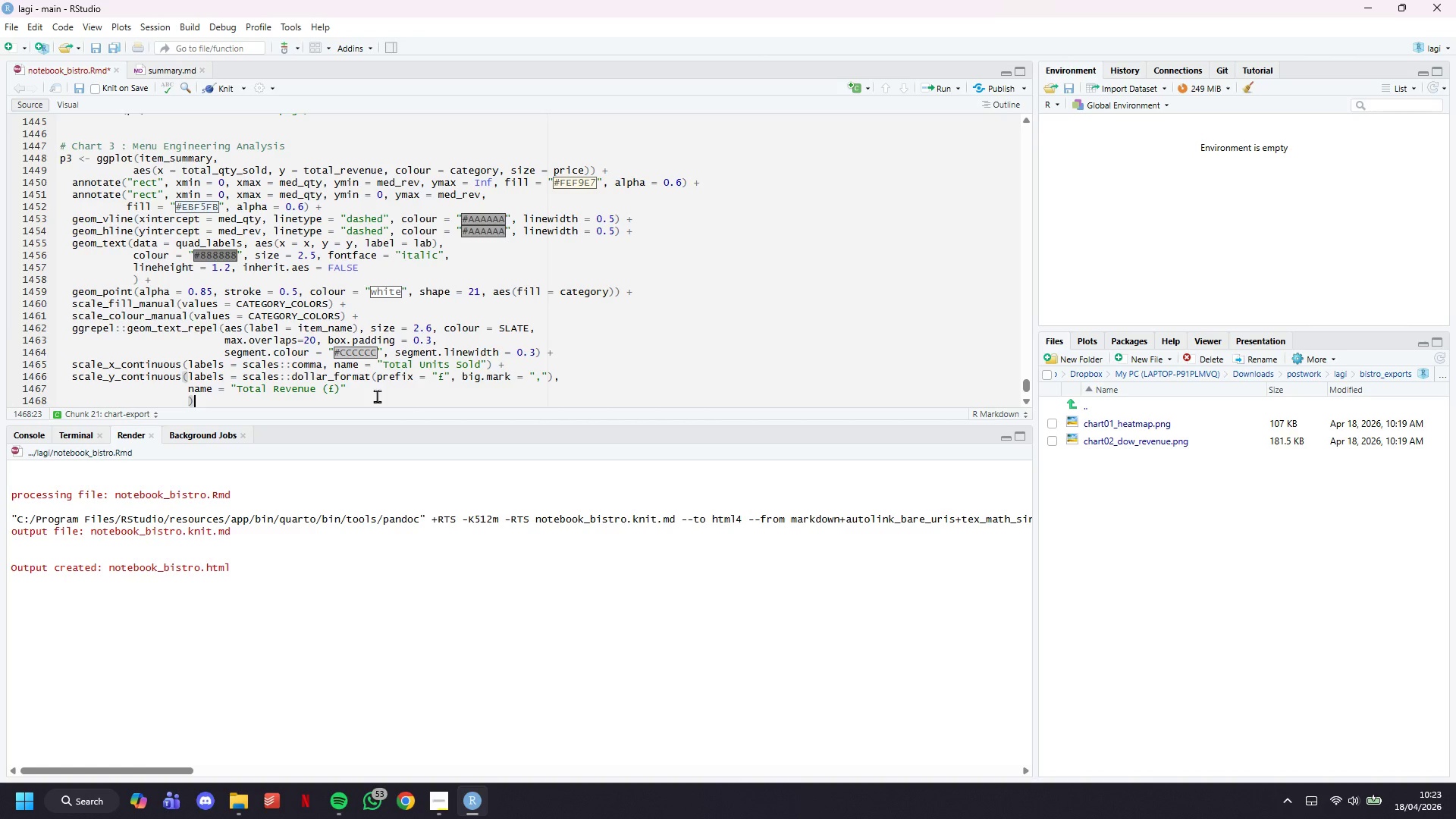 
key(Space)
 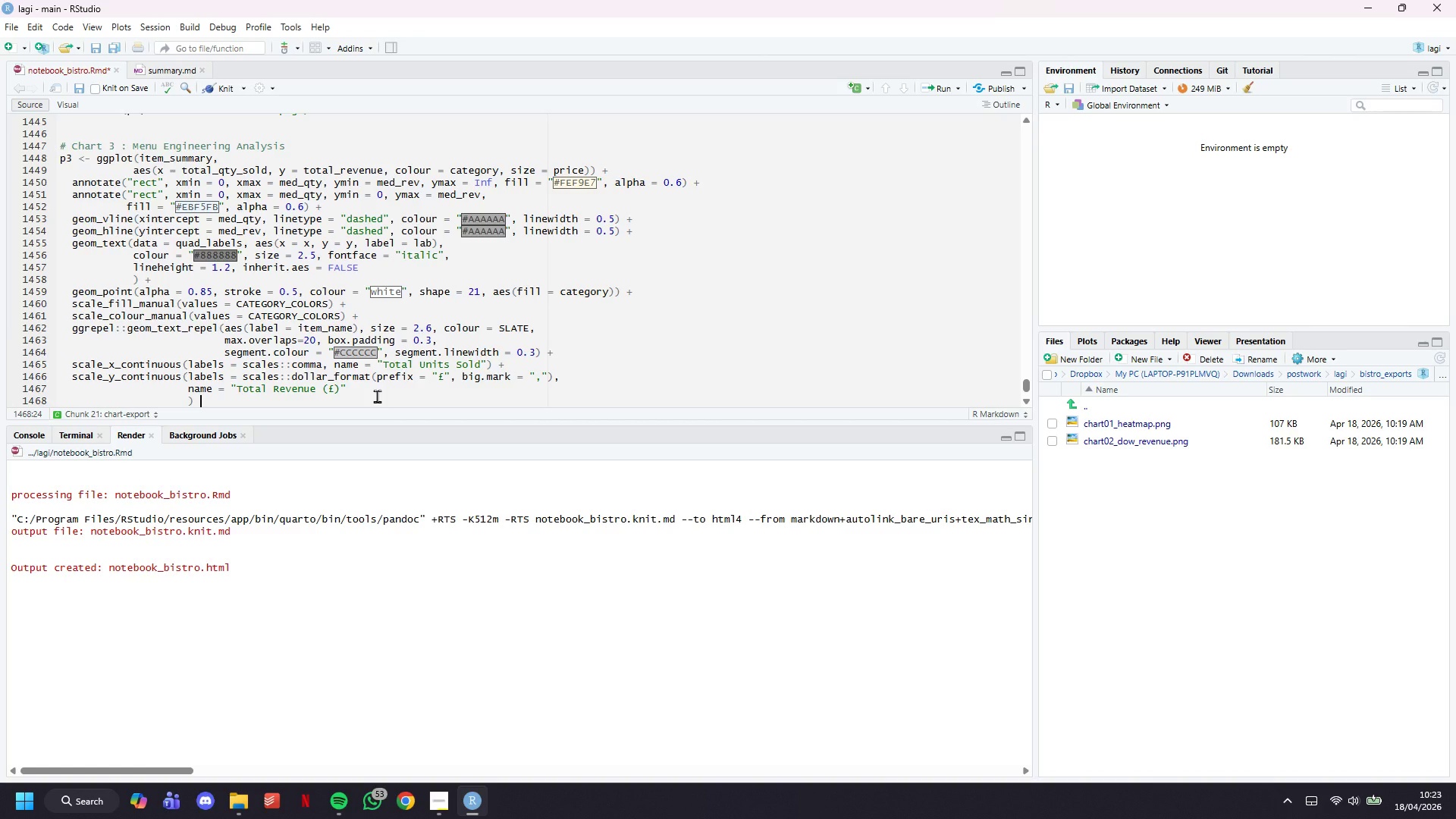 
key(Shift+ShiftLeft)
 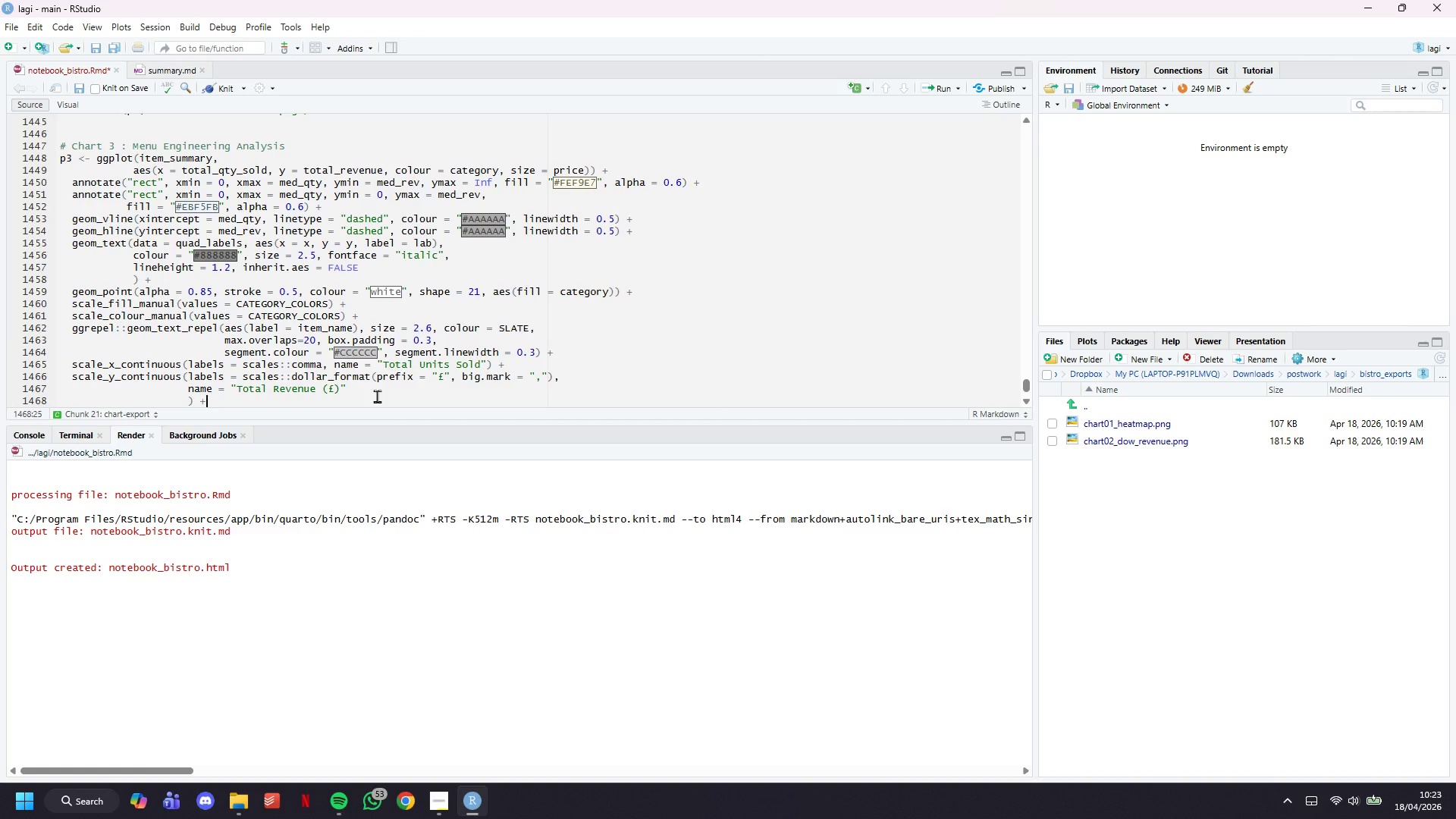 
key(Shift+Equal)
 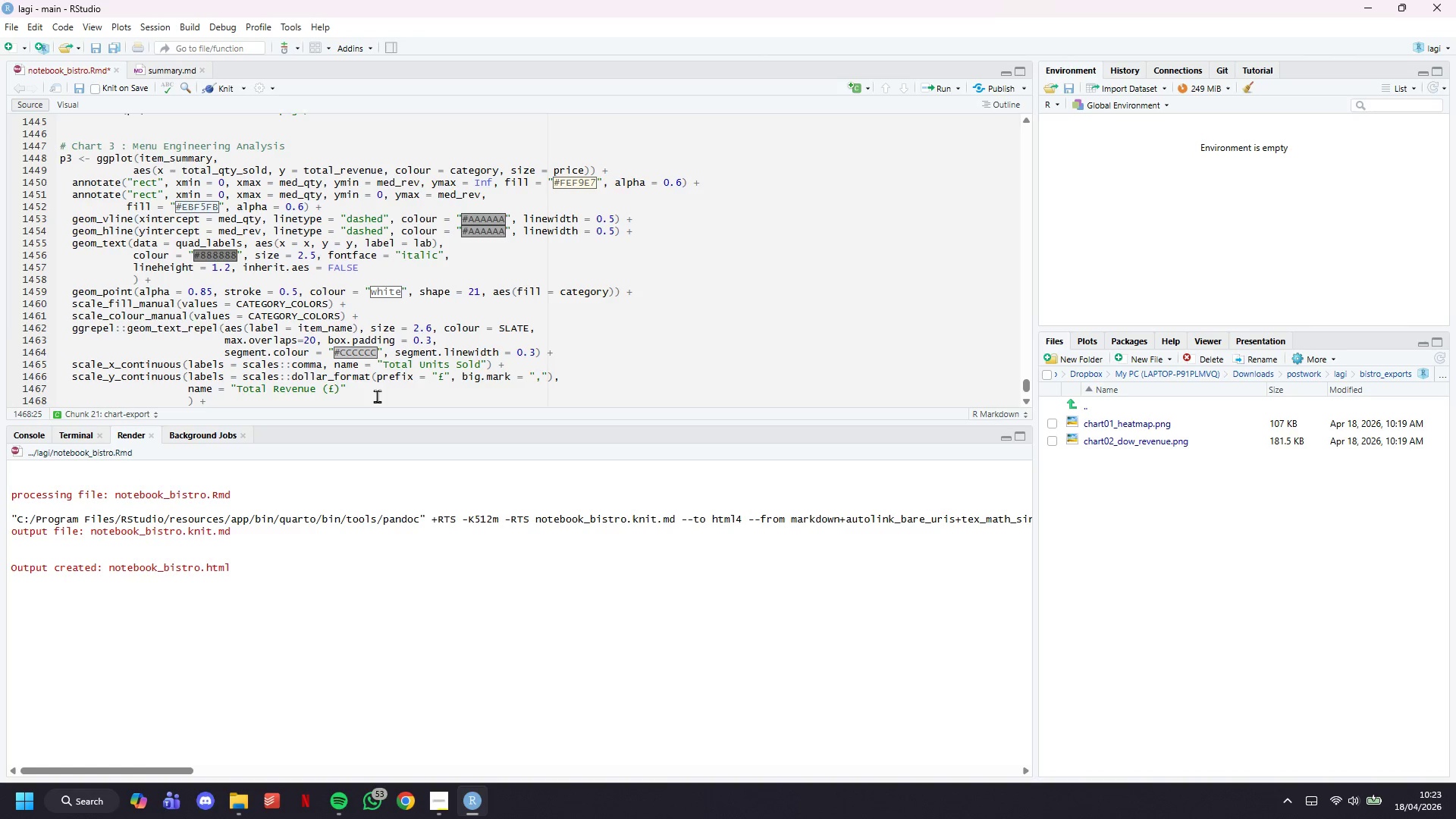 
key(Enter)
 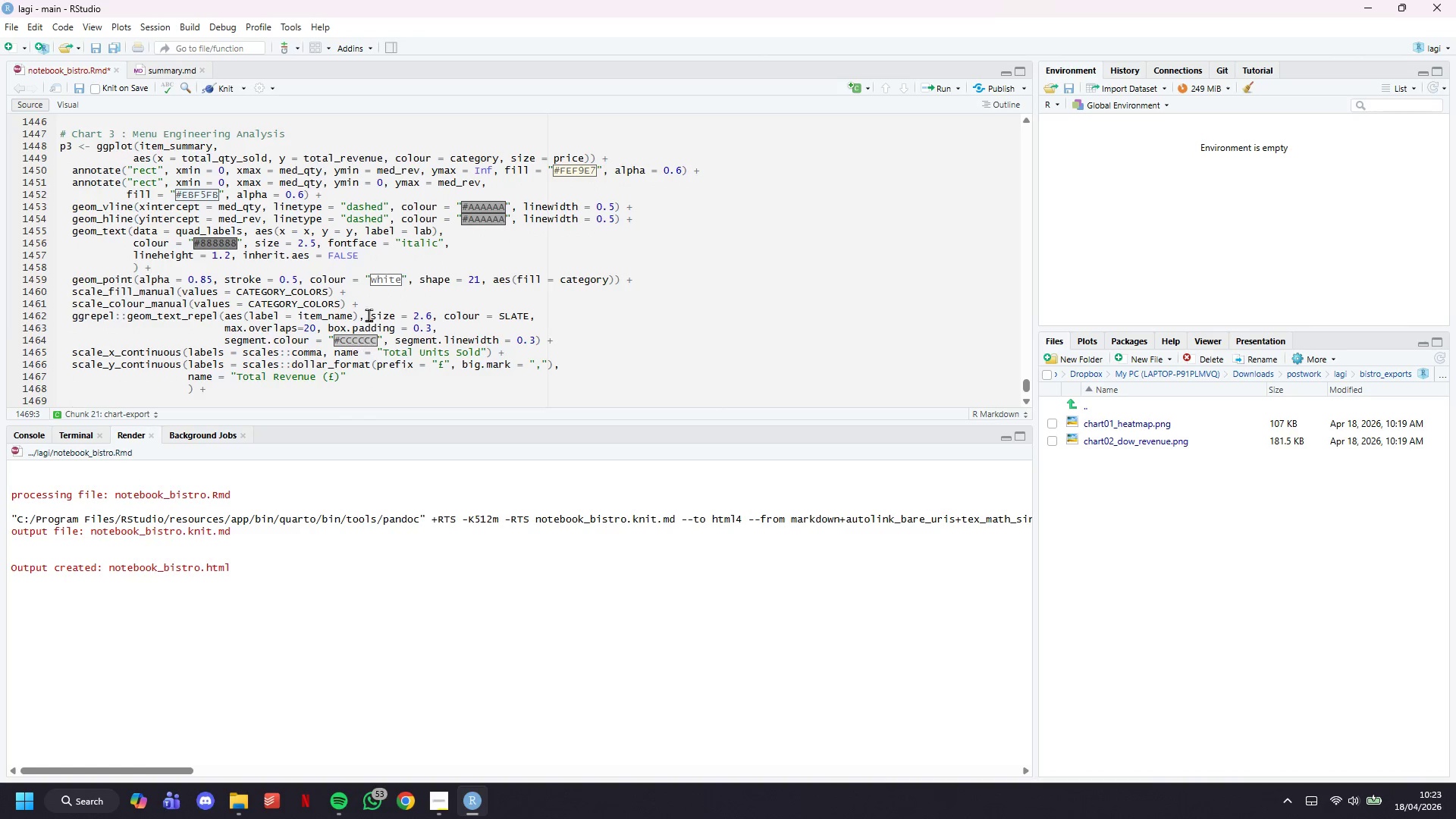 
key(S)
 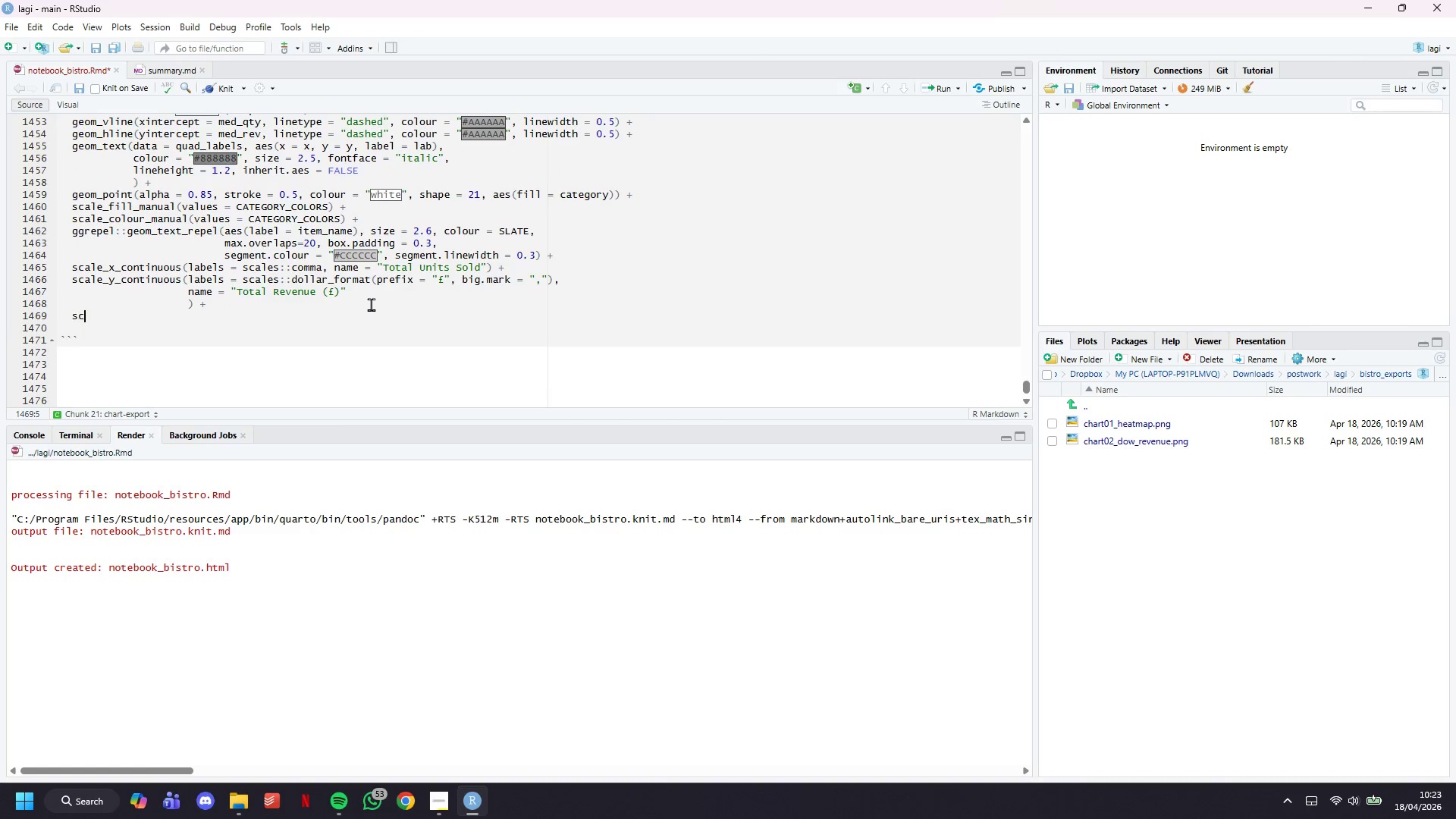 
scroll: coordinate [371, 304], scroll_direction: down, amount: 2.0
 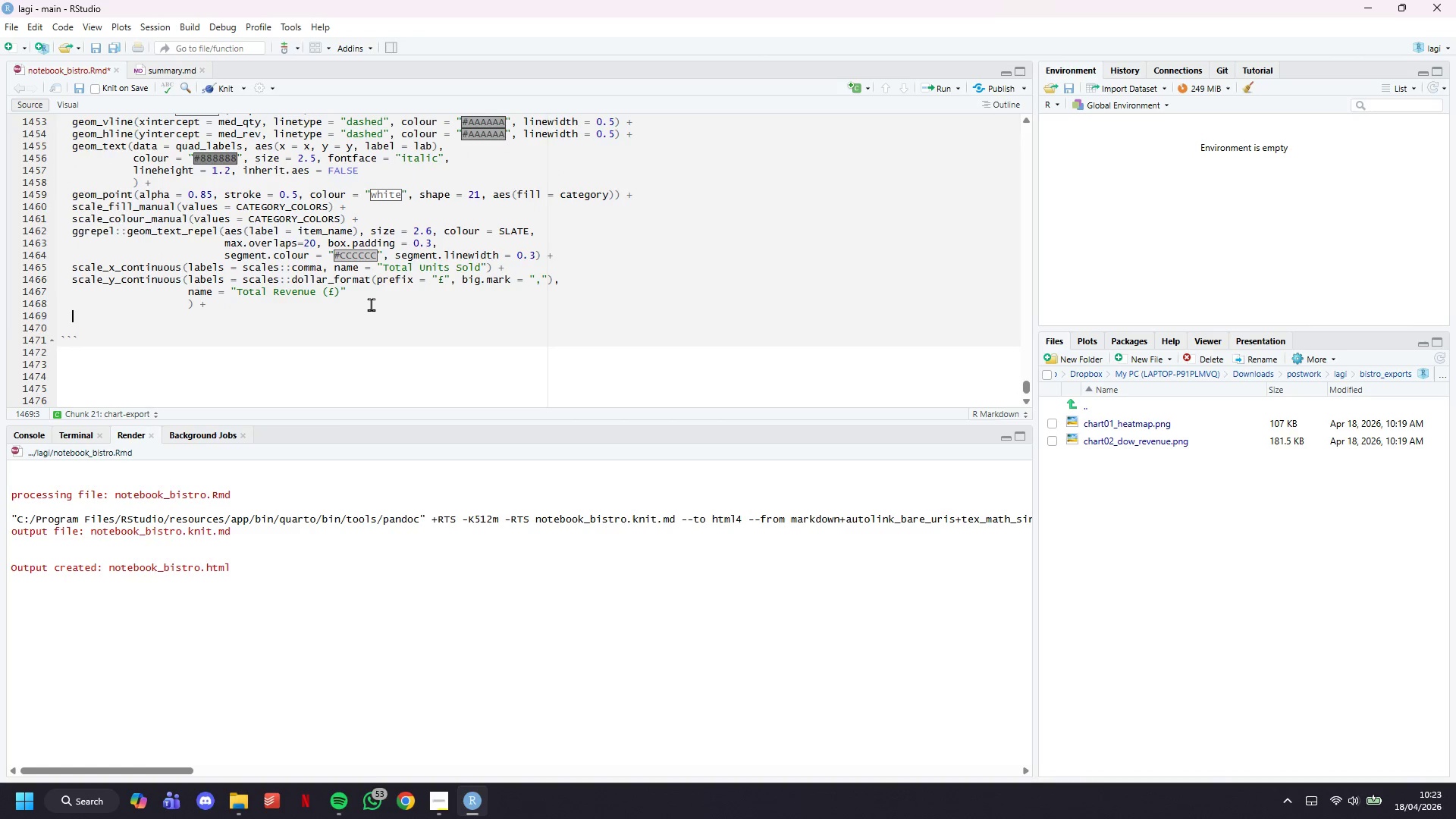 
type(cale_size(range = x)
key(Backspace)
type(c(3, 10)
 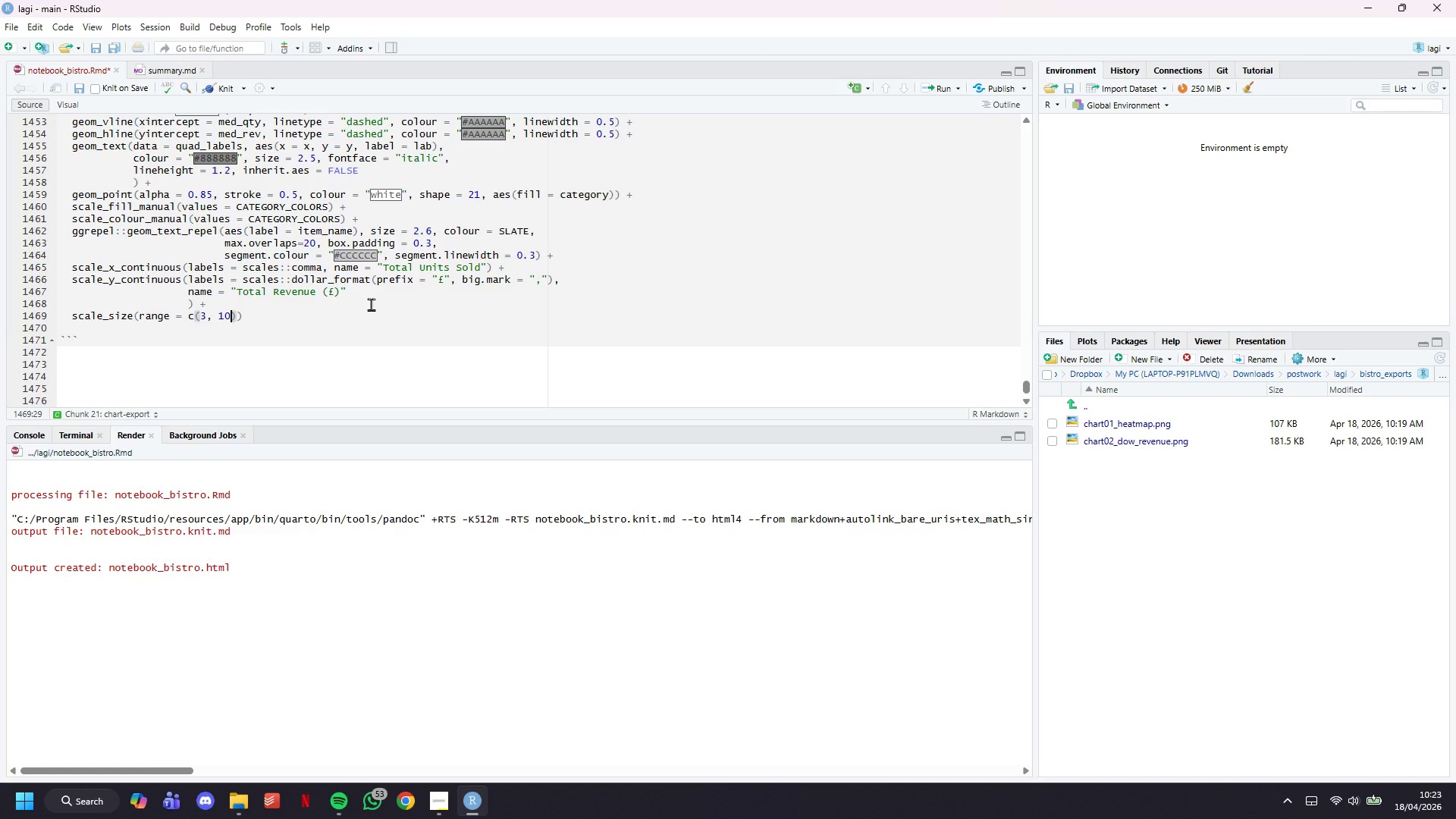 
key(ArrowRight)
 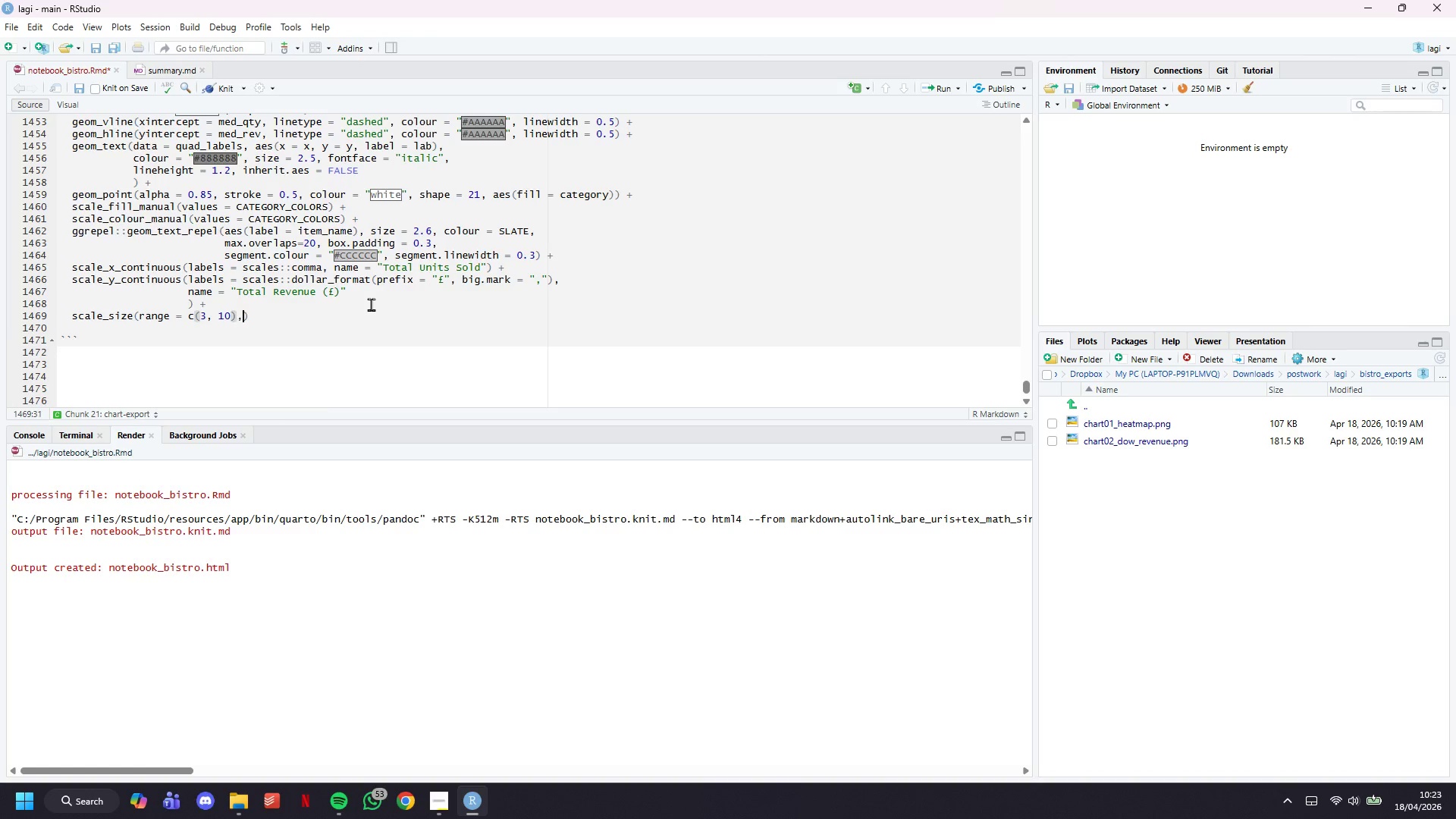 
type(, name = "Item price ())
 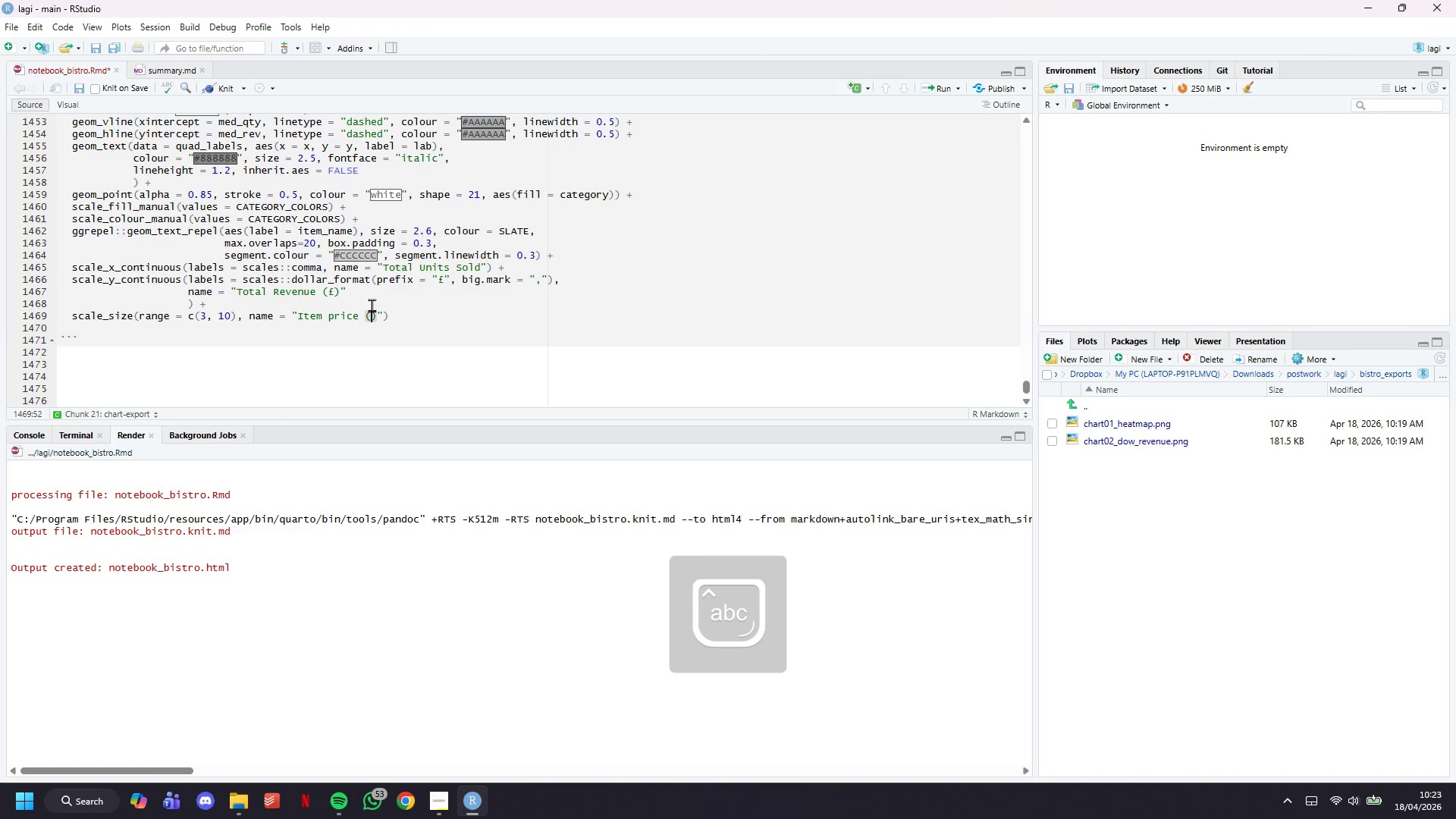 
 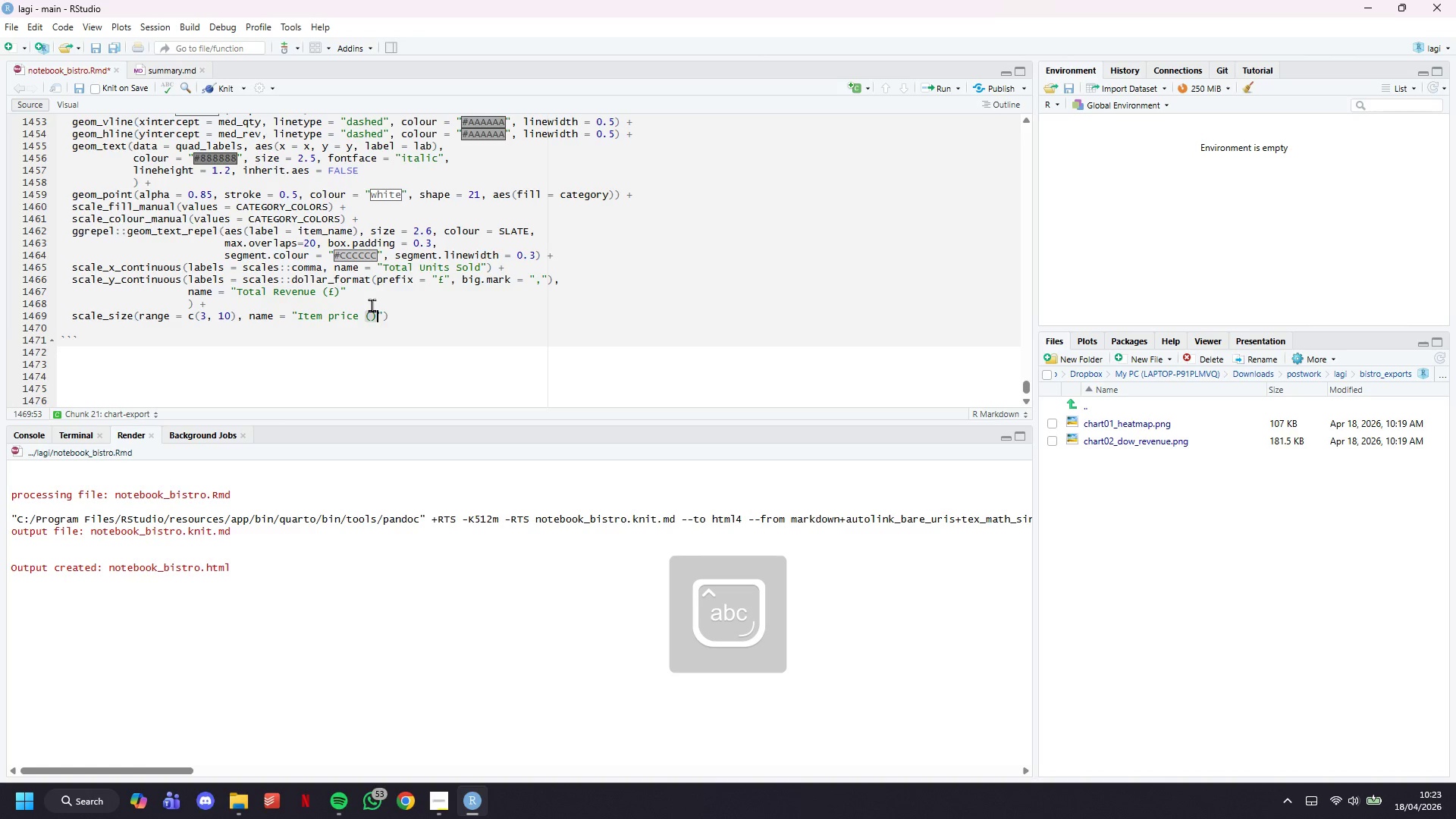 
key(ArrowLeft)
 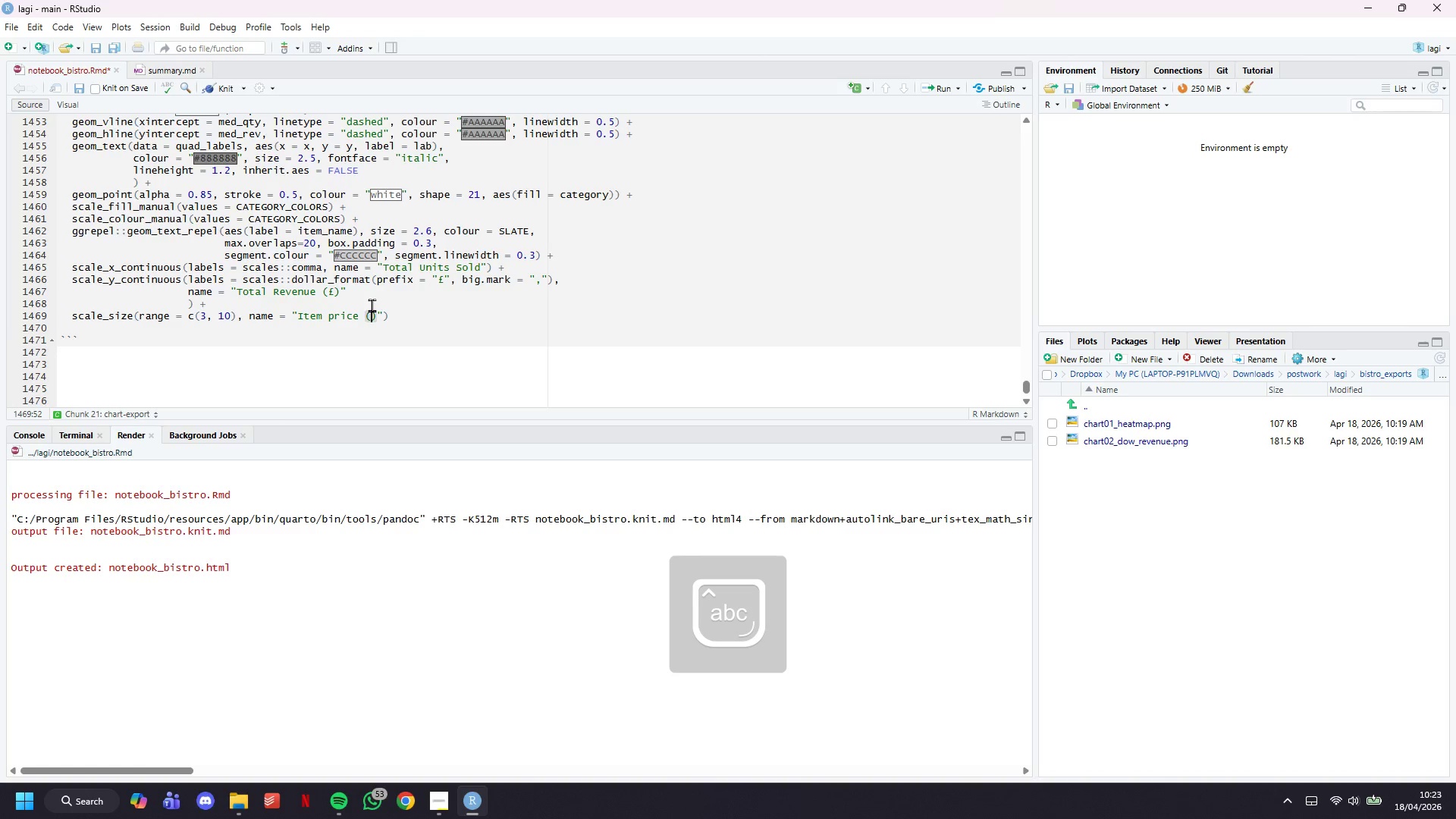 
key(Meta+MetaLeft)
 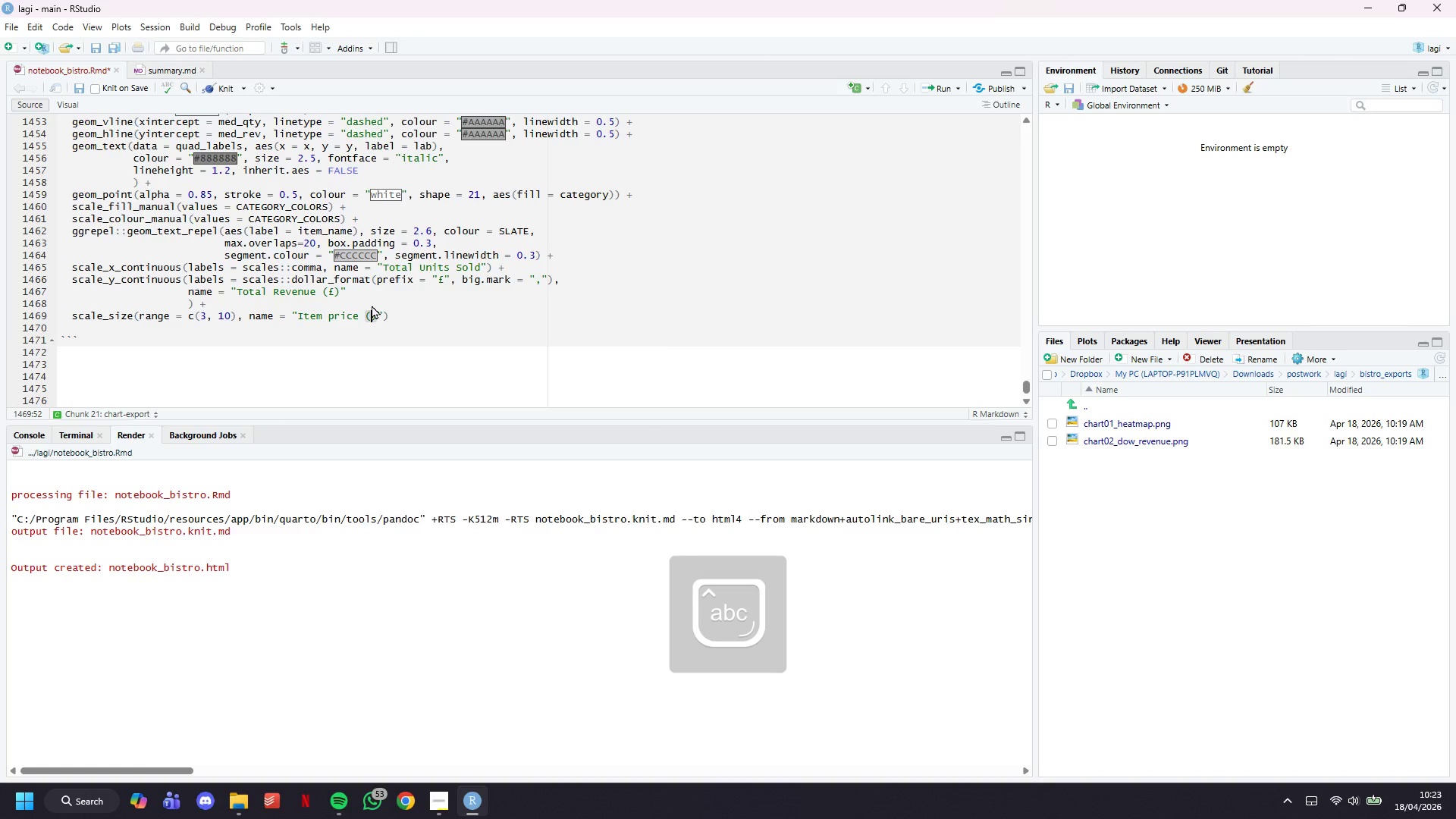 
key(Meta+Period)
 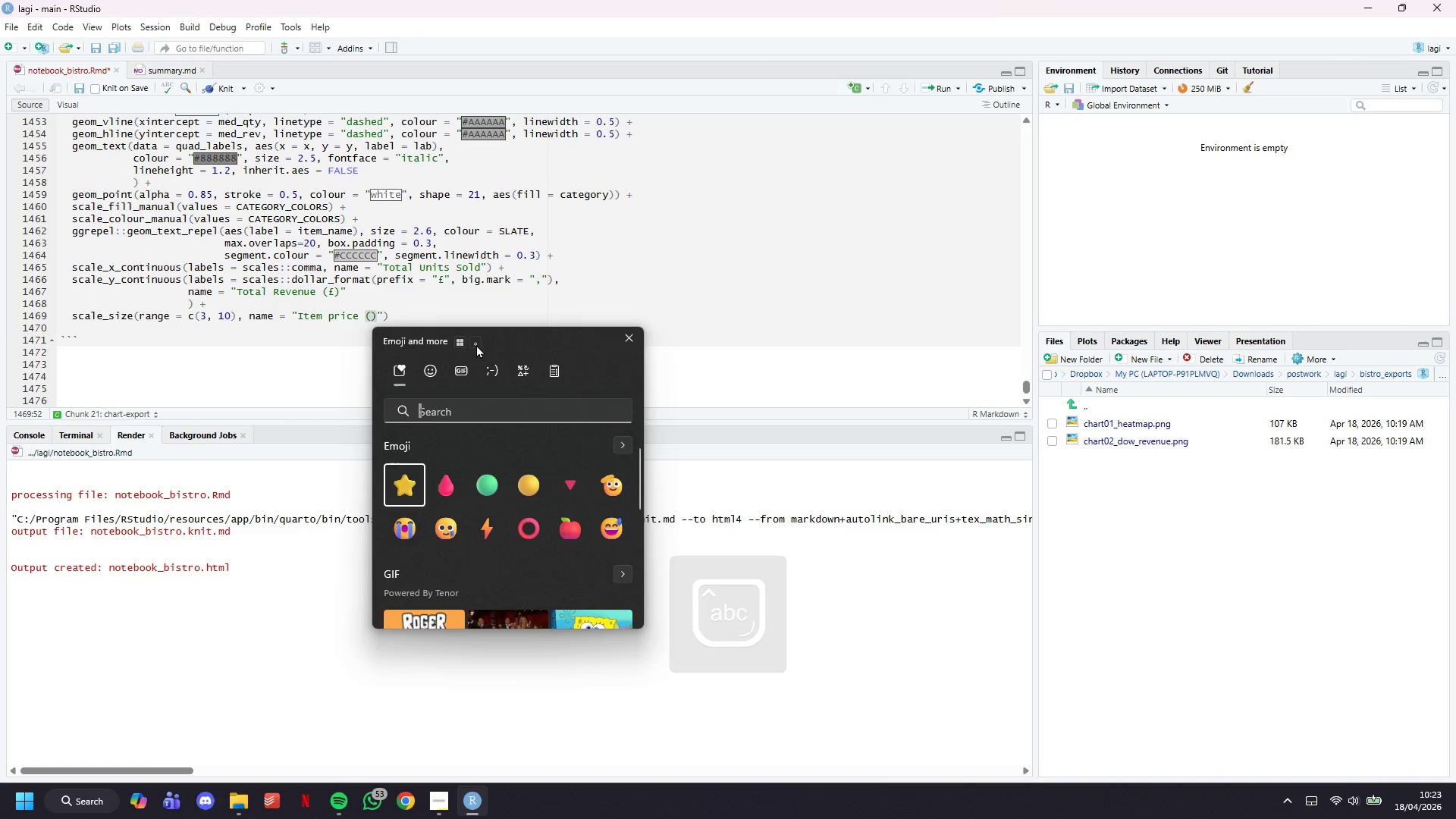 
left_click([500, 373])
 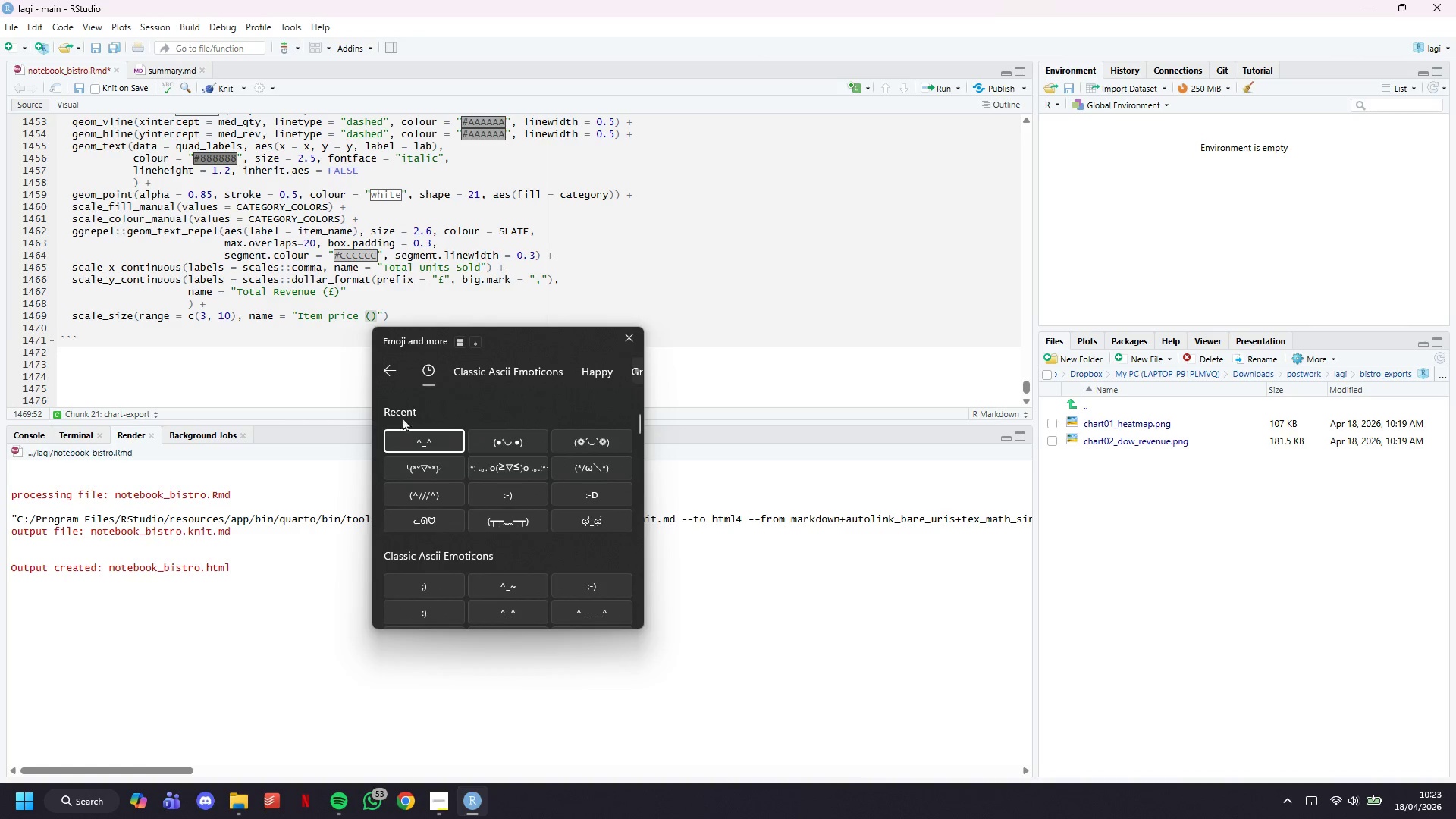 
left_click([393, 380])
 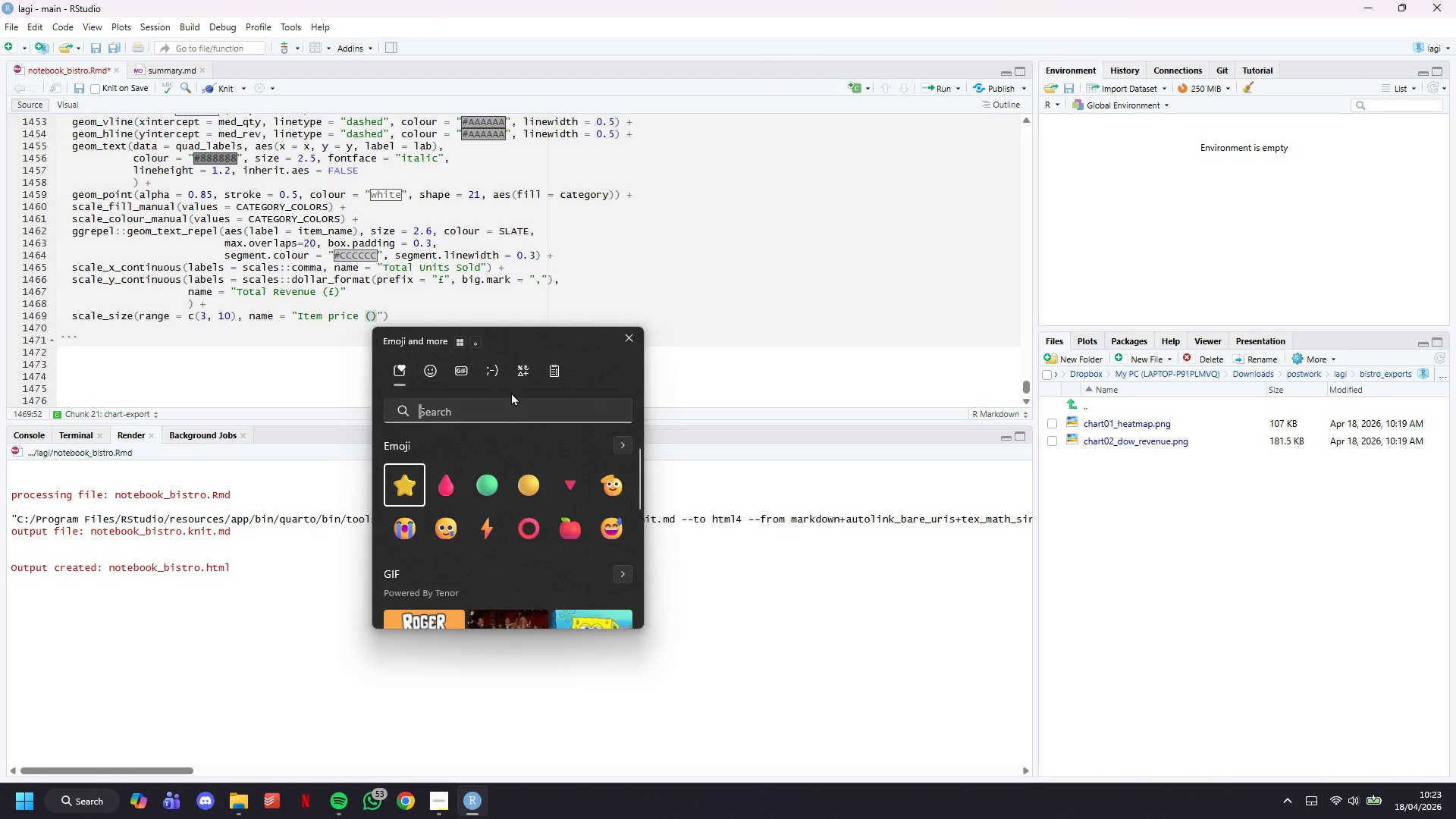 
left_click([521, 373])
 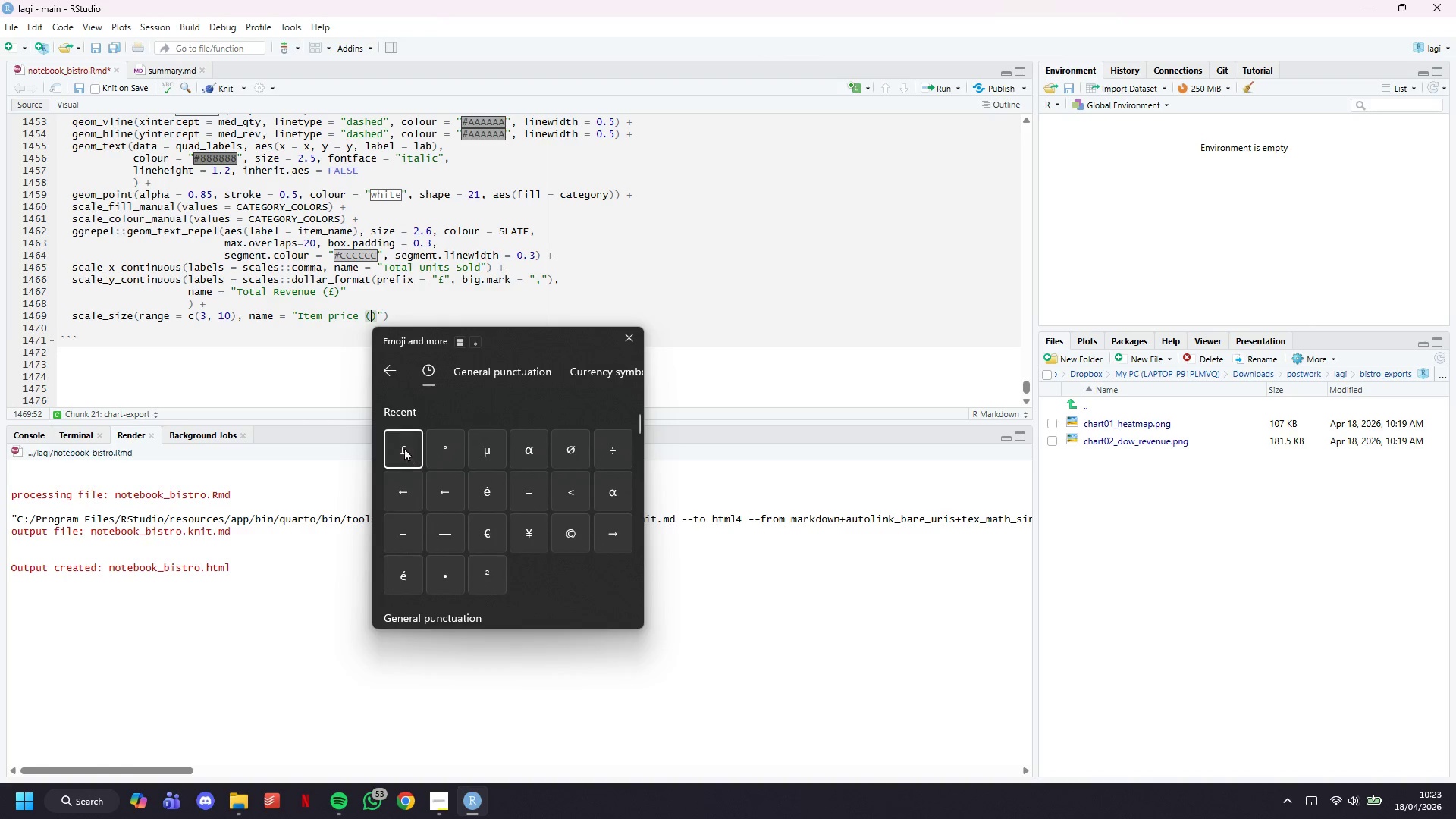 
double_click([357, 328])
 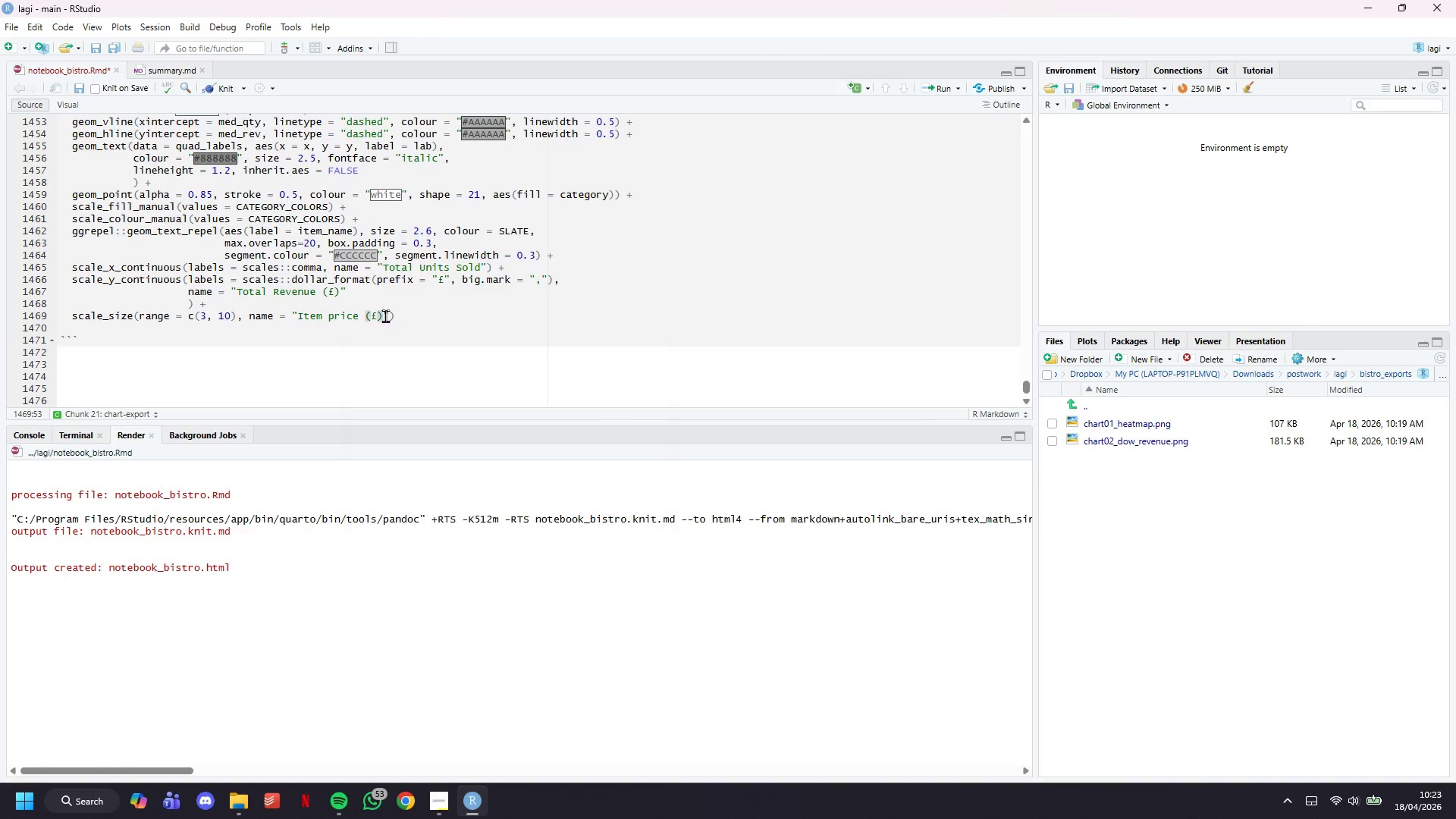 
triple_click([388, 315])
 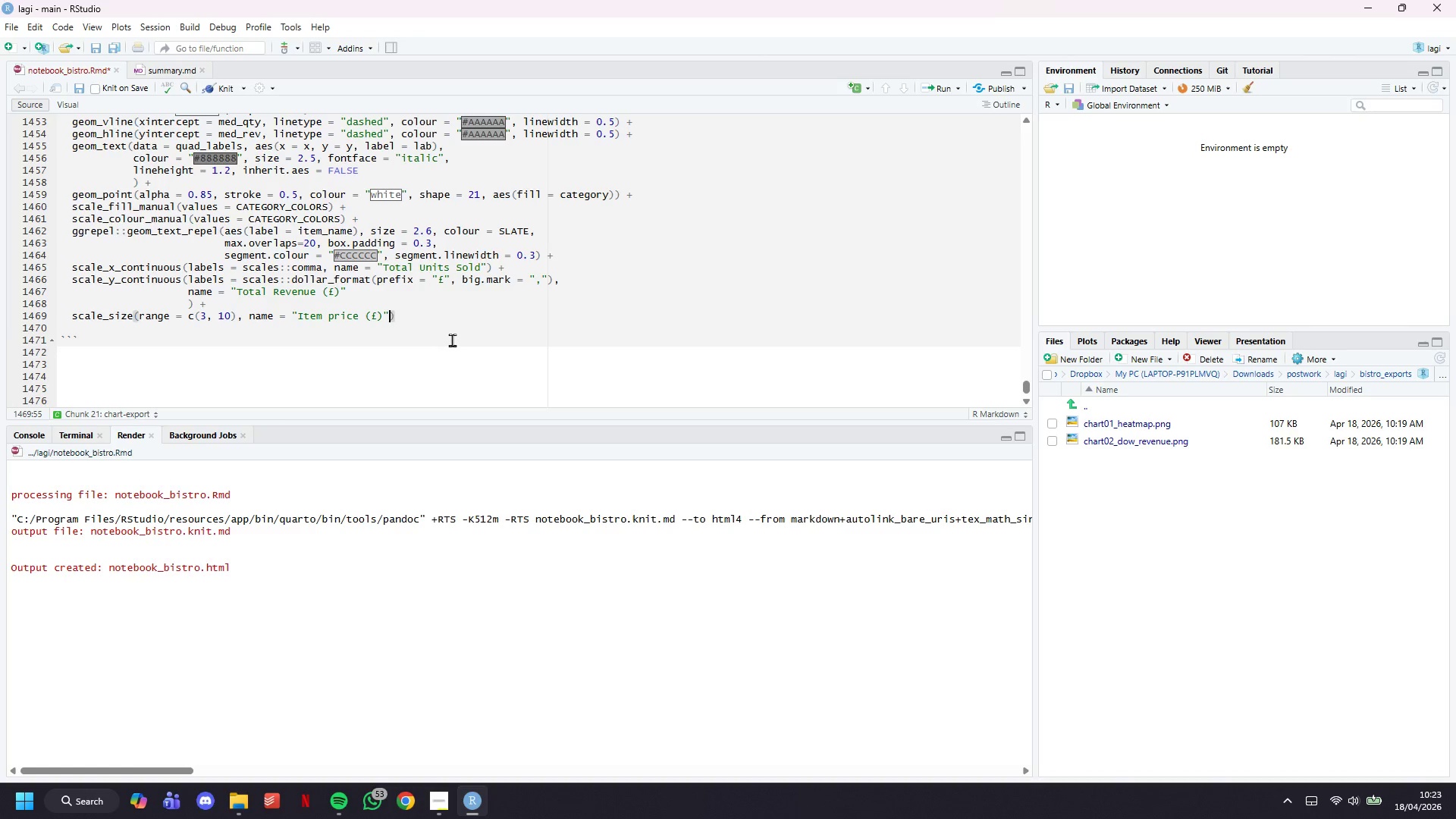 
key(ArrowRight)
 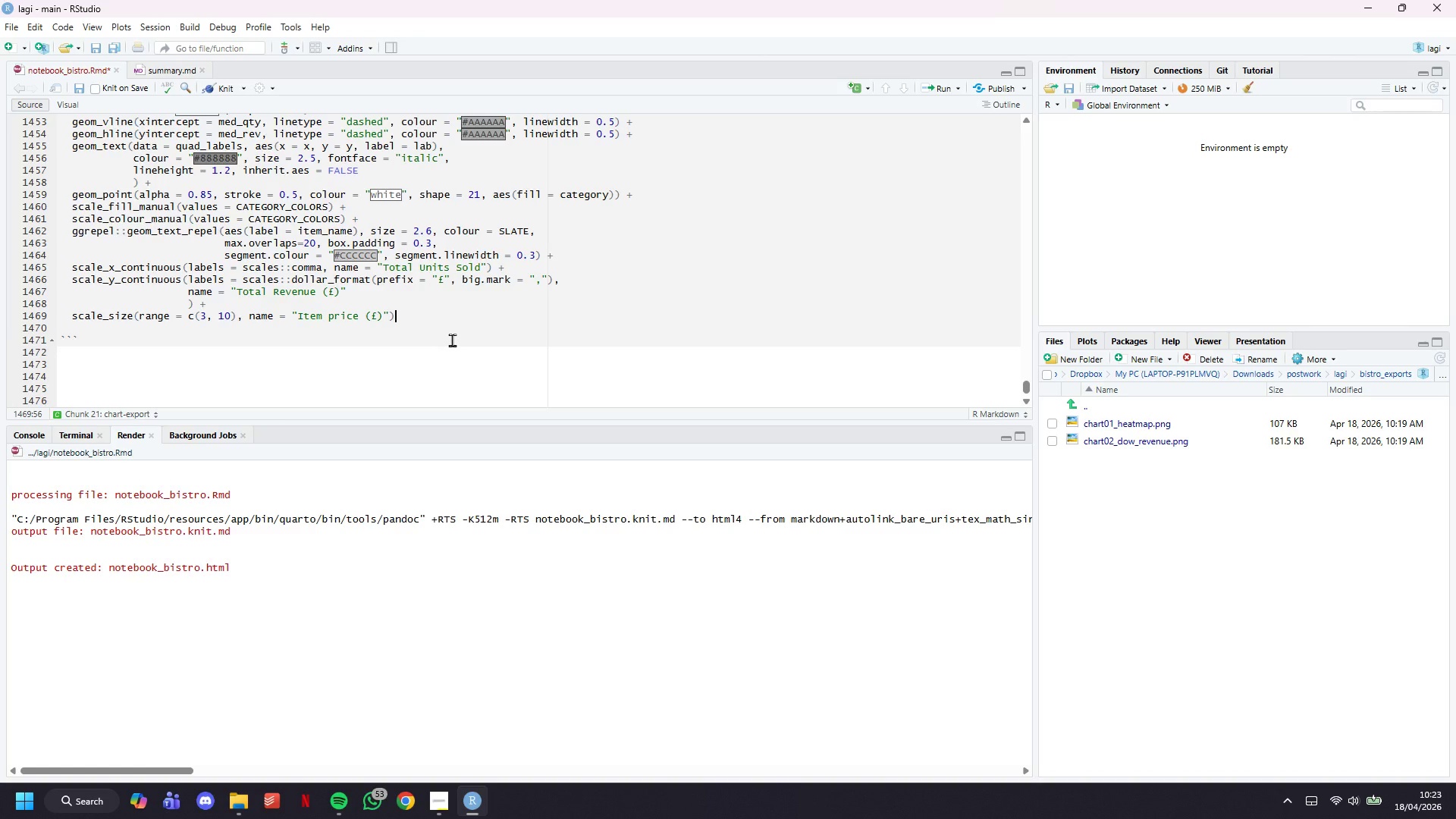 
key(Space)
 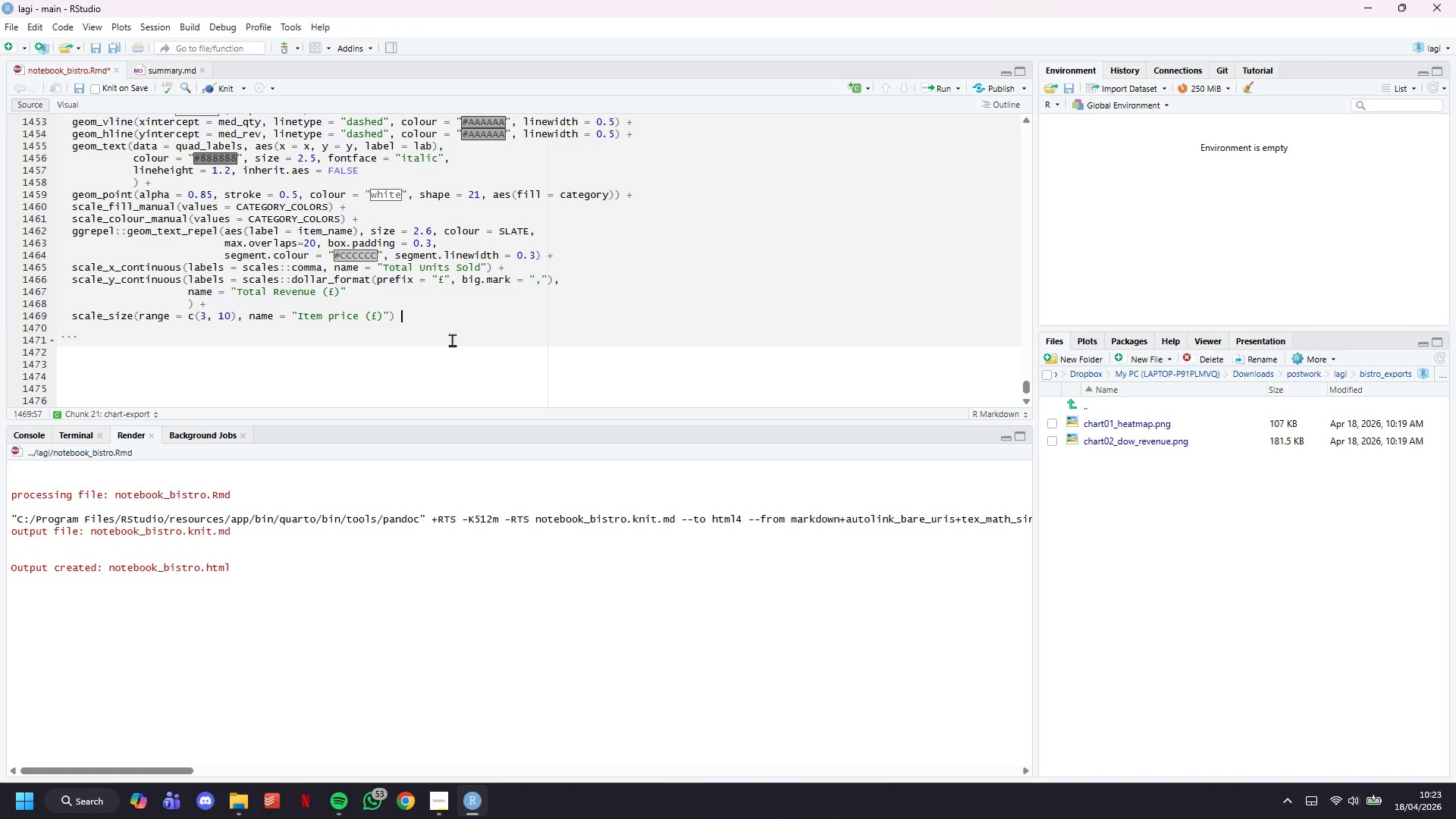 
key(Shift+Equal)
 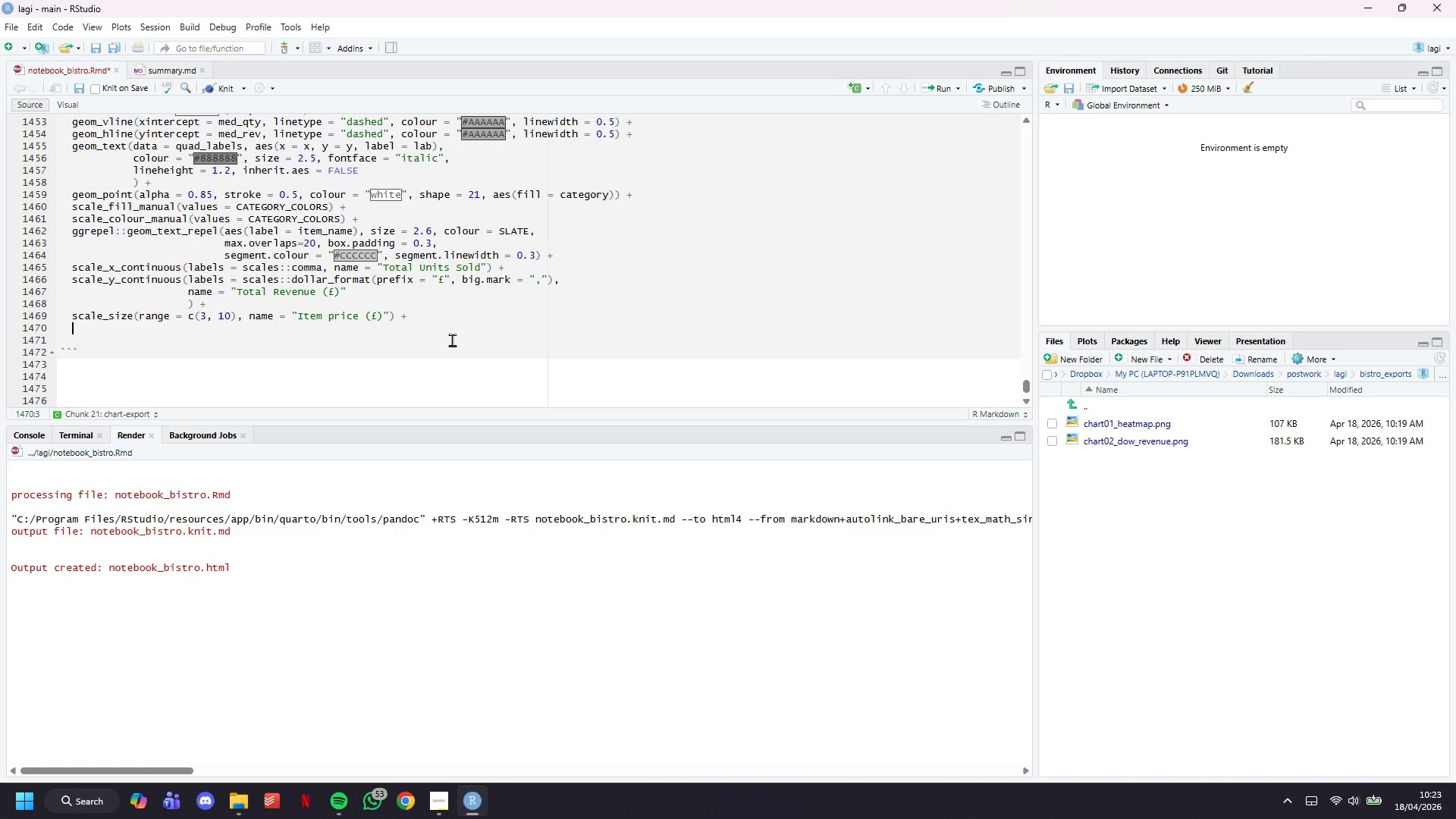 
key(Enter)
 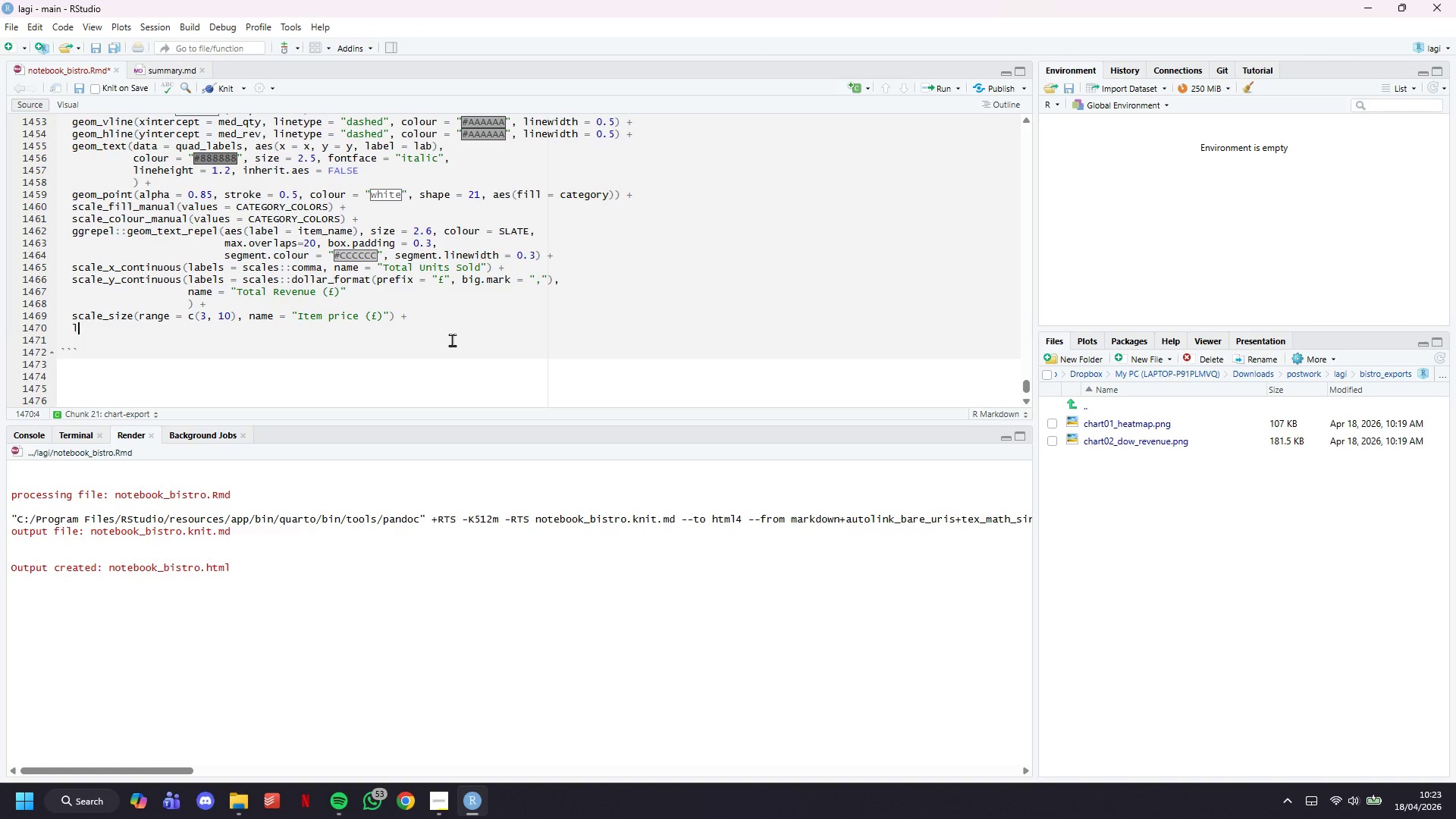 
type(las)
key(Backspace)
type(bs()
 